 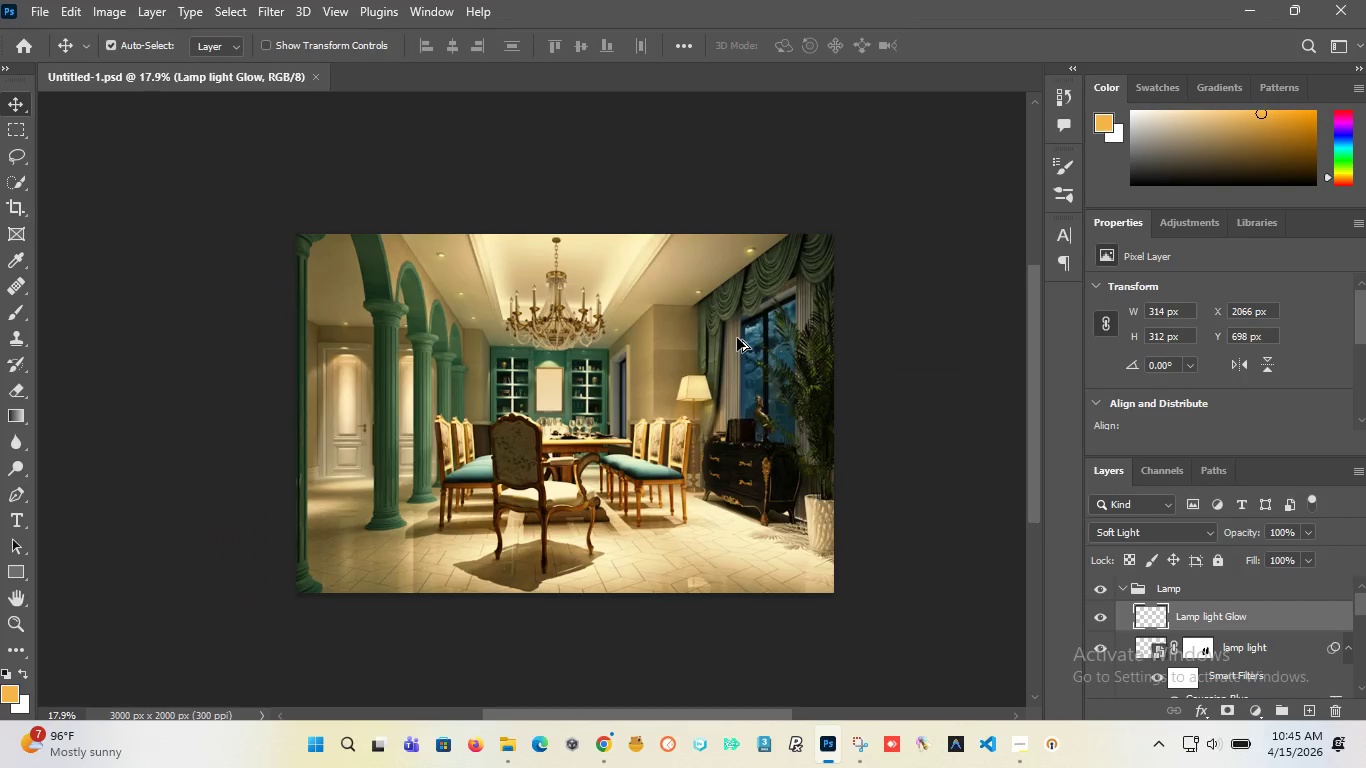 
hold_key(key=AltLeft, duration=1.5)
 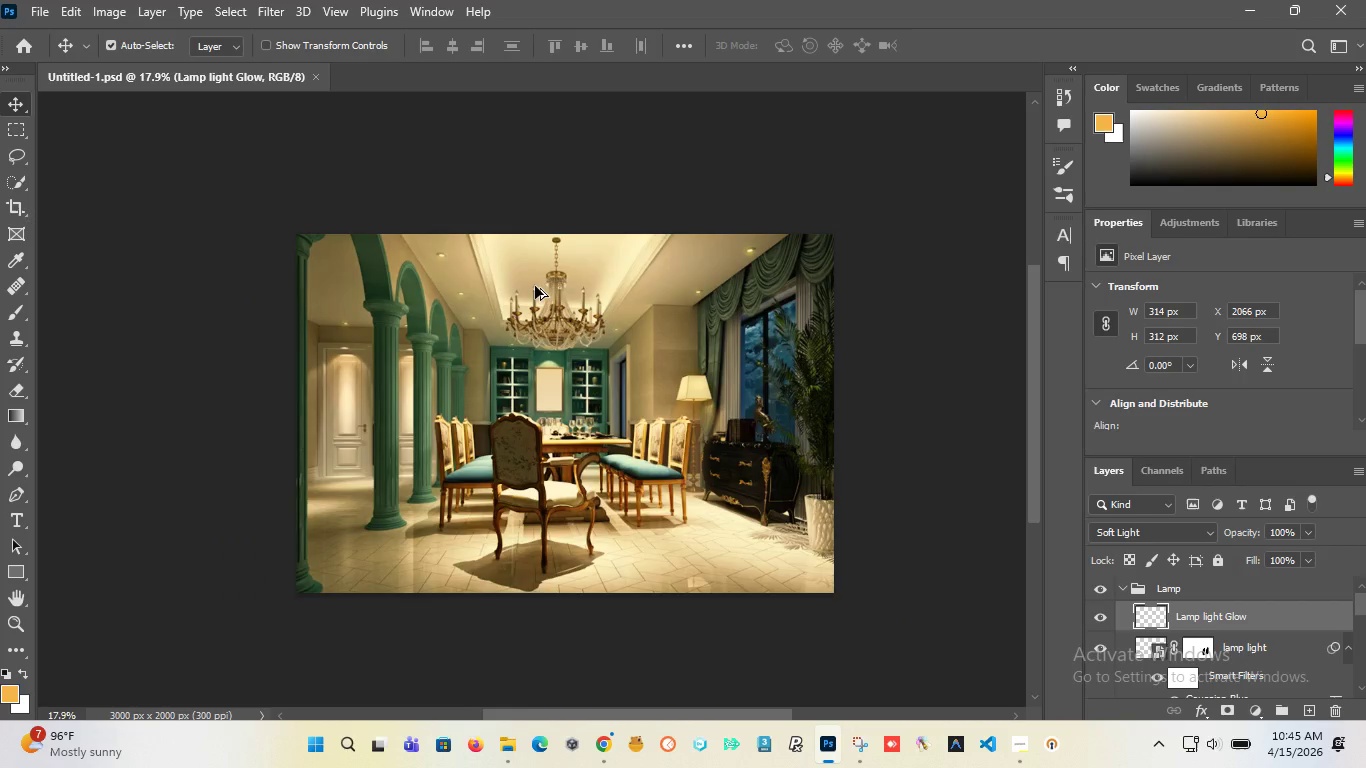 
scroll: coordinate [737, 338], scroll_direction: down, amount: 4.0
 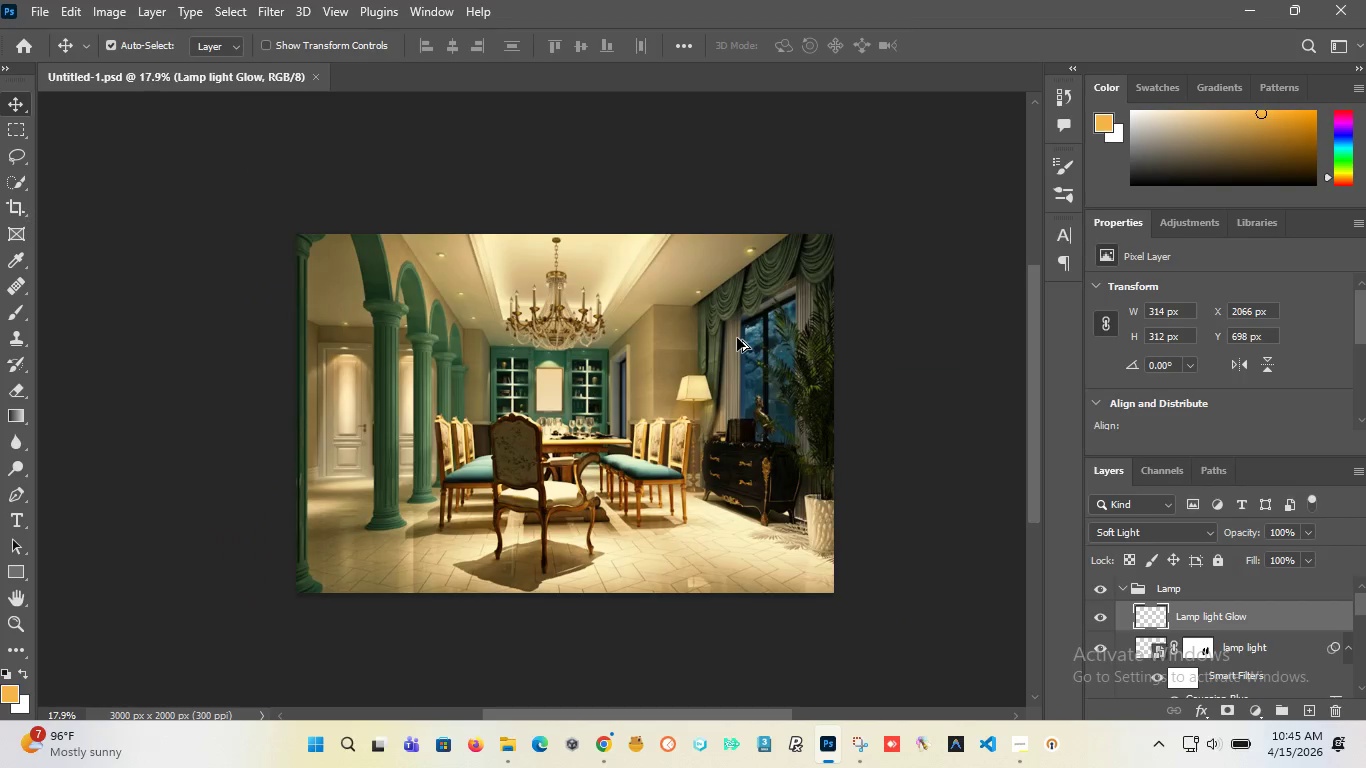 
hold_key(key=AltLeft, duration=1.5)
hold_key(key=AltLeft, duration=1.53)
scroll: coordinate [543, 296], scroll_direction: up, amount: 13.0
 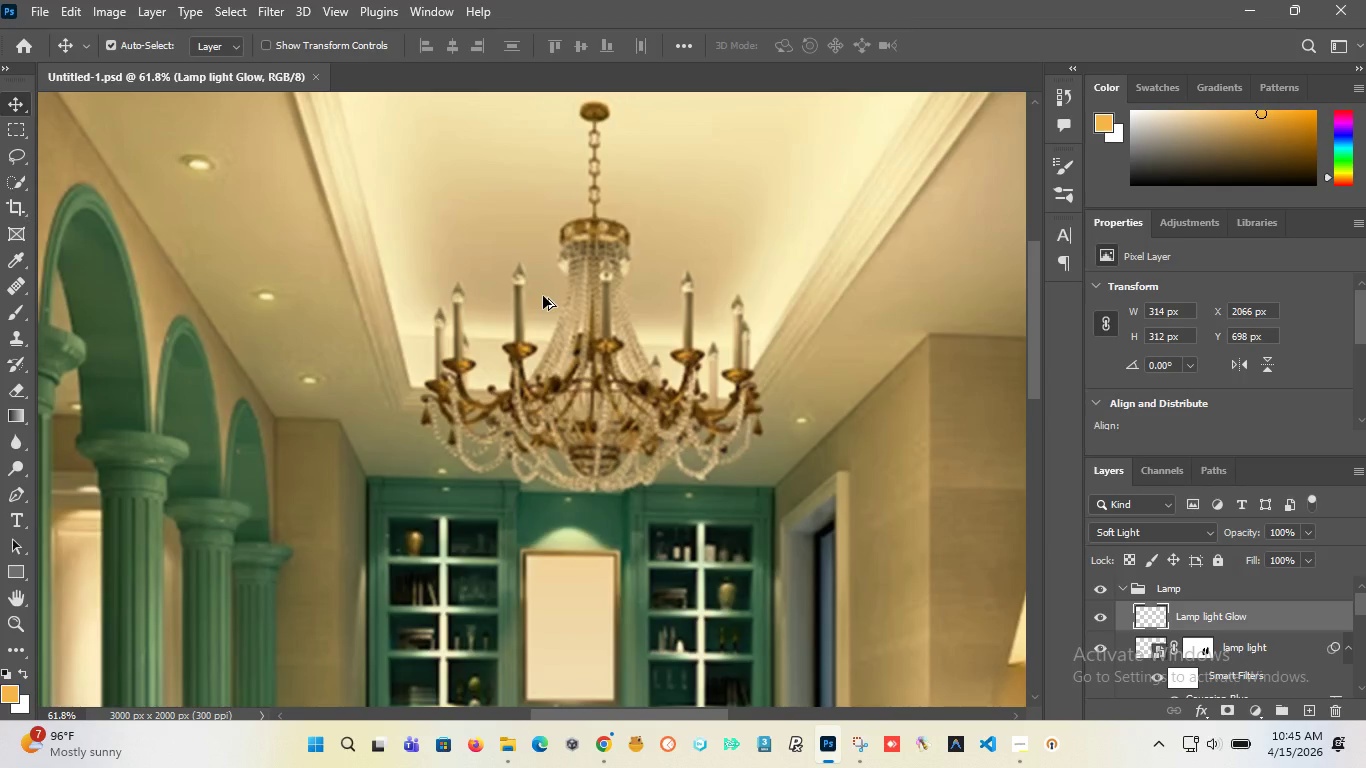 
hold_key(key=AltLeft, duration=1.52)
 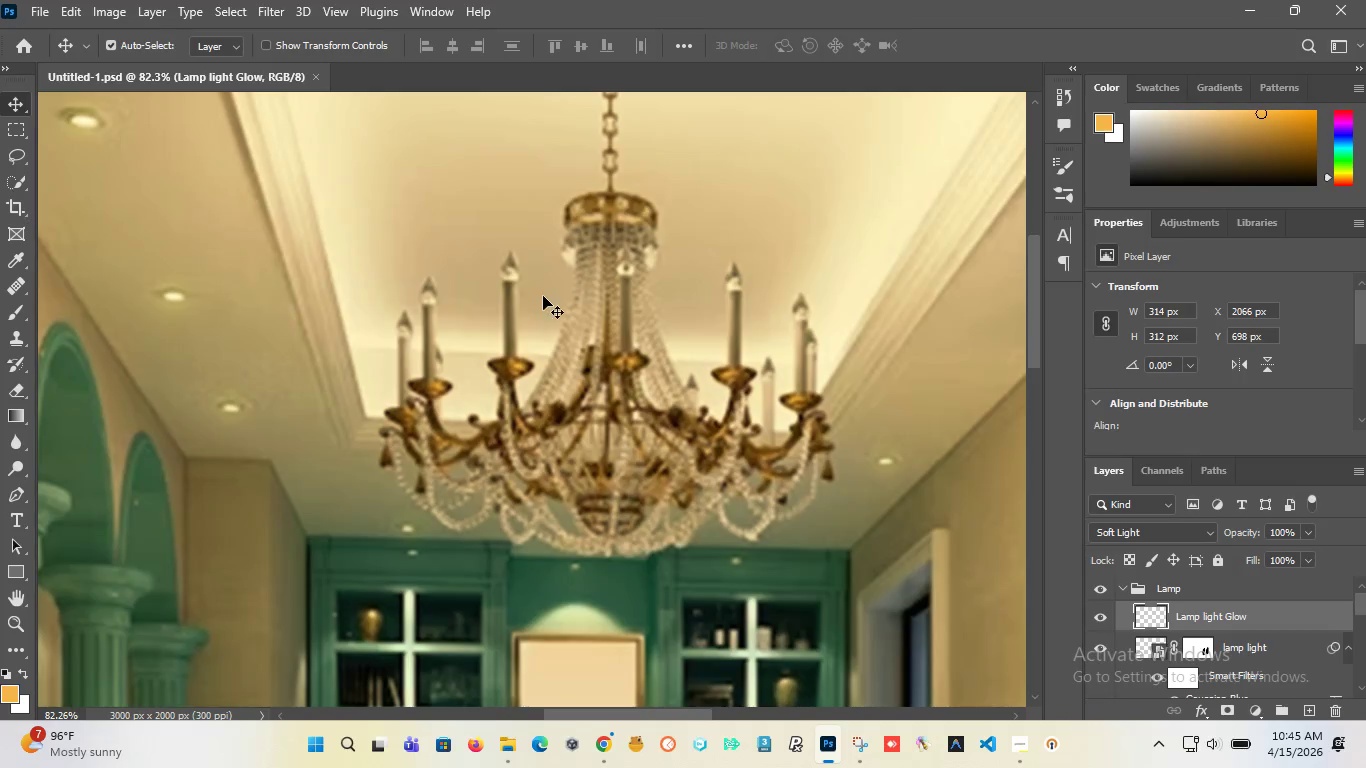 
hold_key(key=AltLeft, duration=0.64)
 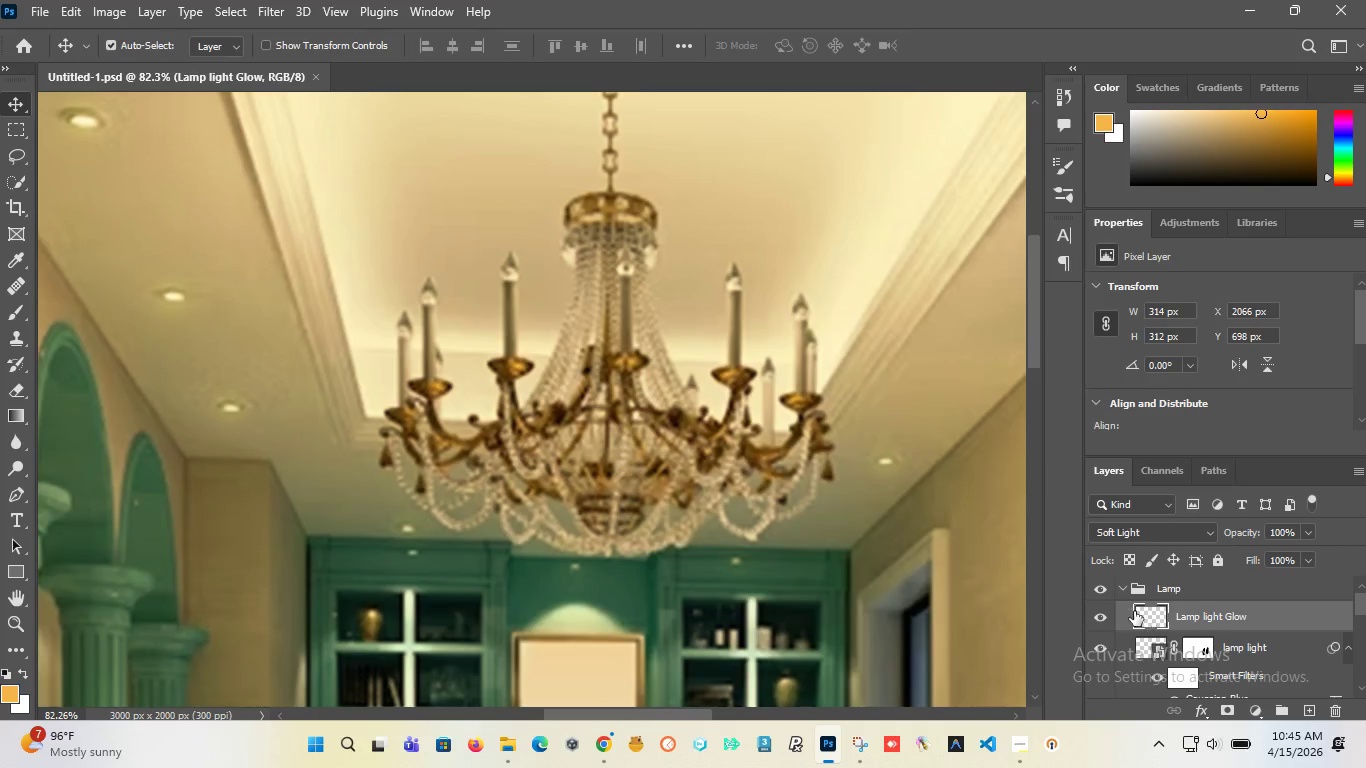 
scroll: coordinate [543, 296], scroll_direction: up, amount: 3.0
 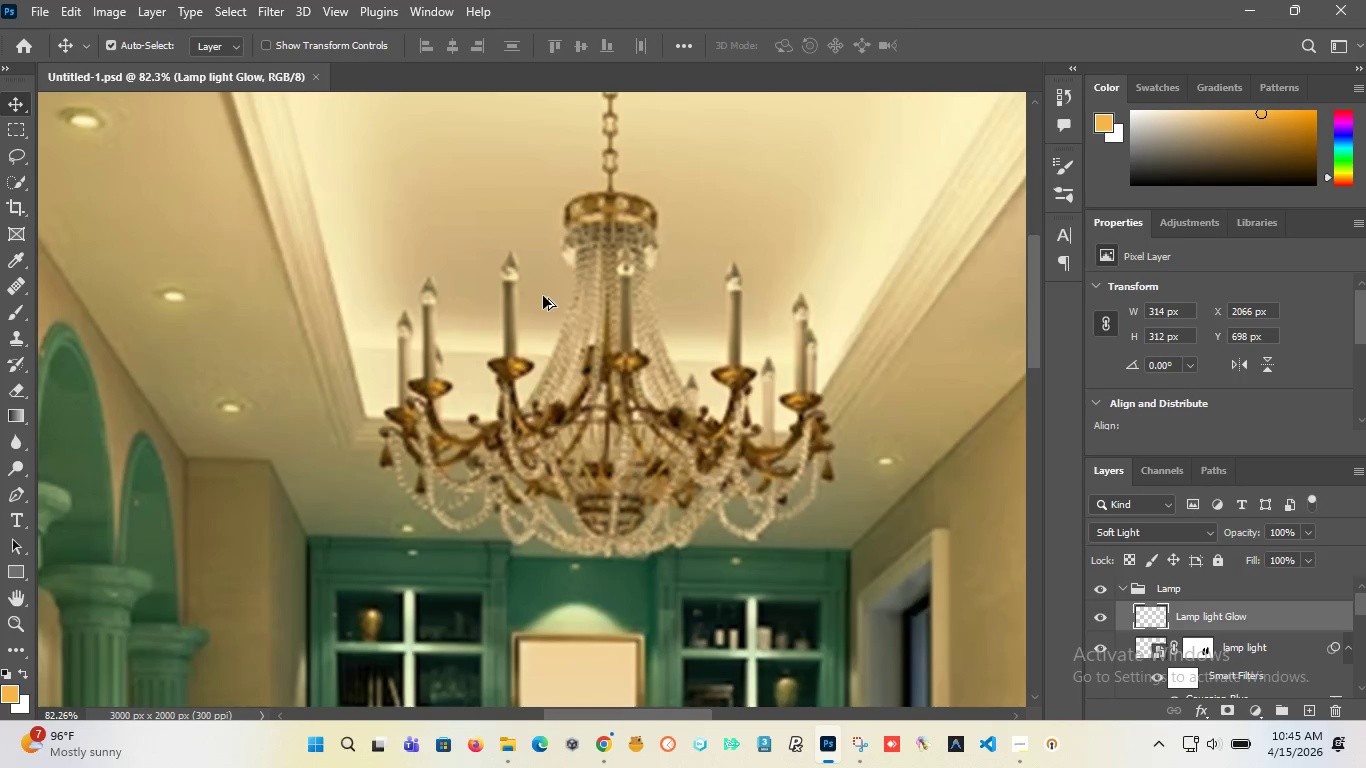 
wait(5.91)
 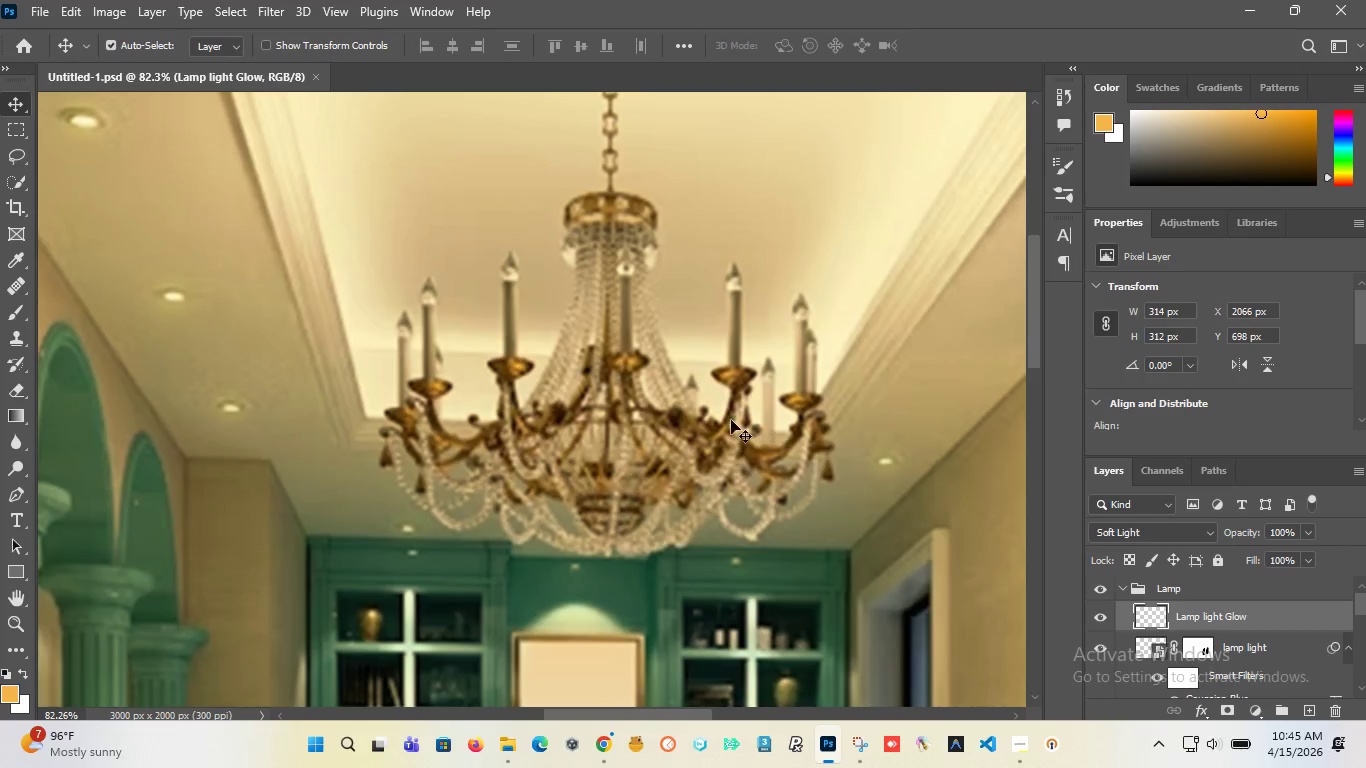 
left_click([1124, 587])
 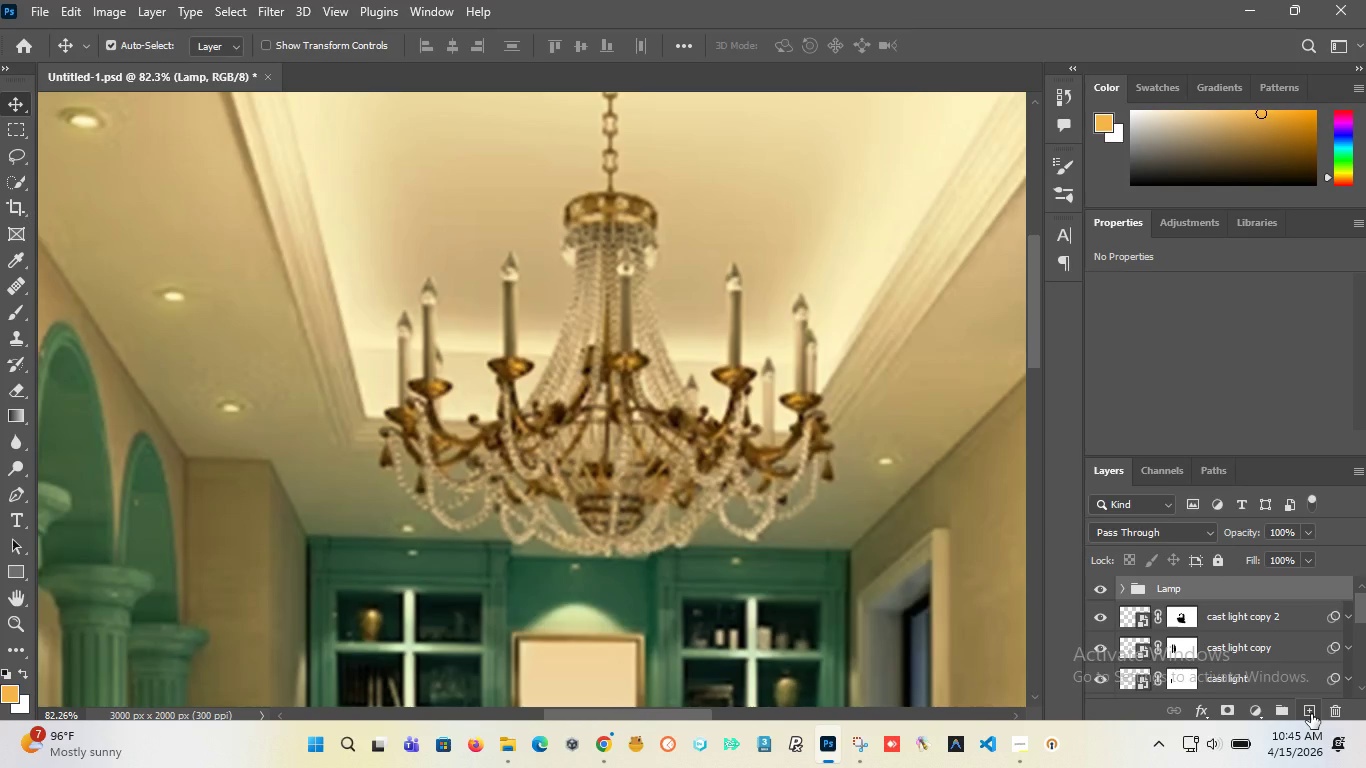 
left_click([1311, 714])
 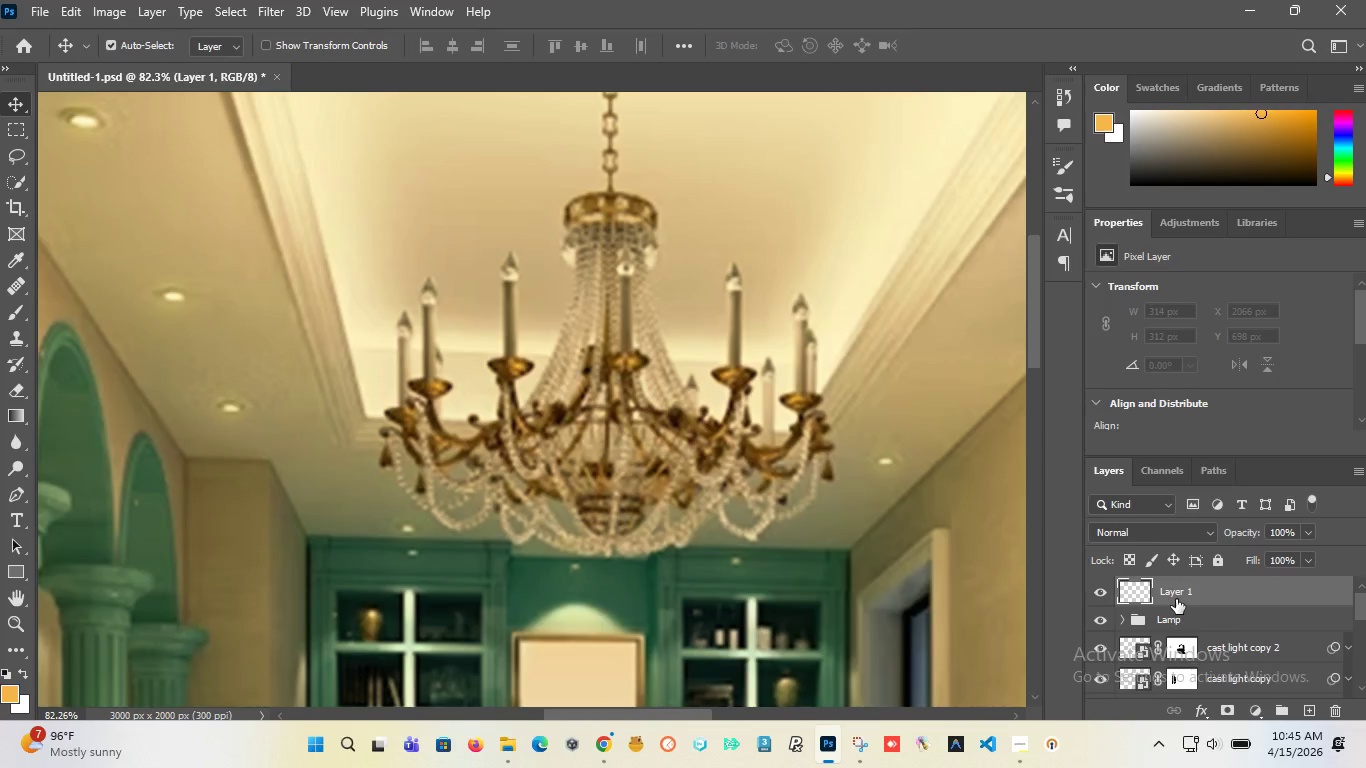 
double_click([1176, 599])
 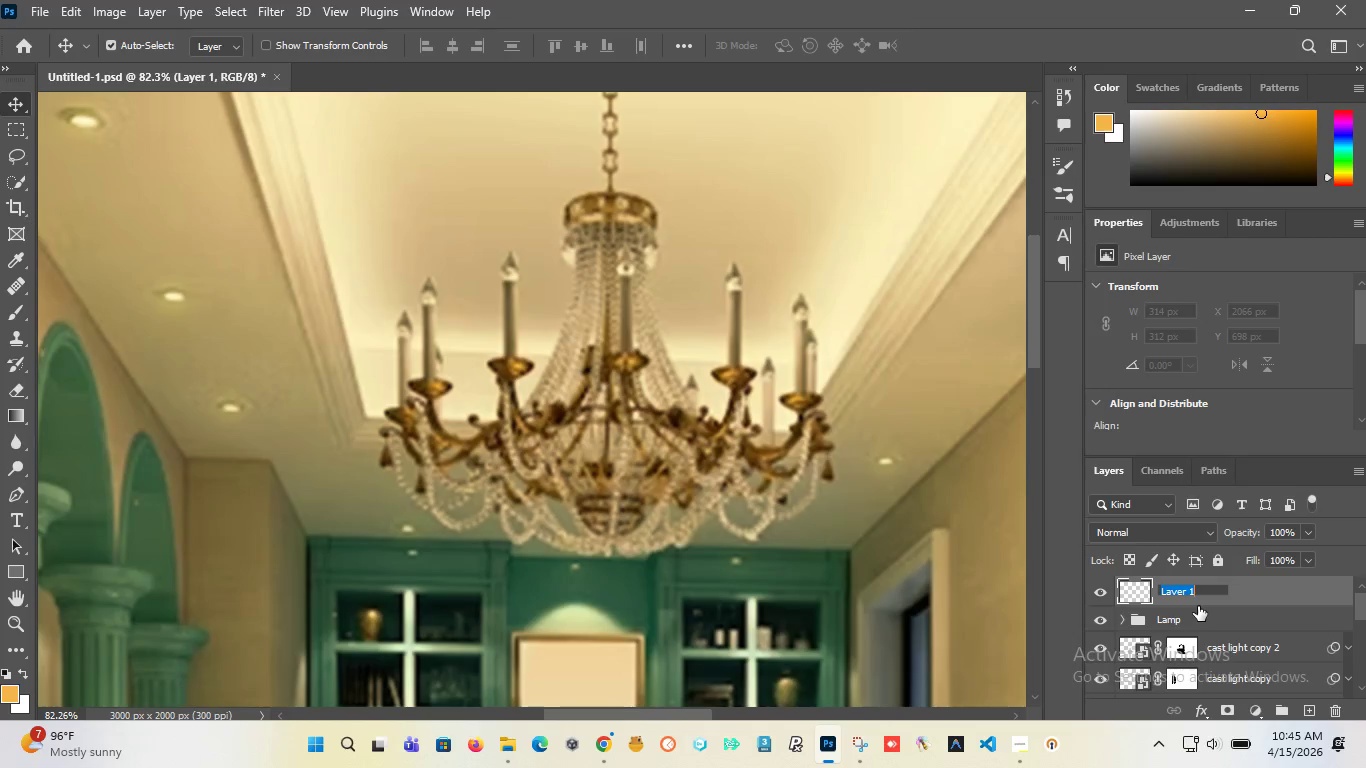 
type(Chamdelier)
 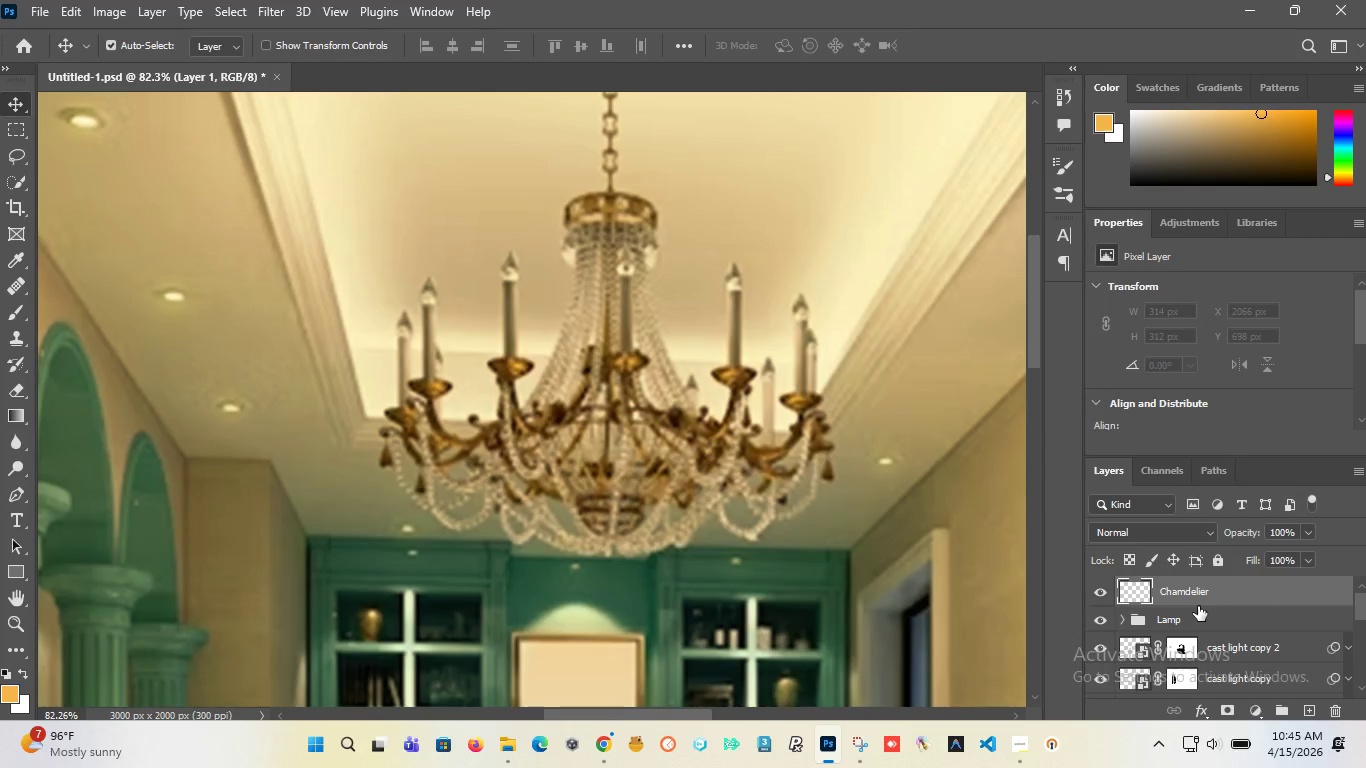 
key(Enter)
 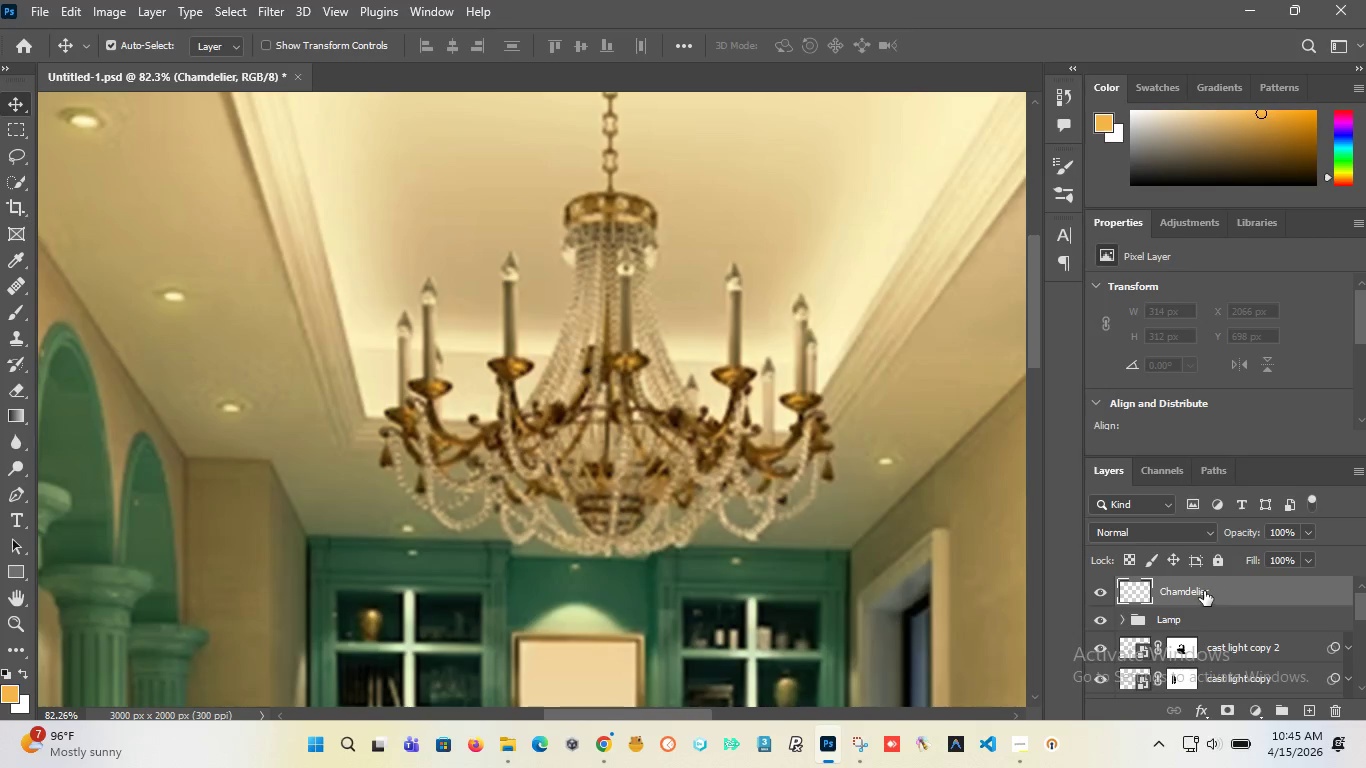 
double_click([1204, 590])
 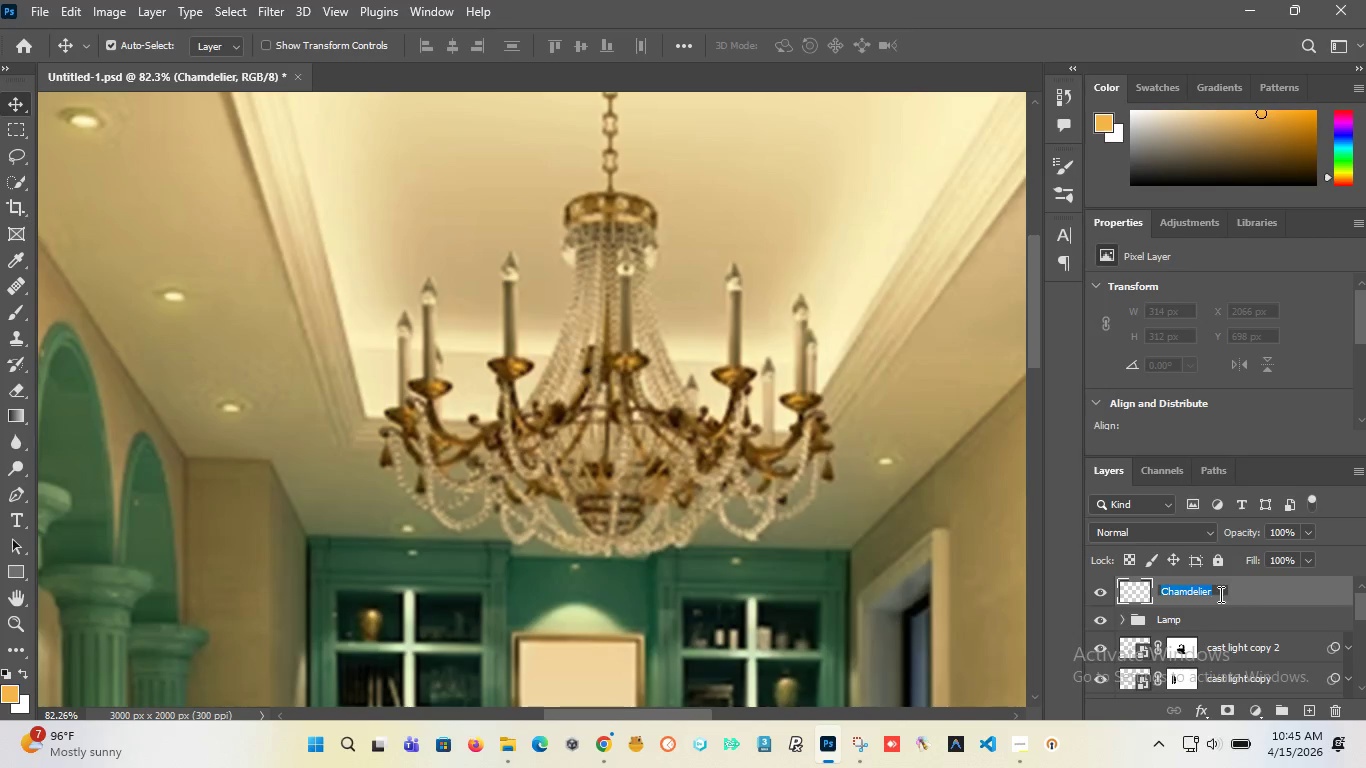 
left_click([1219, 594])
 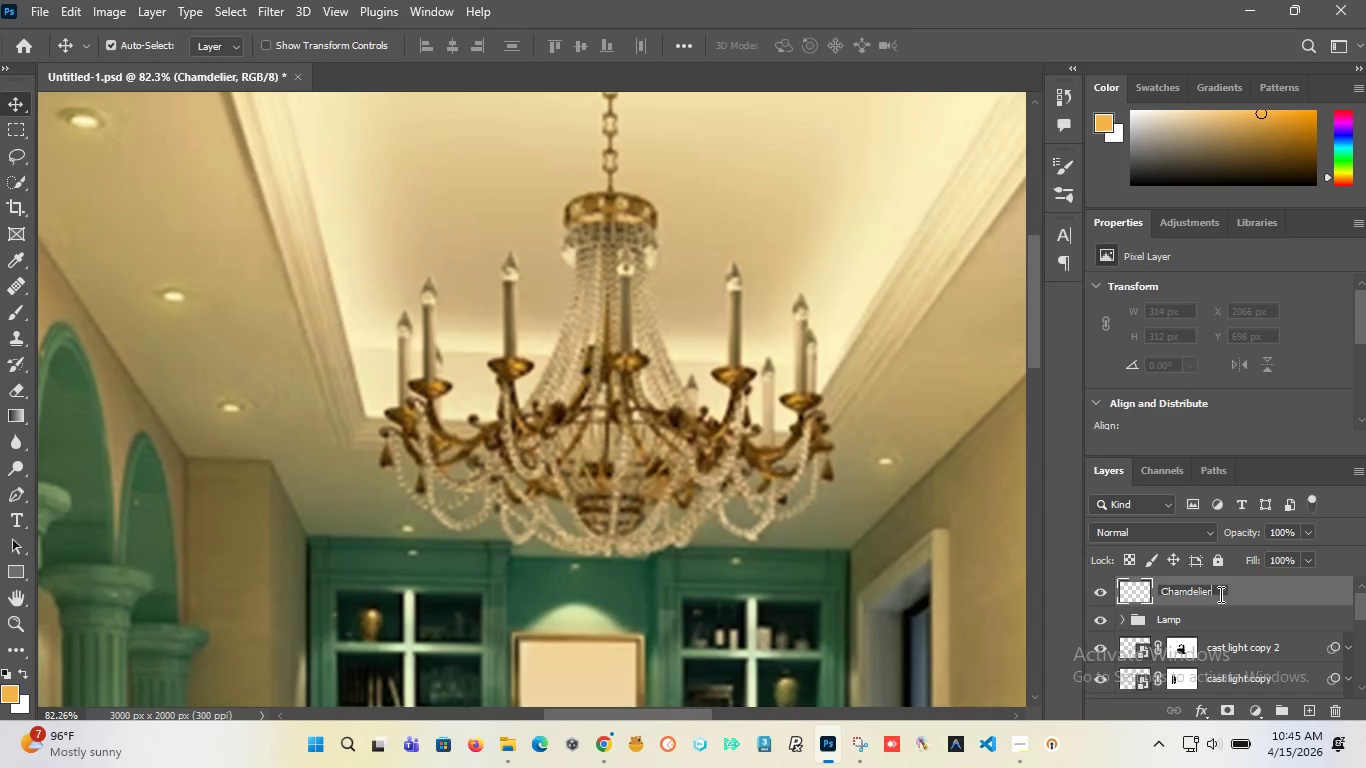 
type( light)
 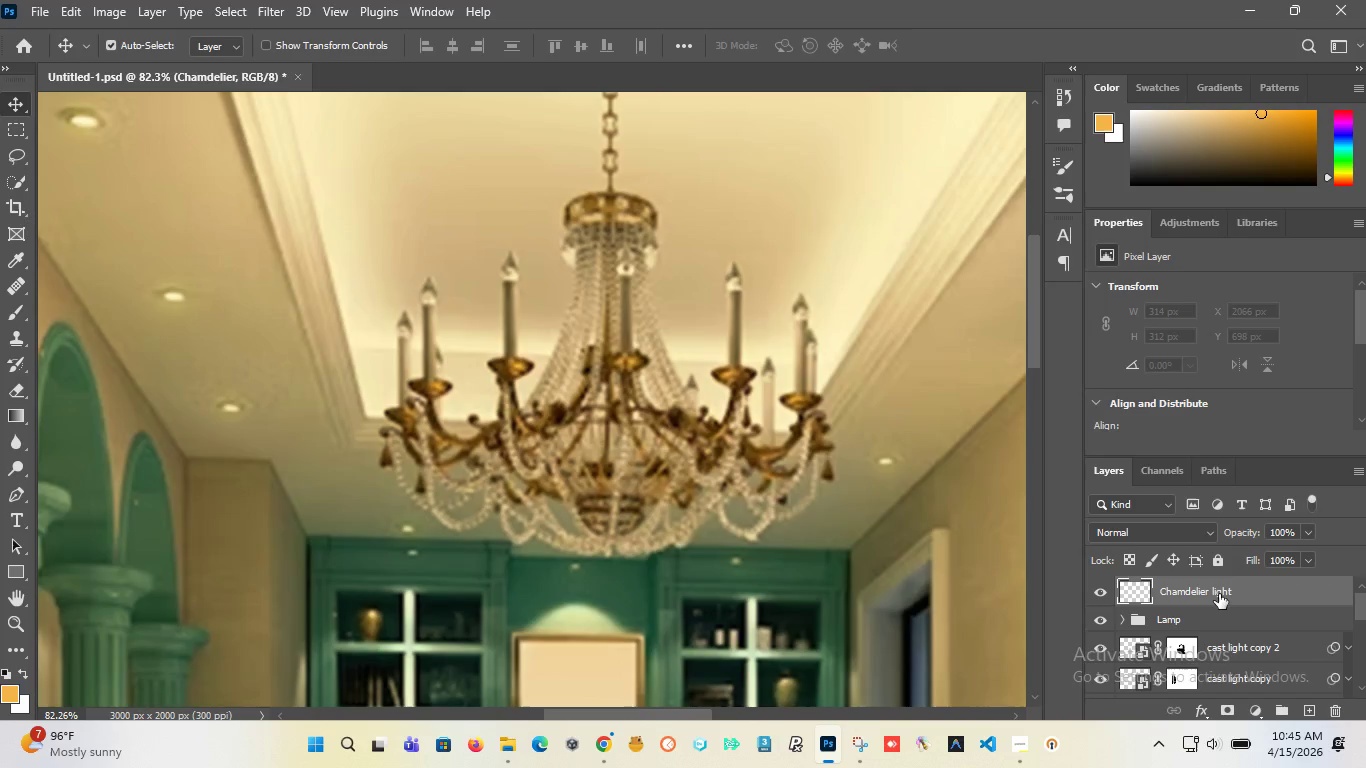 
key(Enter)
 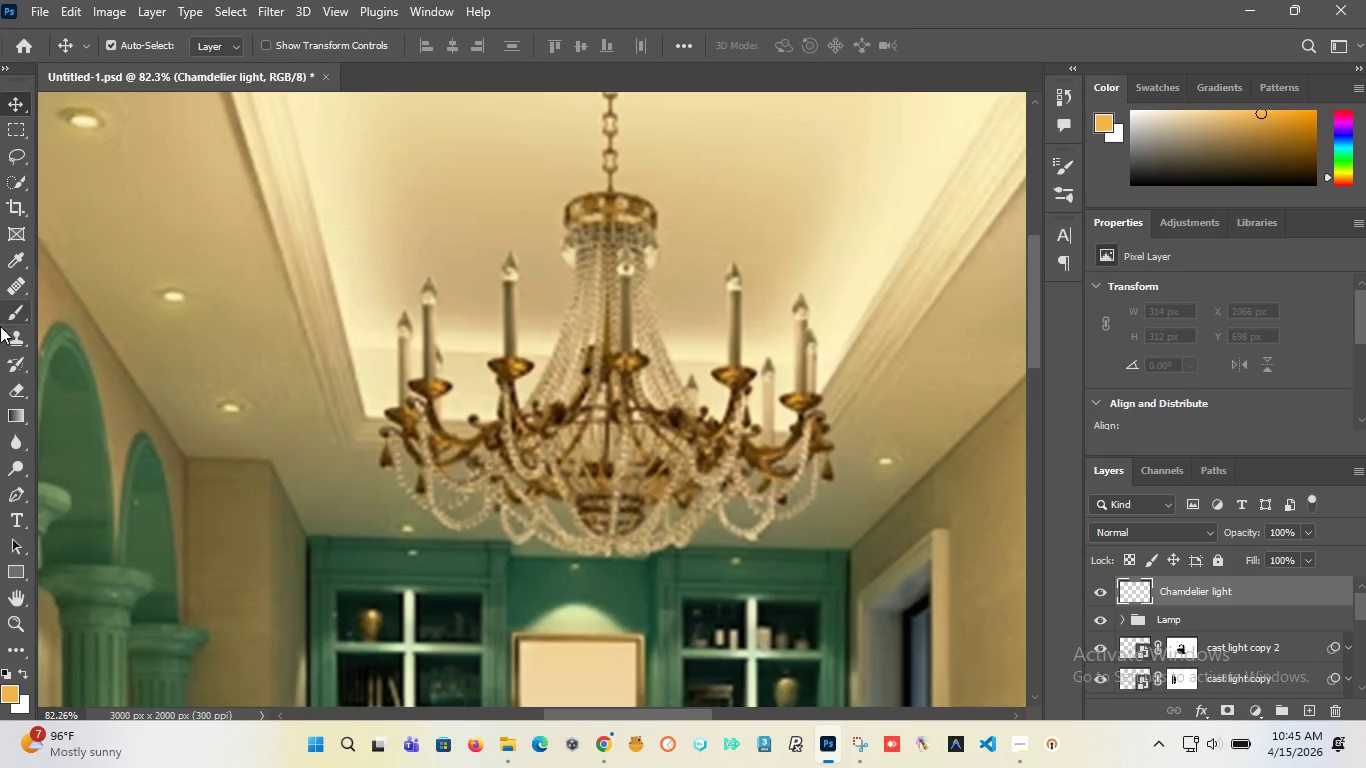 
left_click([9, 314])
 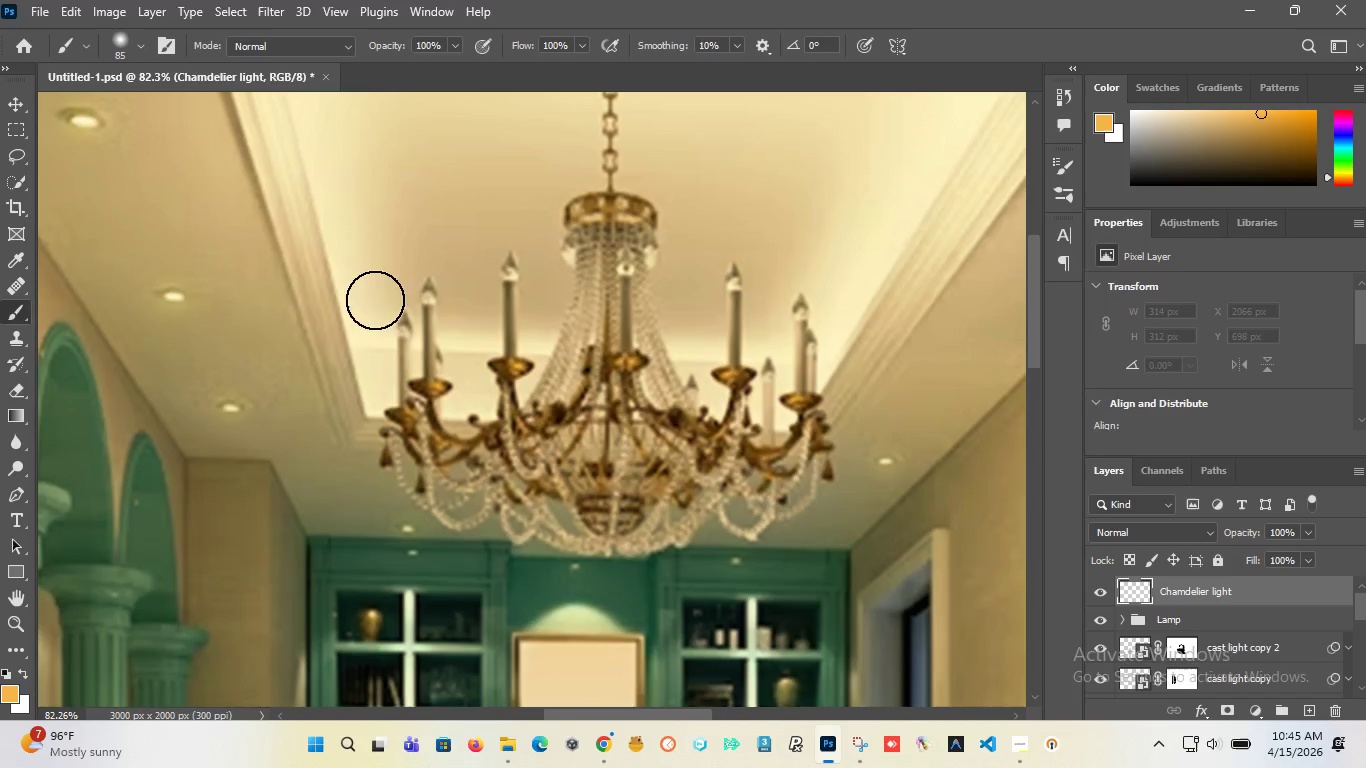 
hold_key(key=AltLeft, duration=1.52)
 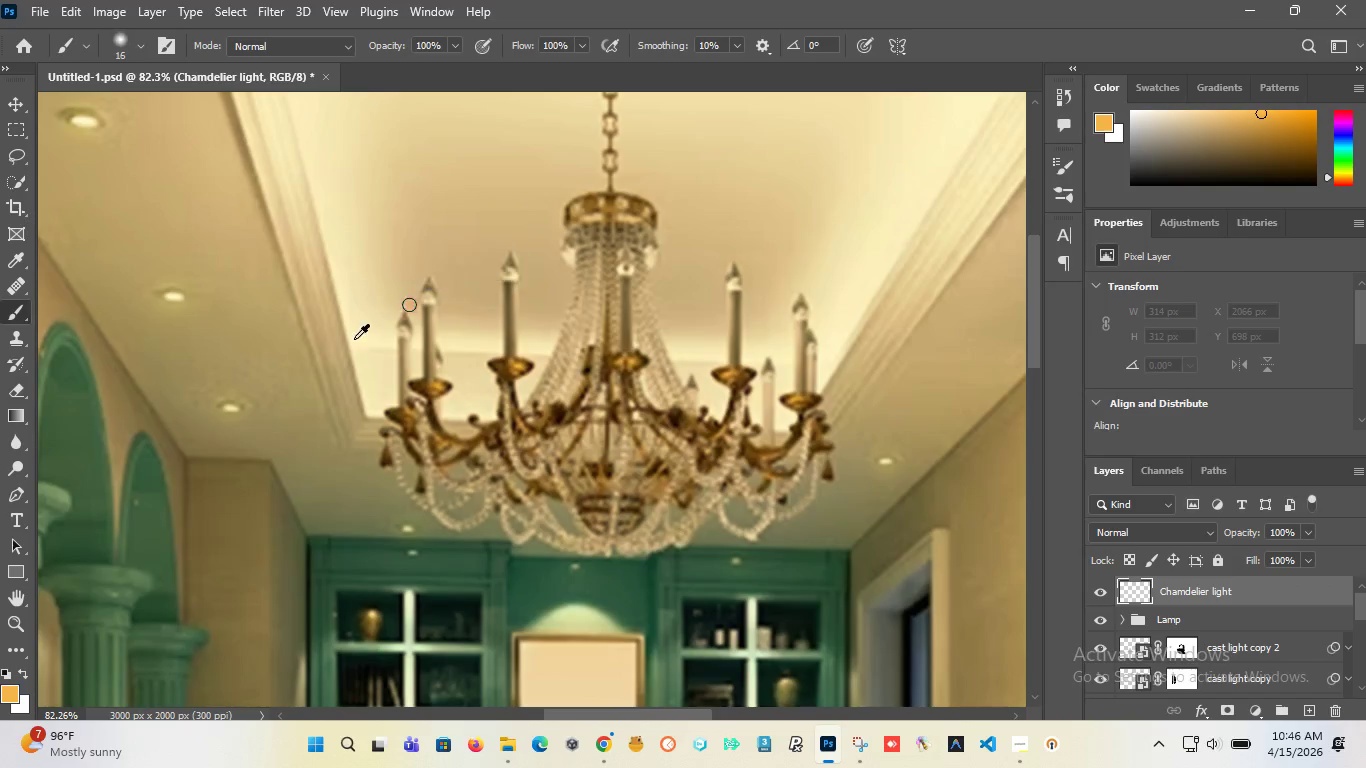 
key(Alt+AltLeft)
 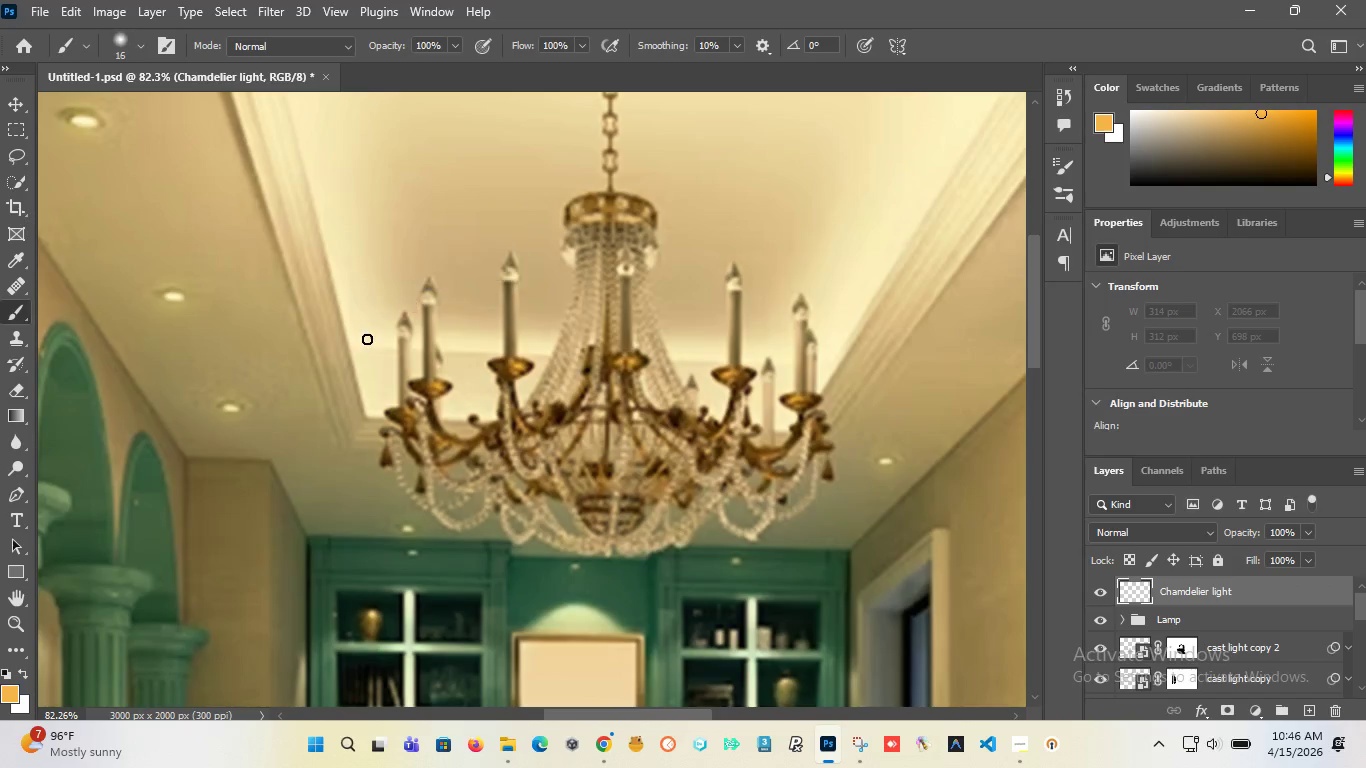 
key(Alt+AltLeft)
 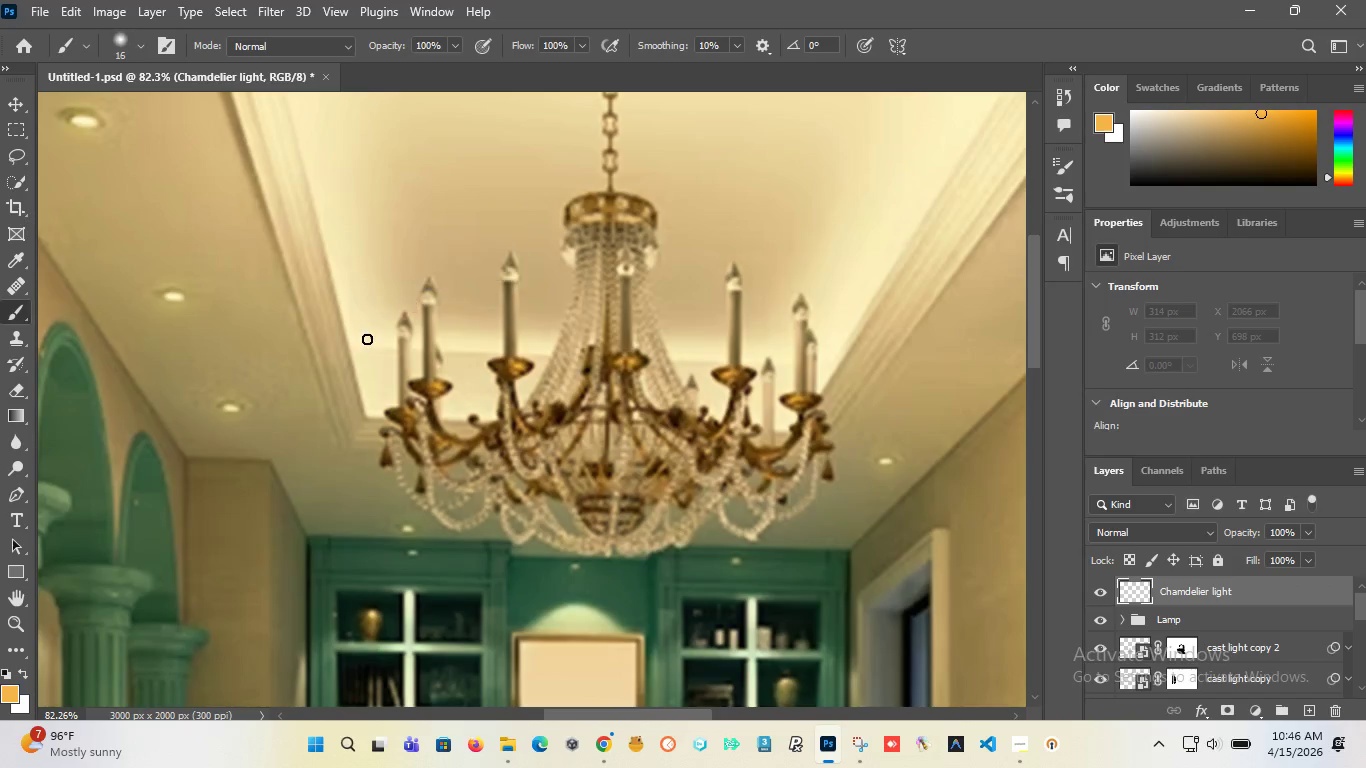 
key(Alt+AltLeft)
 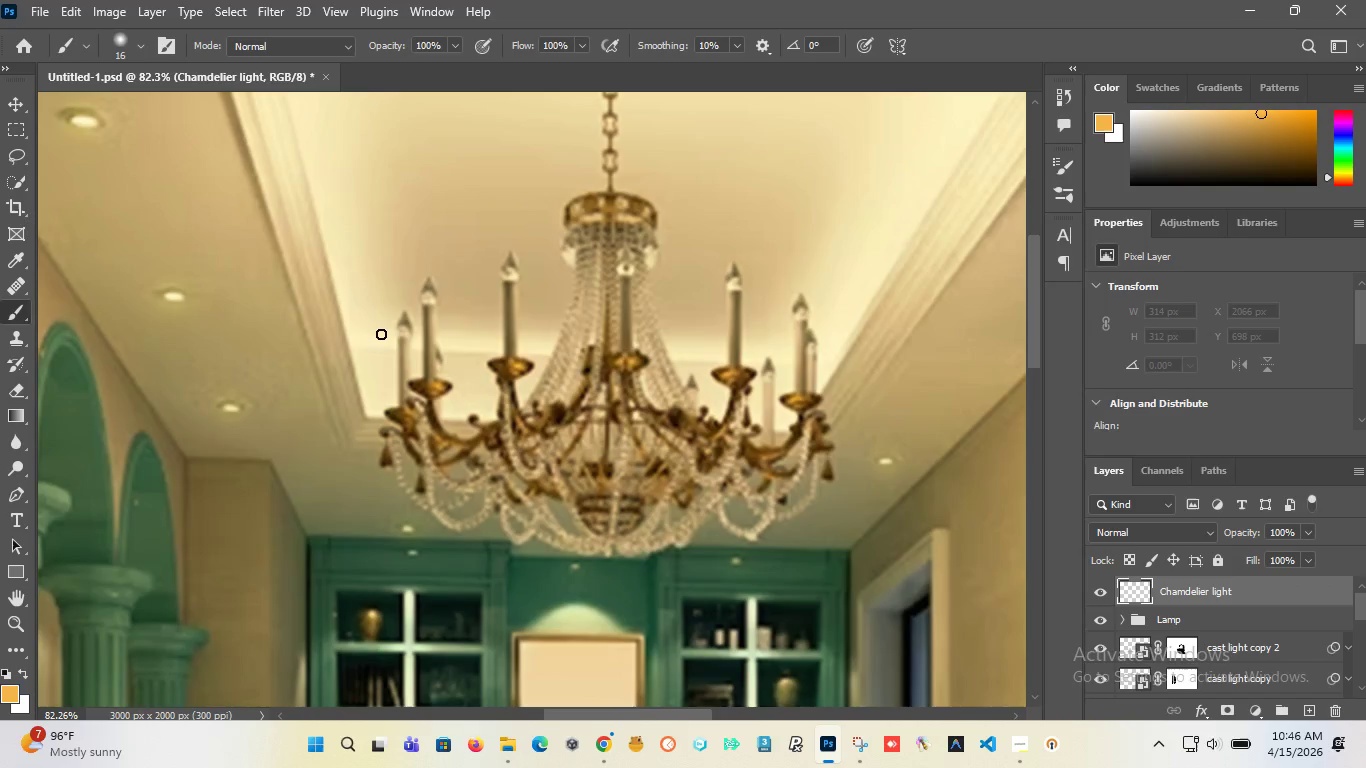 
key(Alt+AltLeft)
 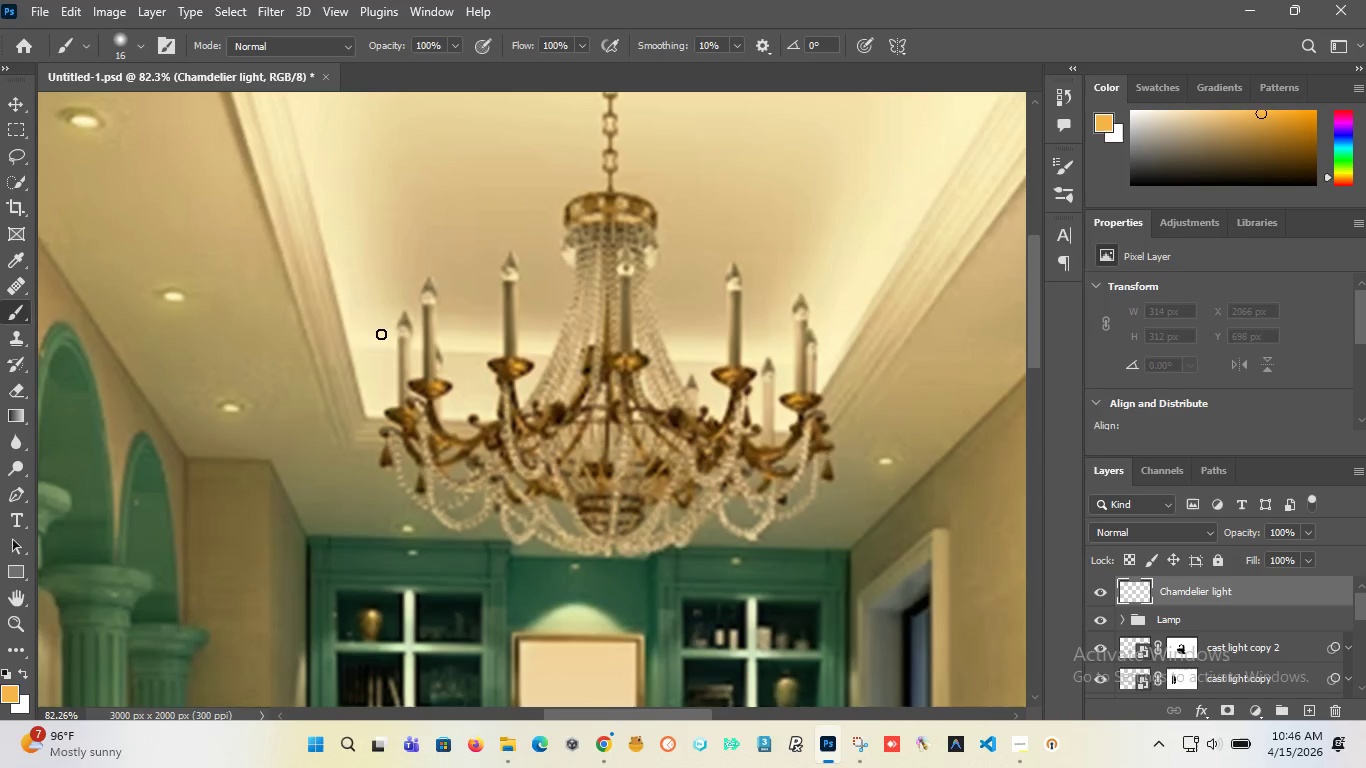 
key(Alt+AltLeft)
 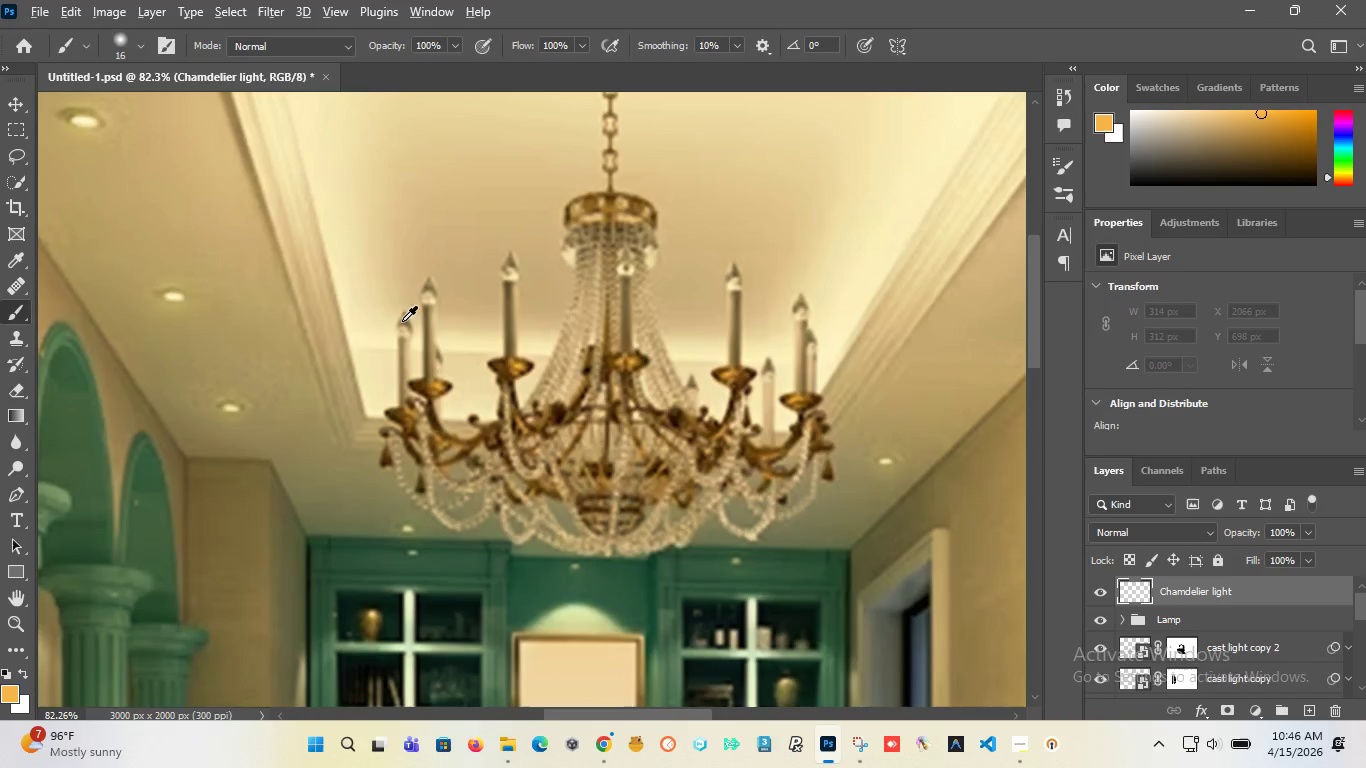 
hold_key(key=AltLeft, duration=1.08)
scroll: coordinate [409, 320], scroll_direction: up, amount: 9.0
 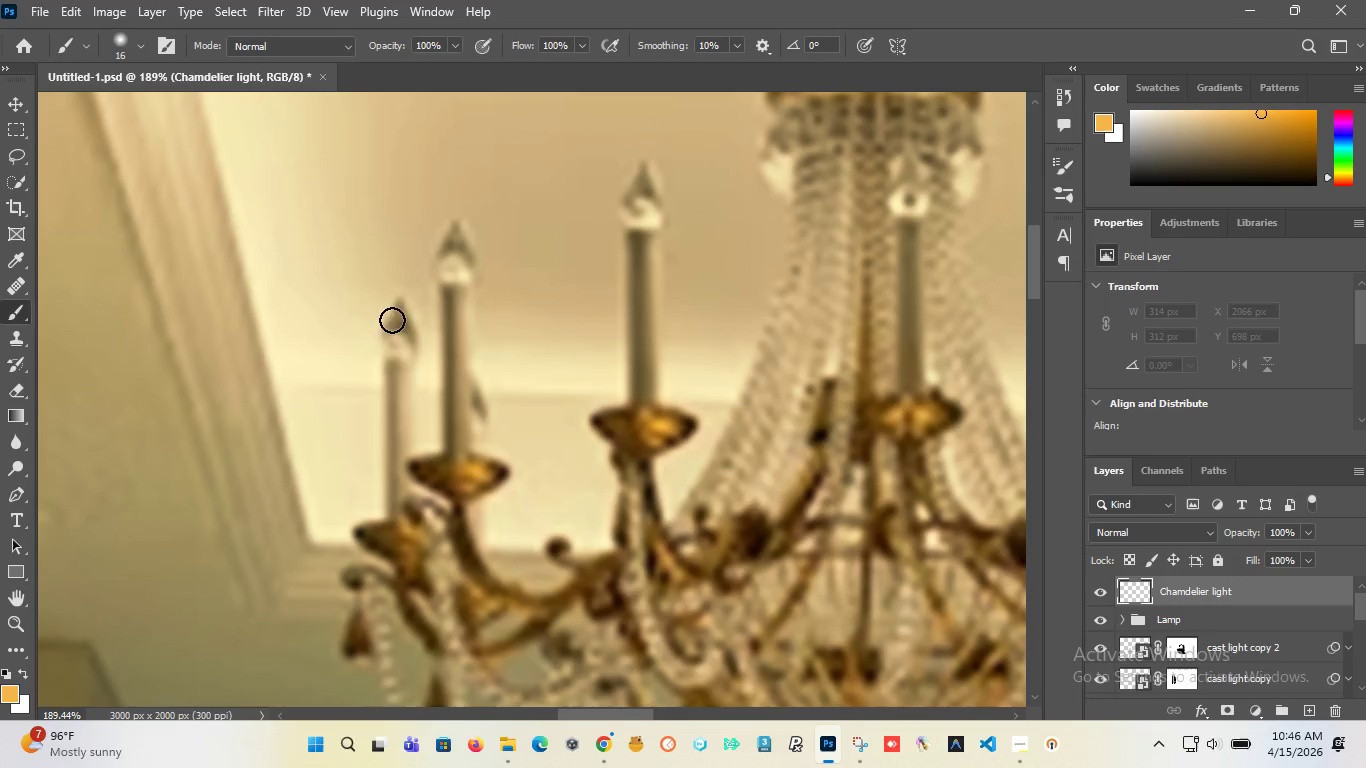 
hold_key(key=AltLeft, duration=1.51)
 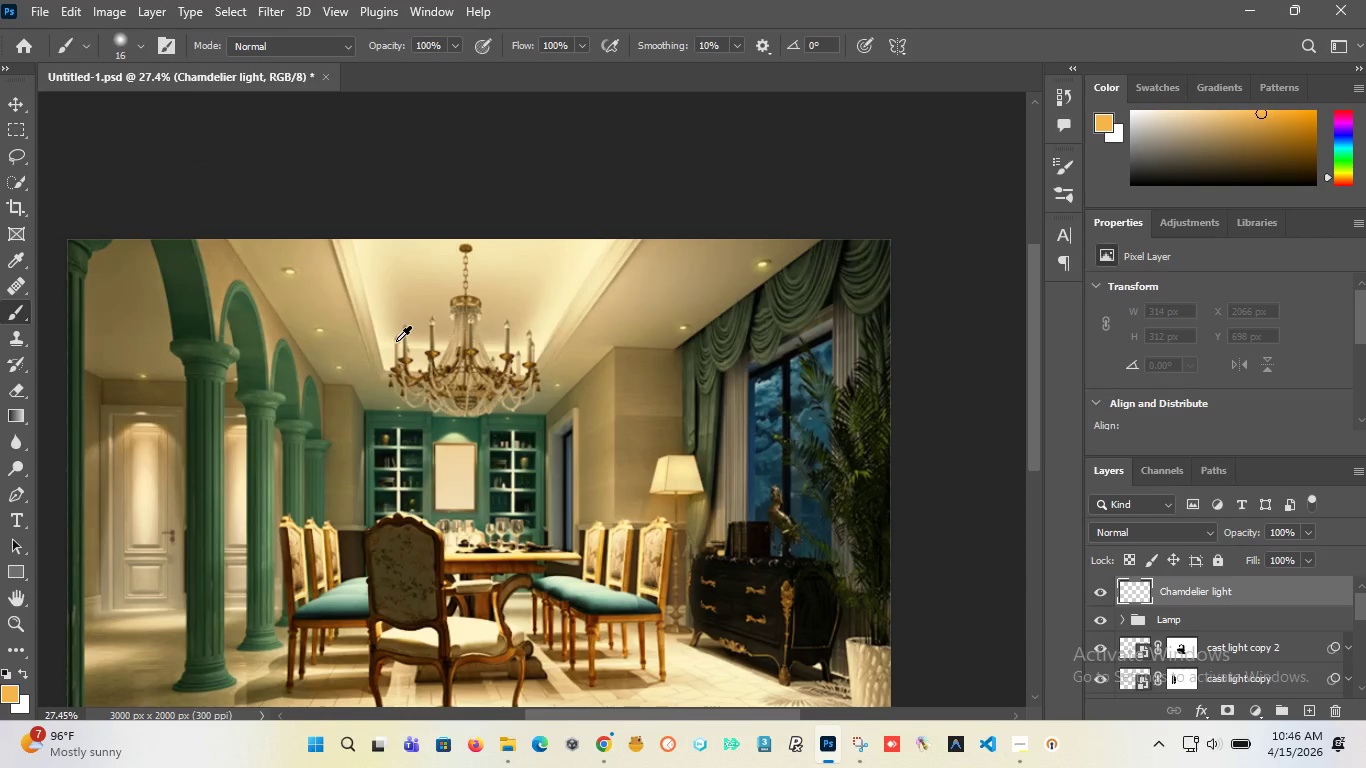 
hold_key(key=AltLeft, duration=1.5)
 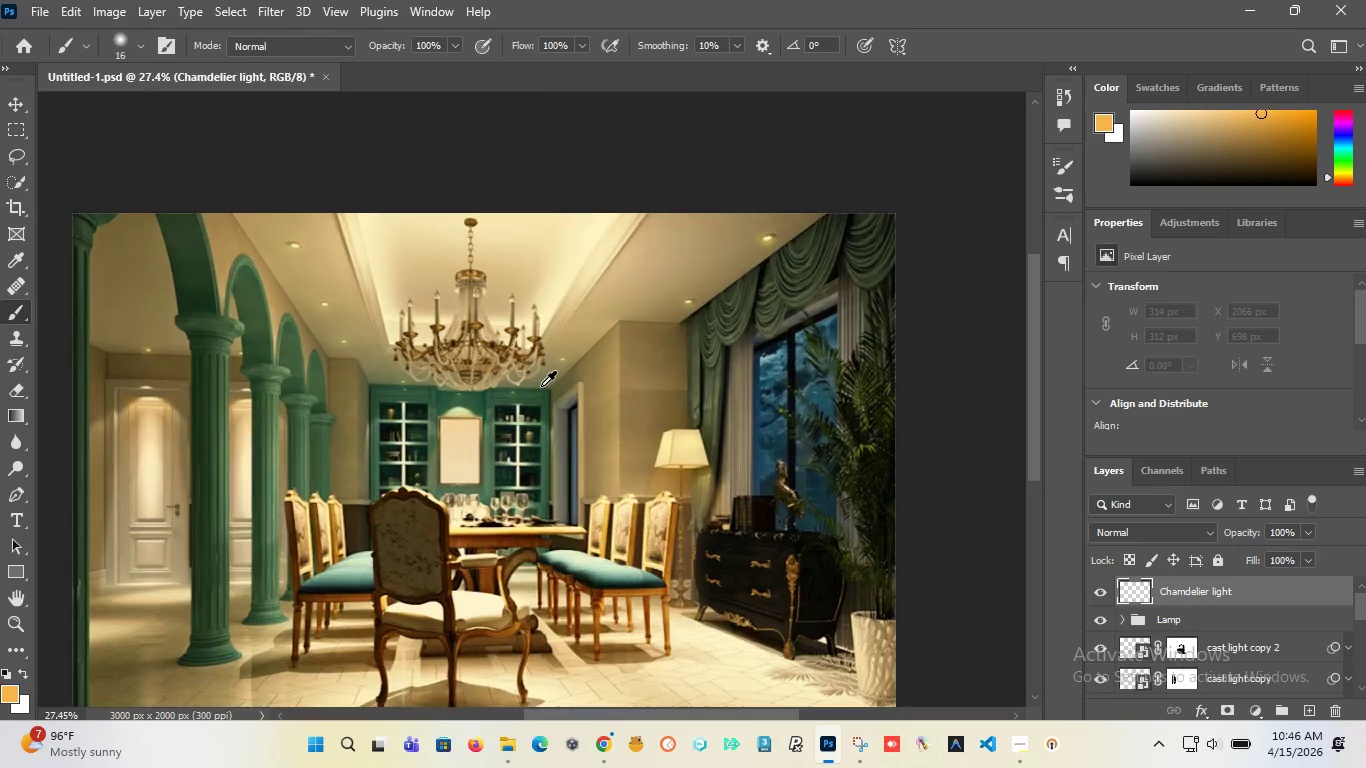 
scroll: coordinate [396, 341], scroll_direction: down, amount: 21.0
 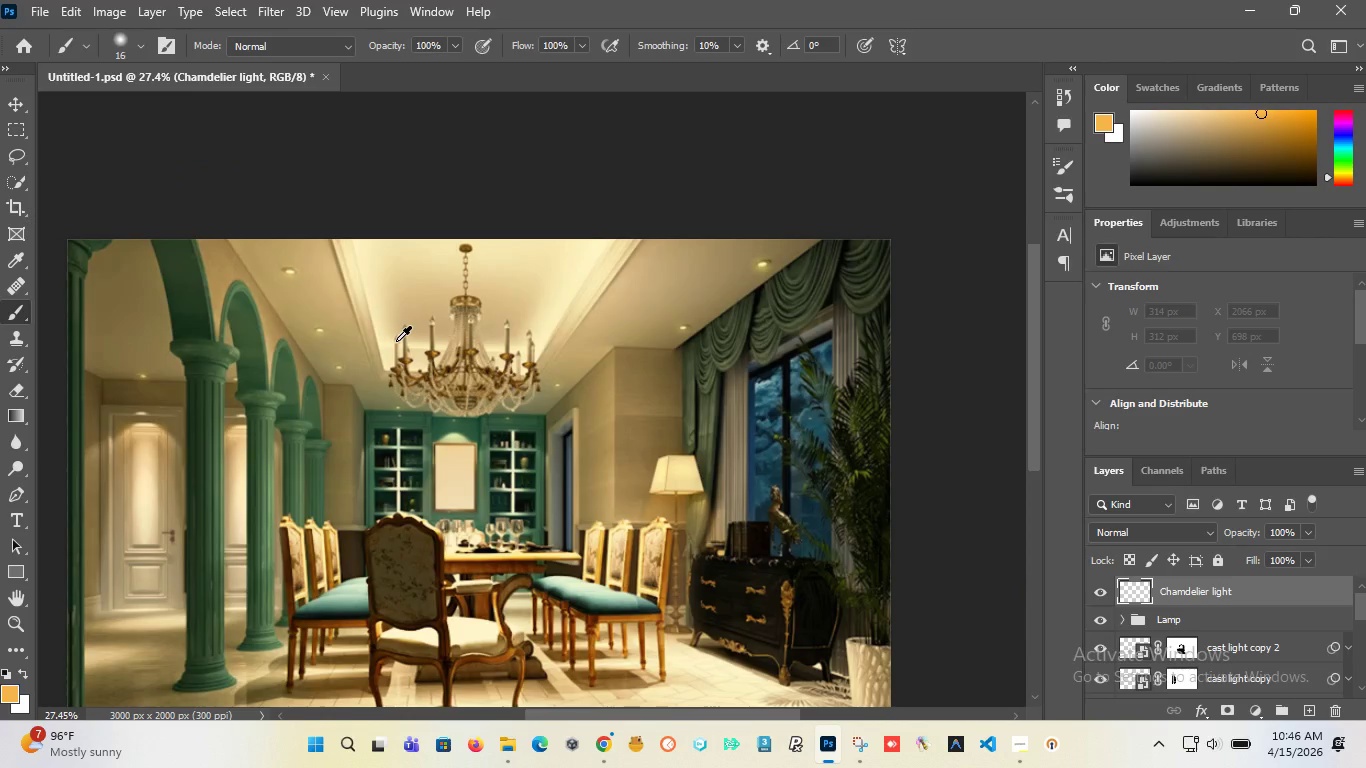 
hold_key(key=AltLeft, duration=1.5)
 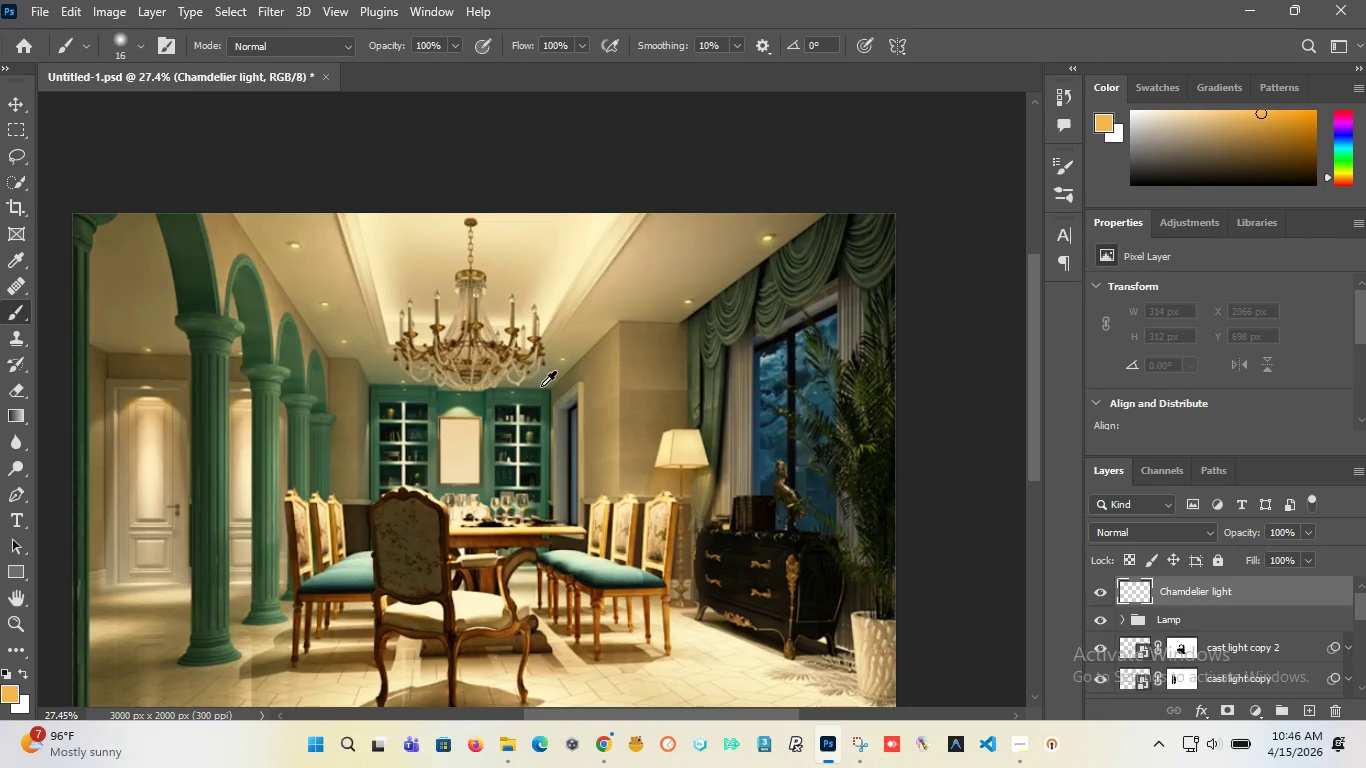 
scroll: coordinate [552, 331], scroll_direction: down, amount: 4.0
 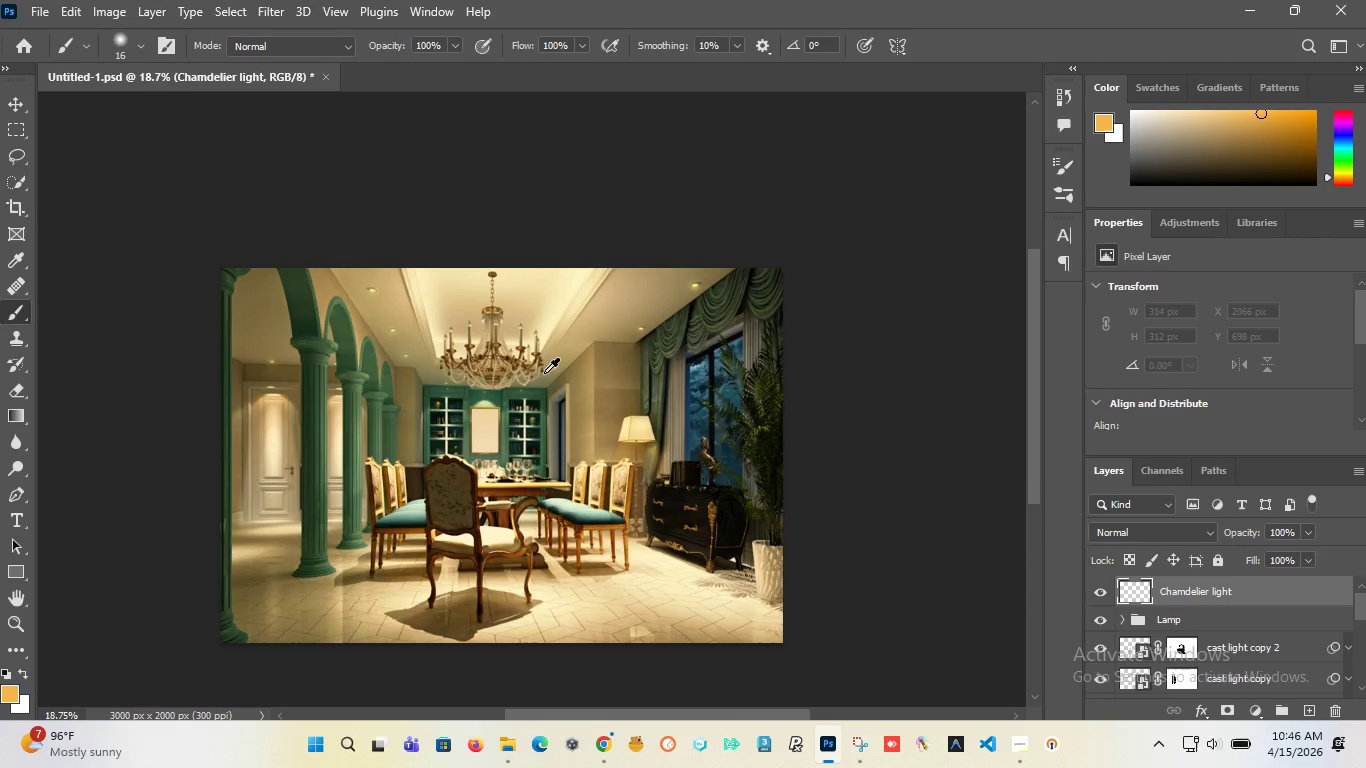 
scroll: coordinate [541, 386], scroll_direction: up, amount: 4.0
 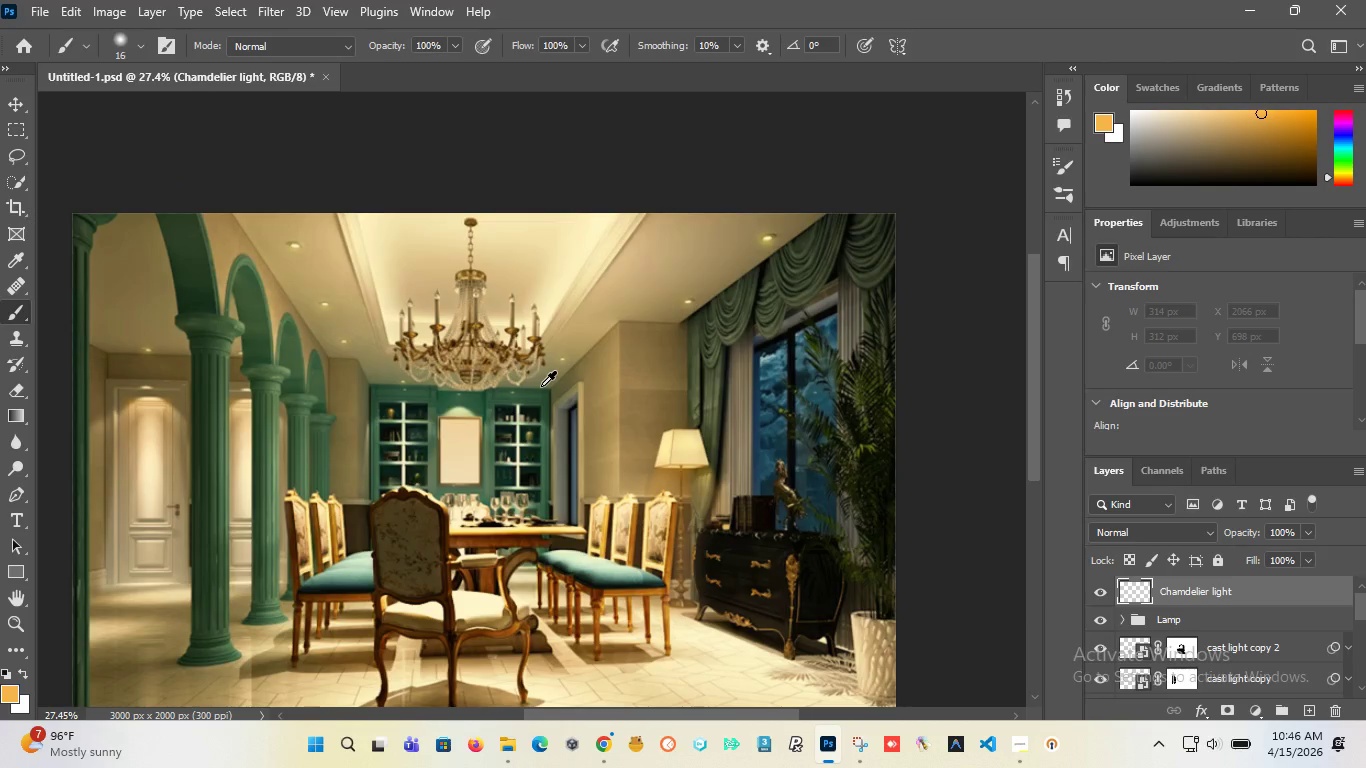 
hold_key(key=AltLeft, duration=1.5)
 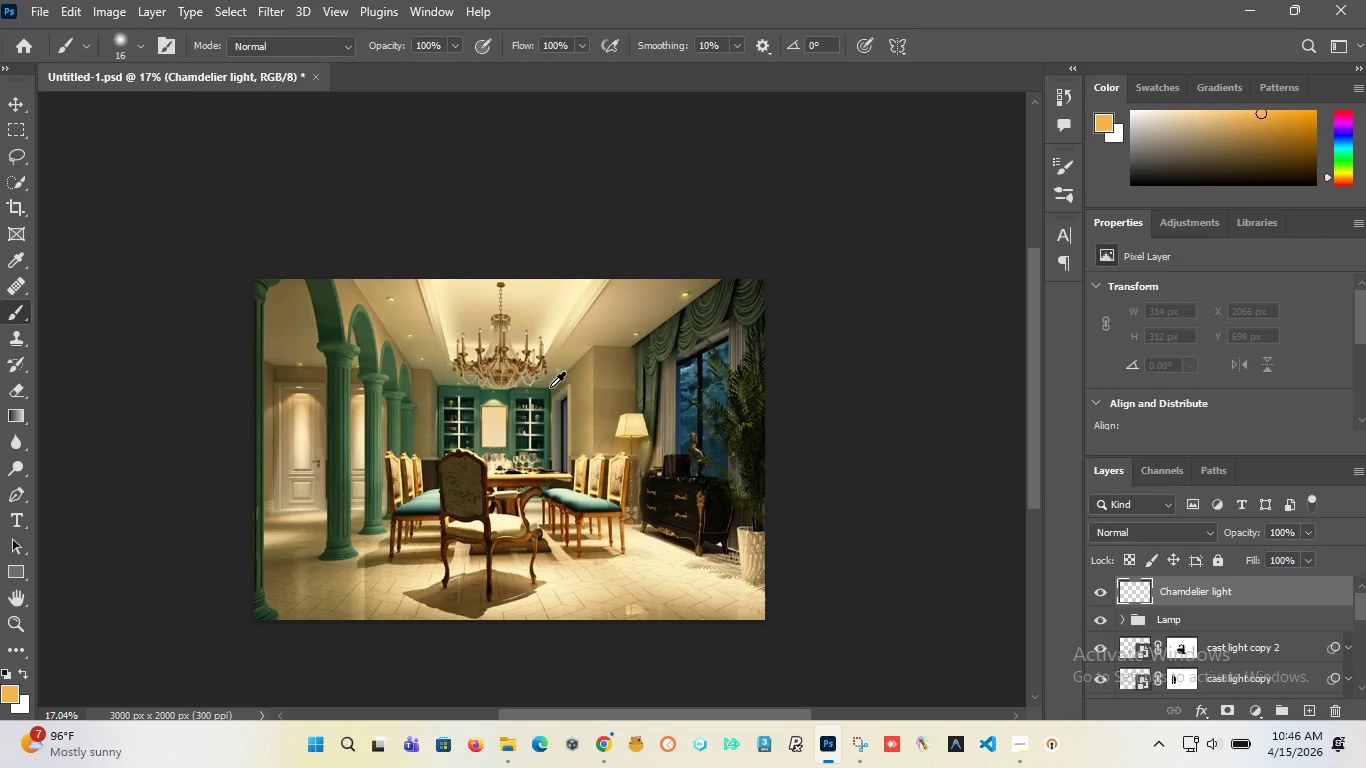 
hold_key(key=AltLeft, duration=1.52)
 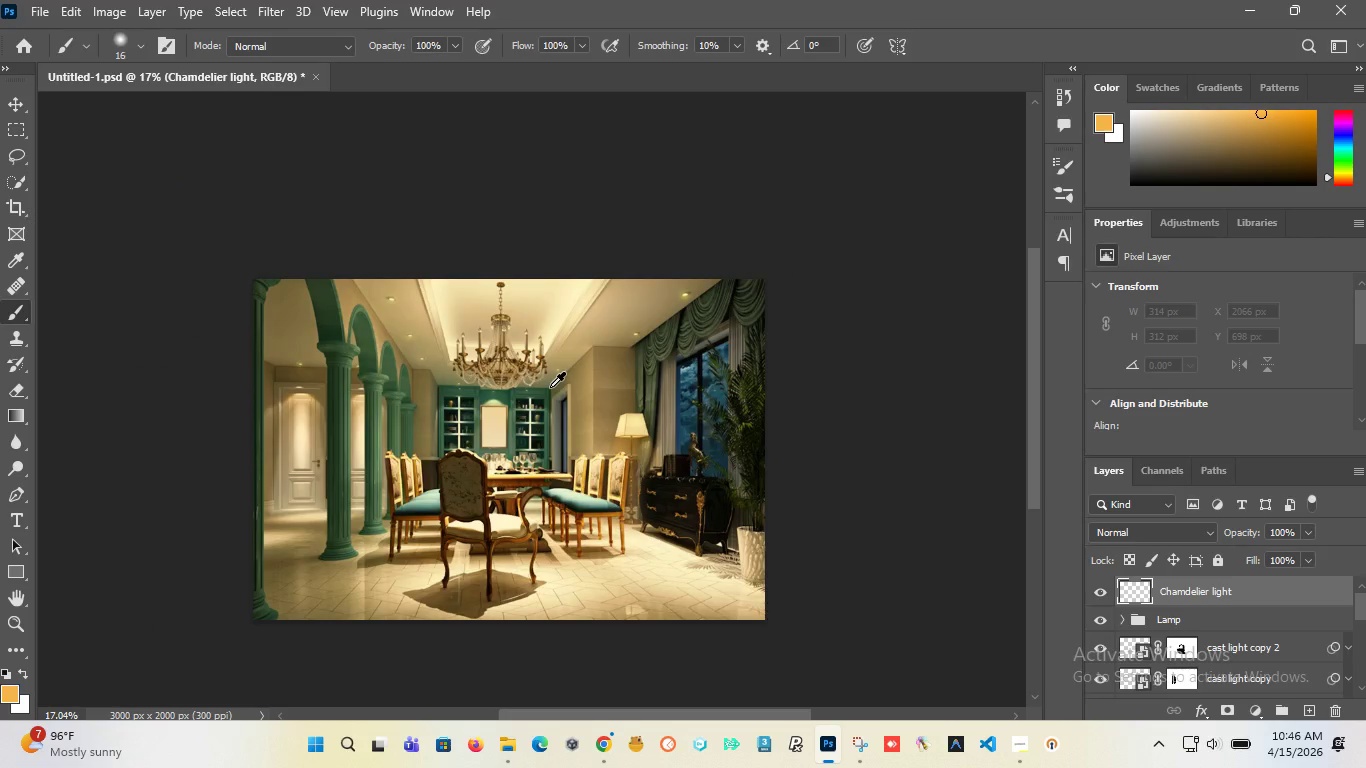 
scroll: coordinate [550, 387], scroll_direction: down, amount: 5.0
 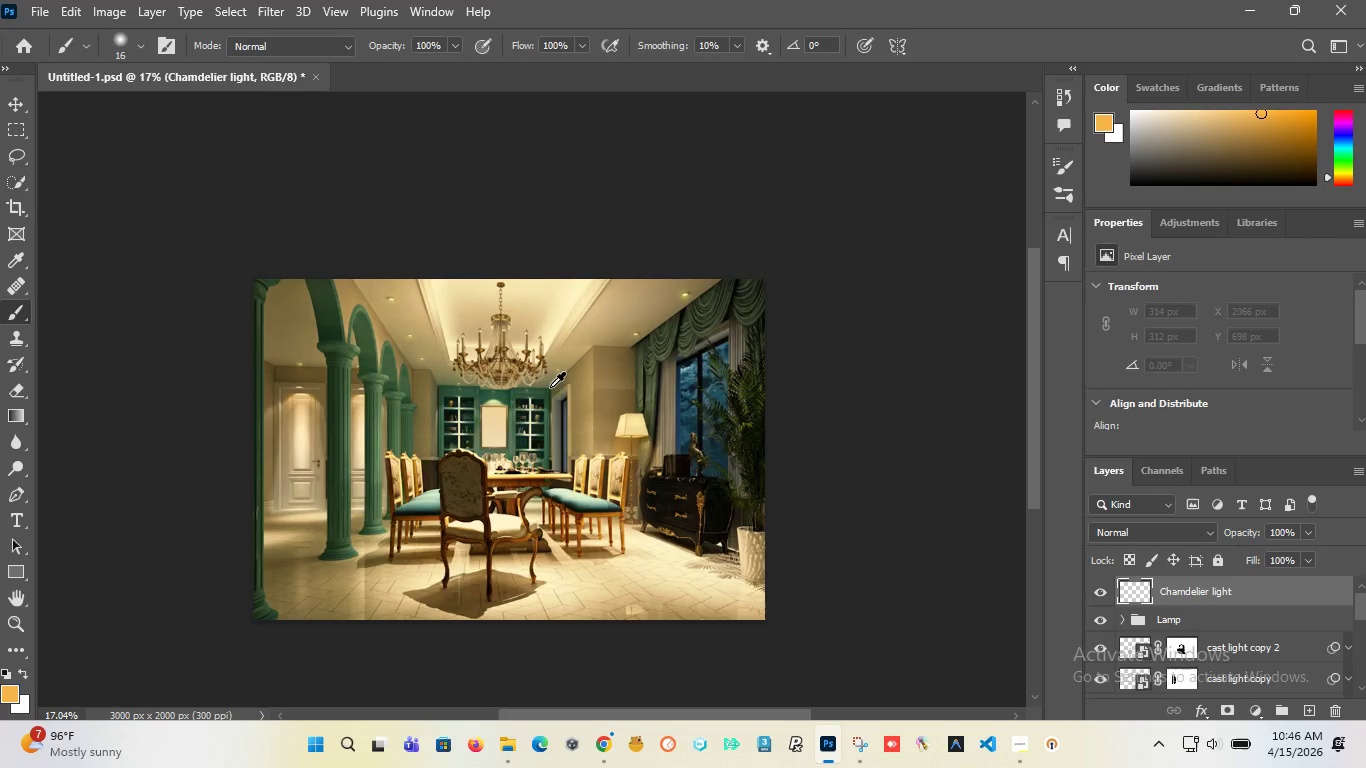 
hold_key(key=AltLeft, duration=1.5)
 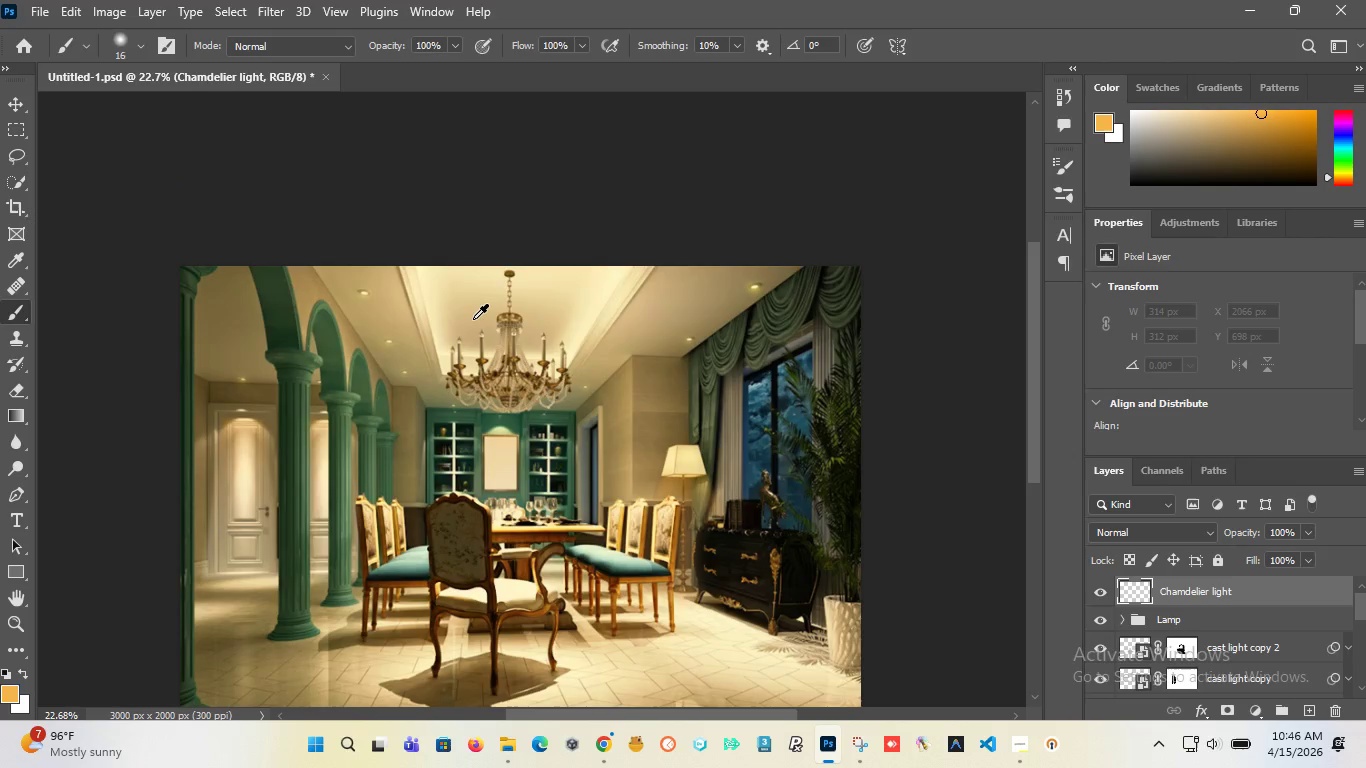 
hold_key(key=AltLeft, duration=1.5)
scroll: coordinate [473, 319], scroll_direction: up, amount: 3.0
 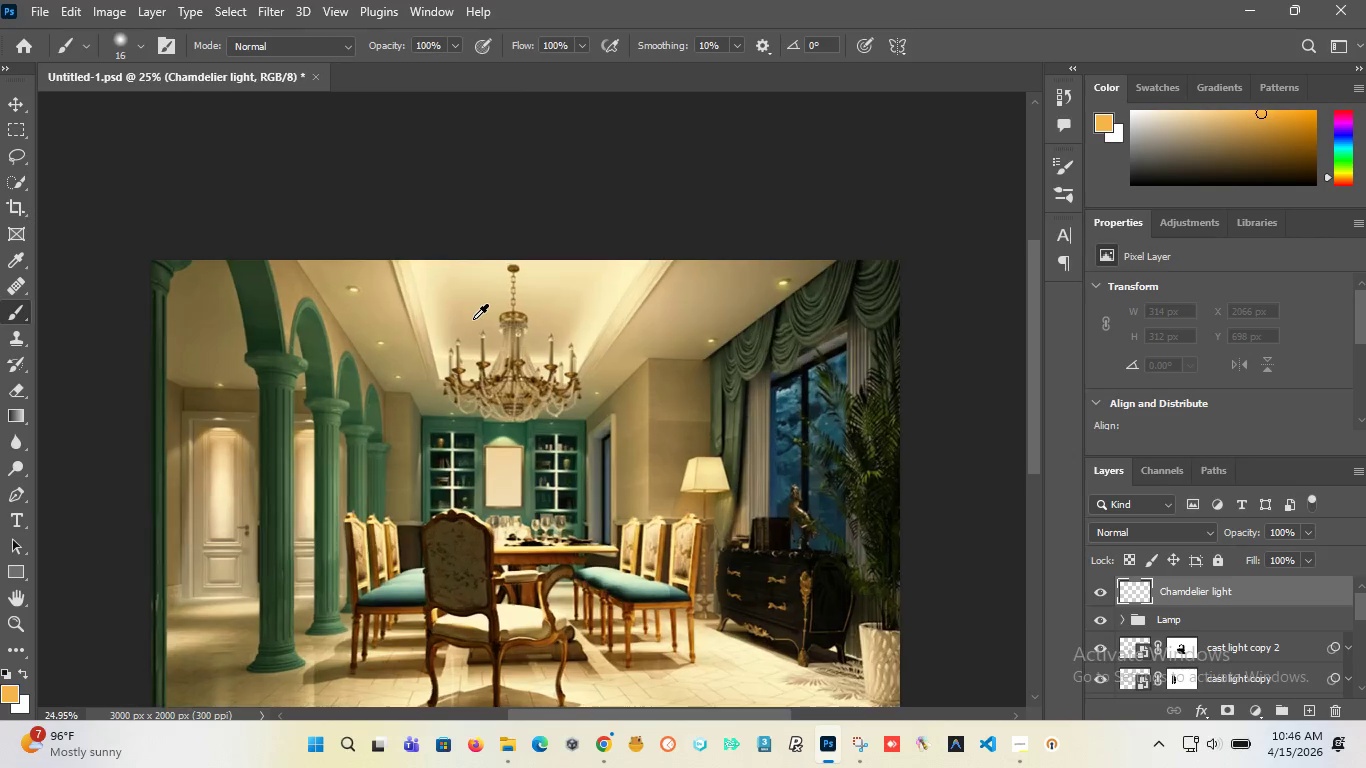 
hold_key(key=AltLeft, duration=1.5)
 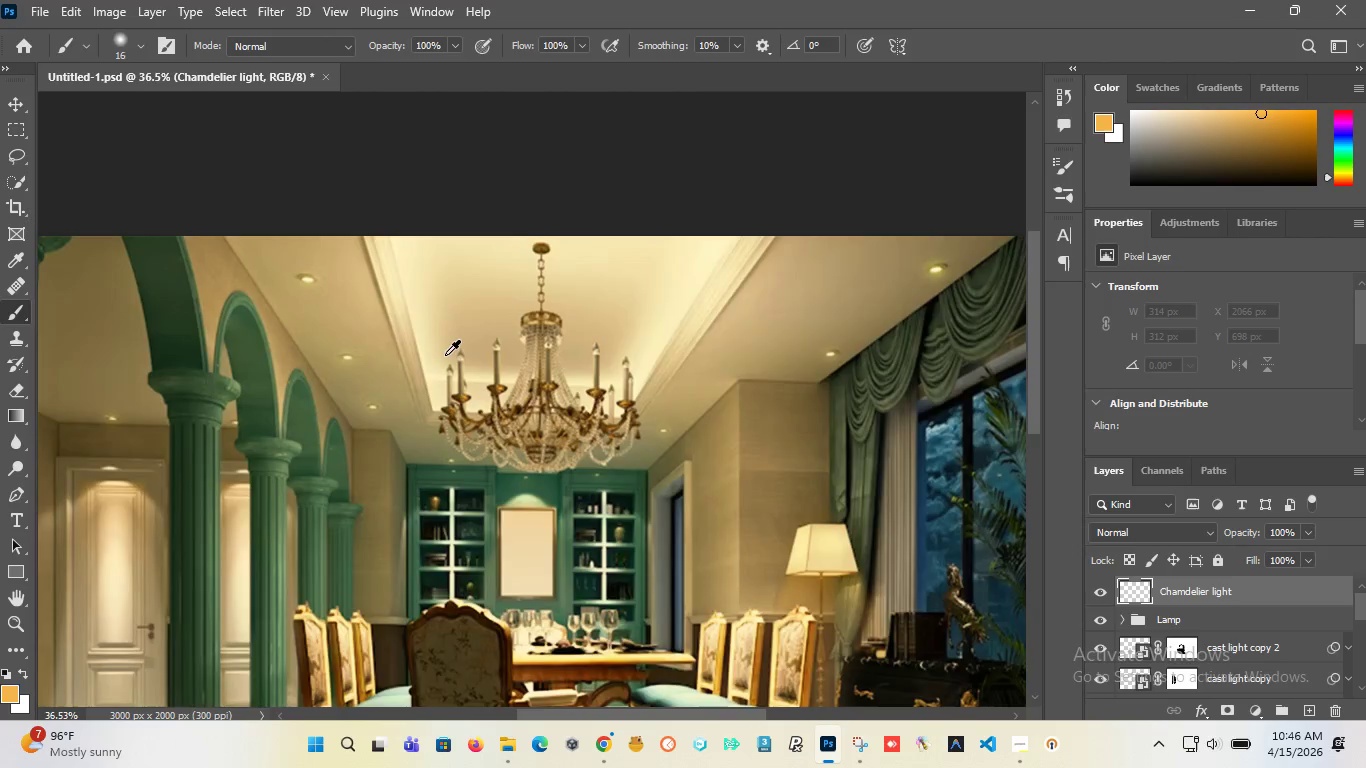 
hold_key(key=AltLeft, duration=1.5)
 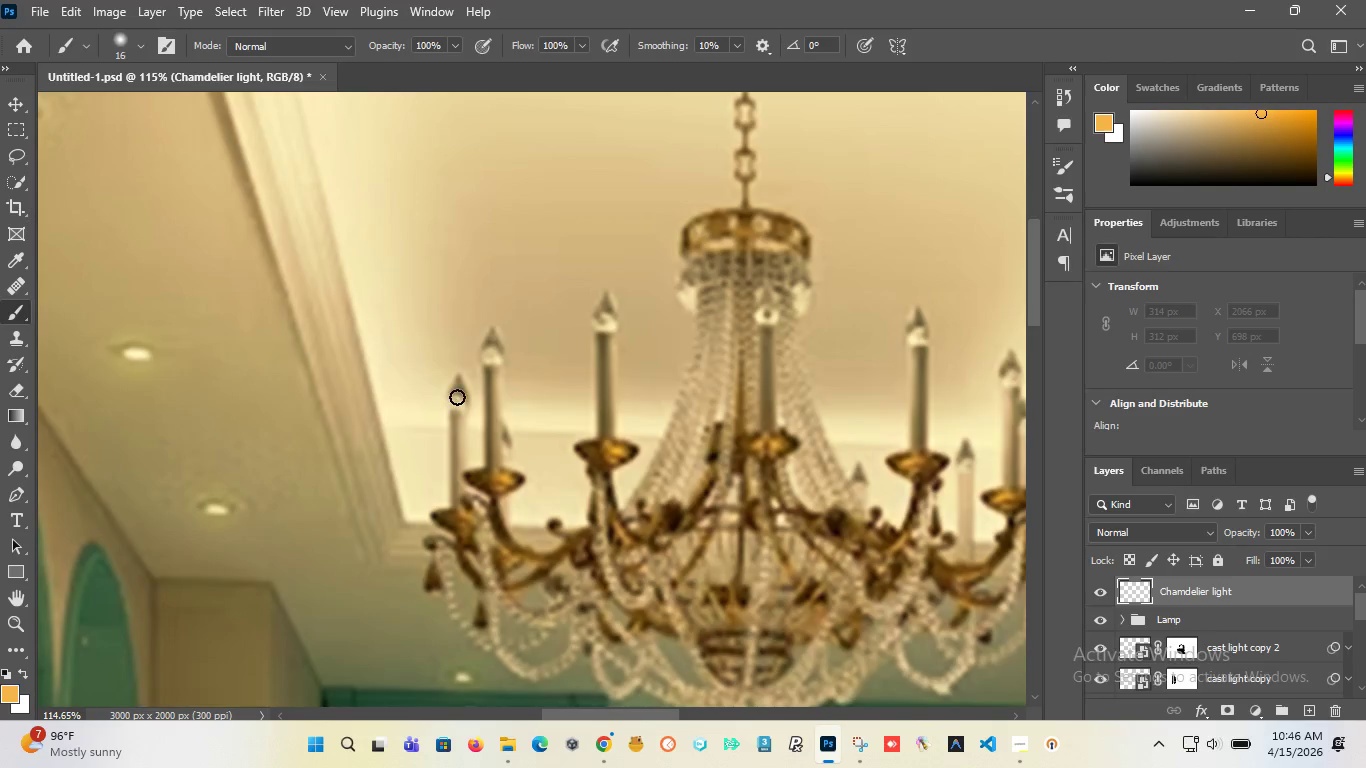 
key(Alt+AltLeft)
 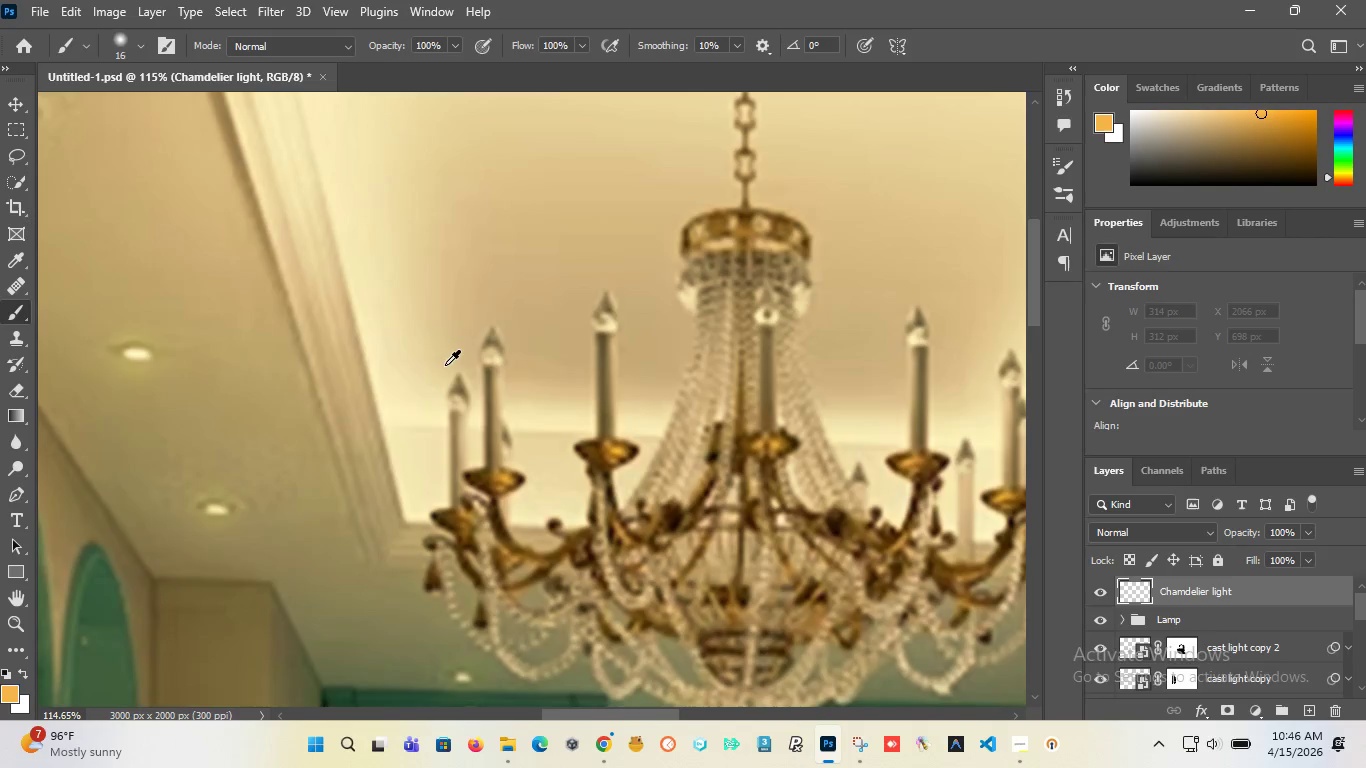 
key(Alt+AltLeft)
 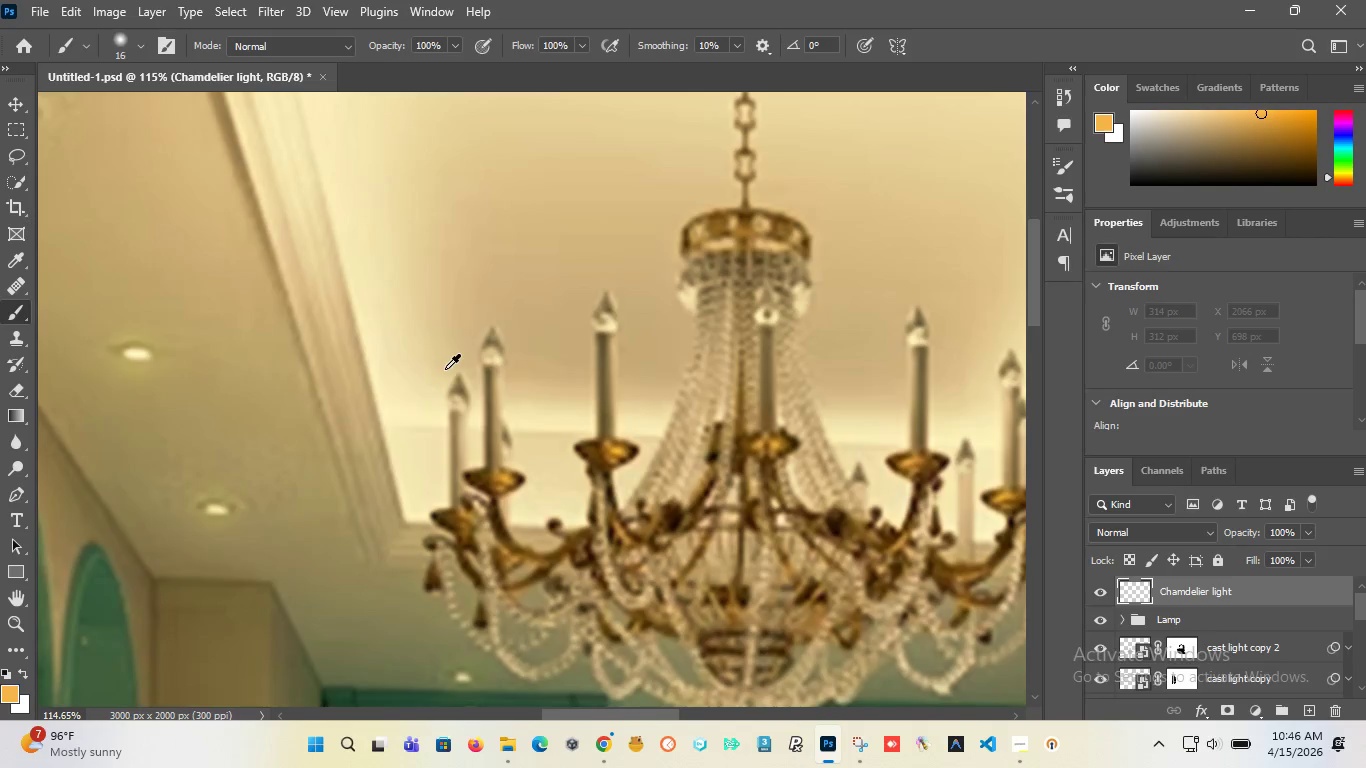 
key(Alt+AltLeft)
 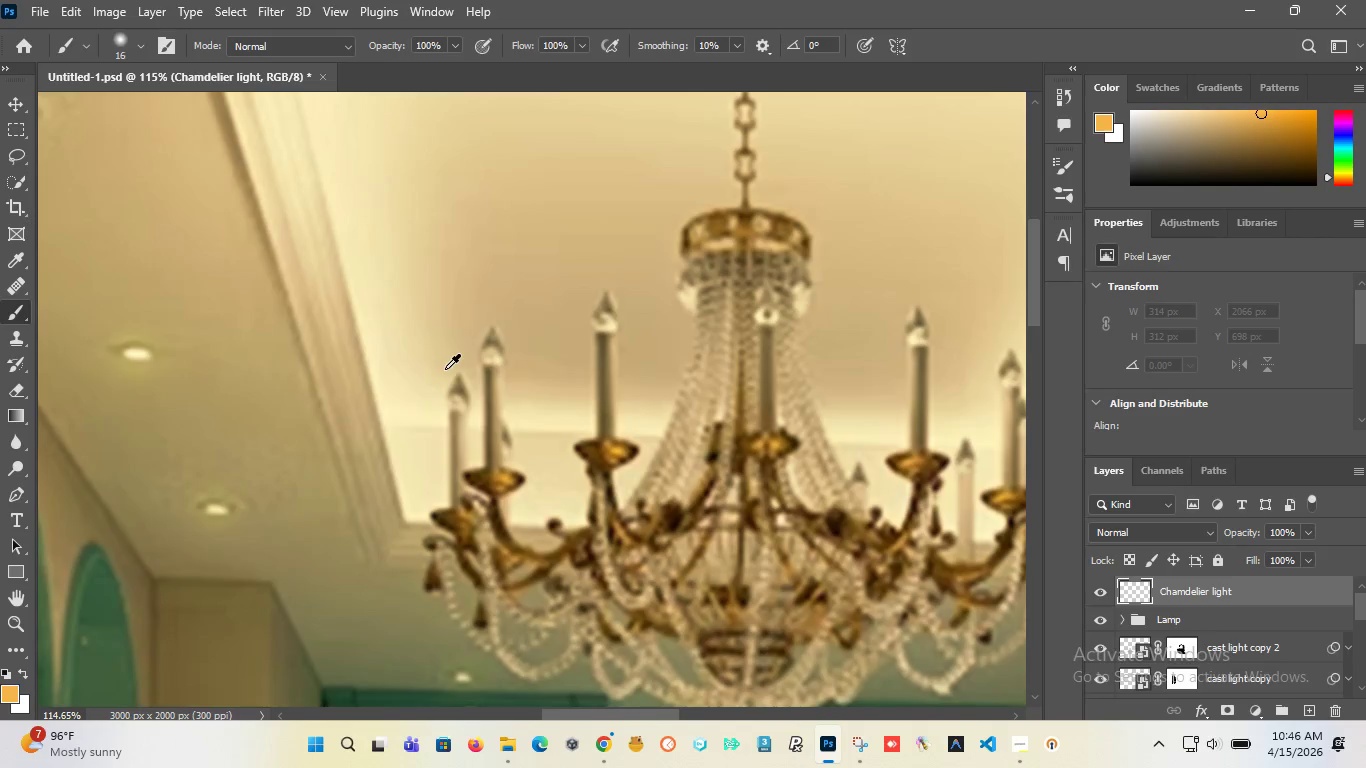 
key(Alt+AltLeft)
 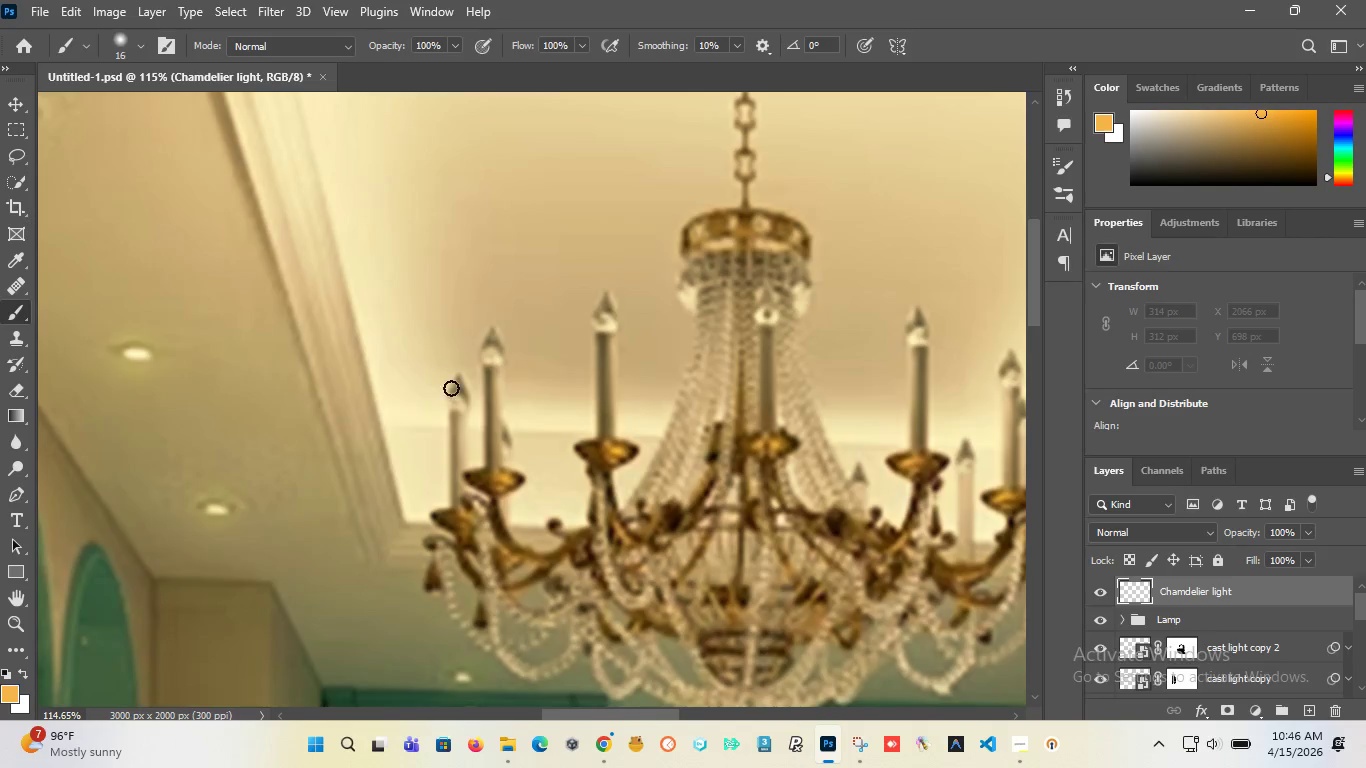 
key(Alt+AltLeft)
 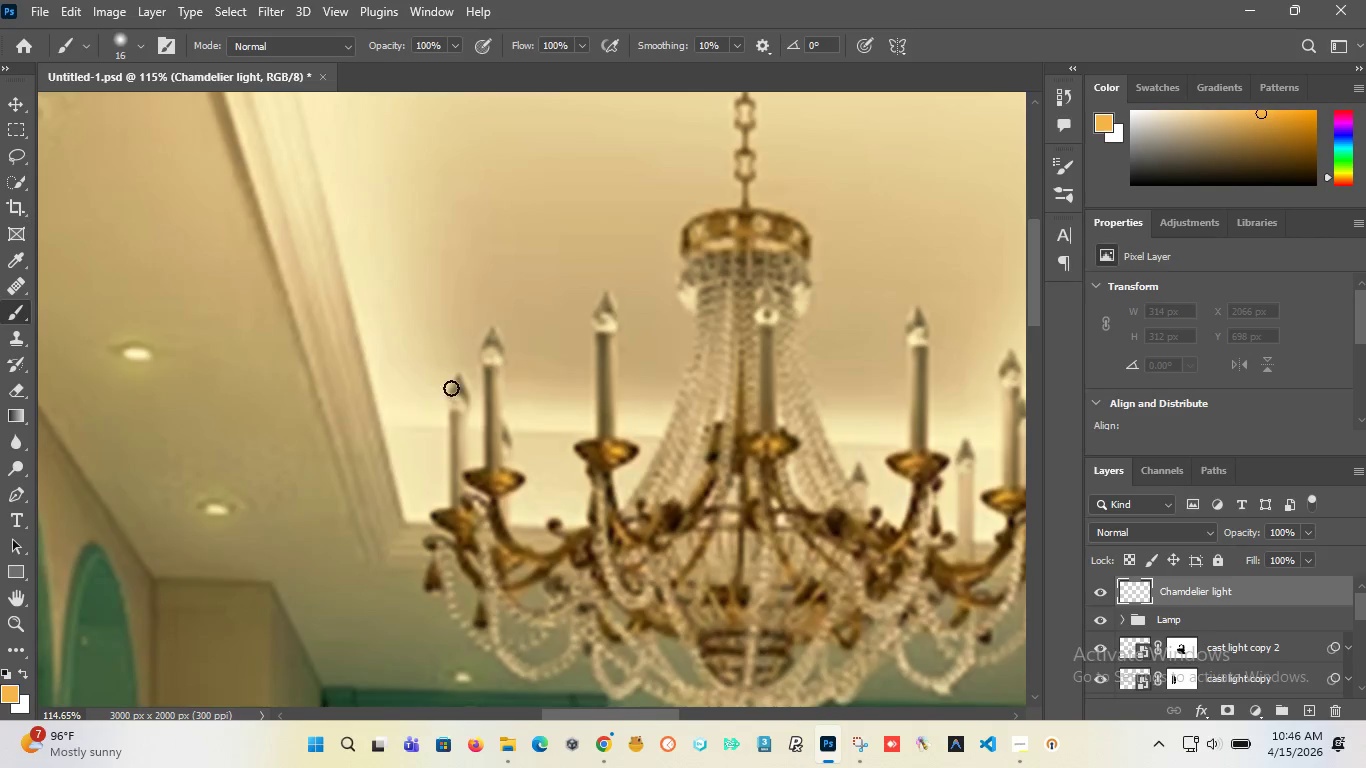 
key(Alt+AltLeft)
 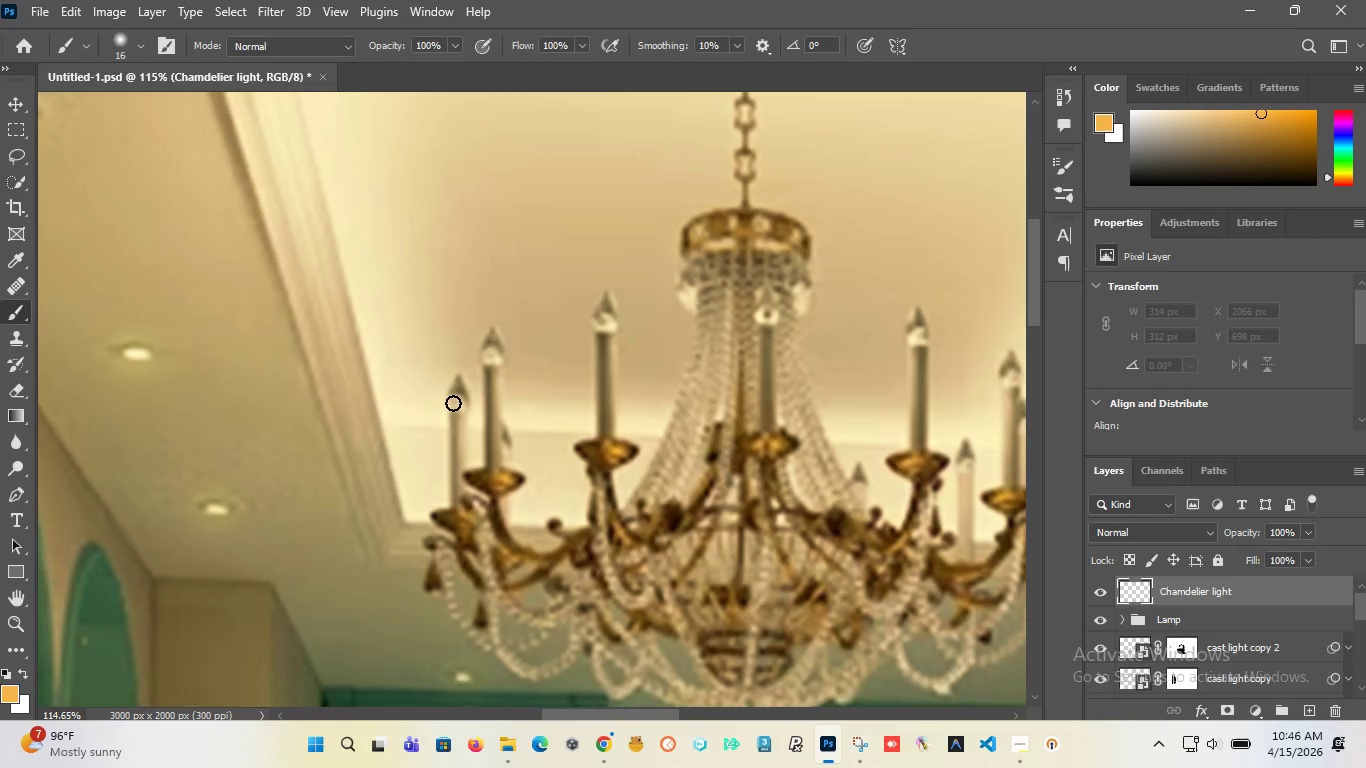 
key(Alt+AltLeft)
 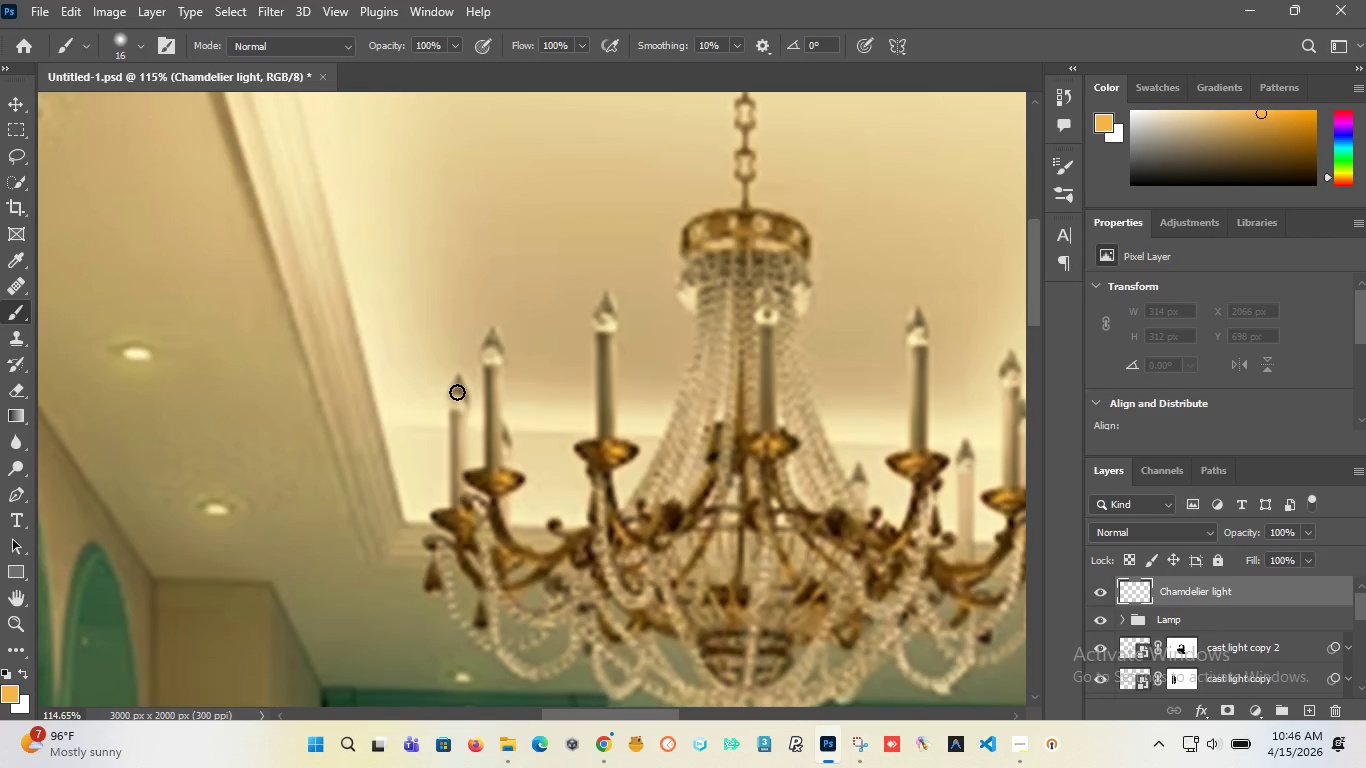 
scroll: coordinate [445, 365], scroll_direction: up, amount: 15.0
 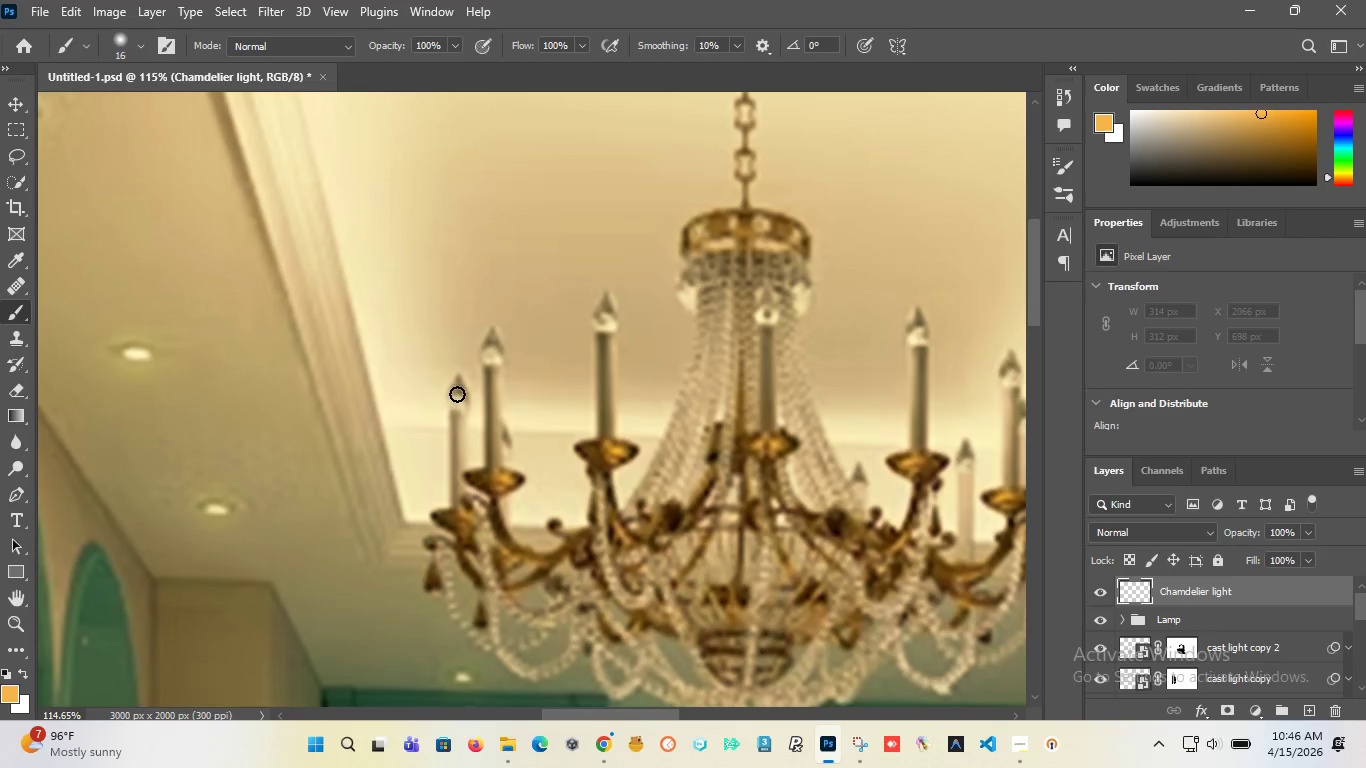 
left_click_drag(start_coordinate=[457, 392], to_coordinate=[457, 380])
 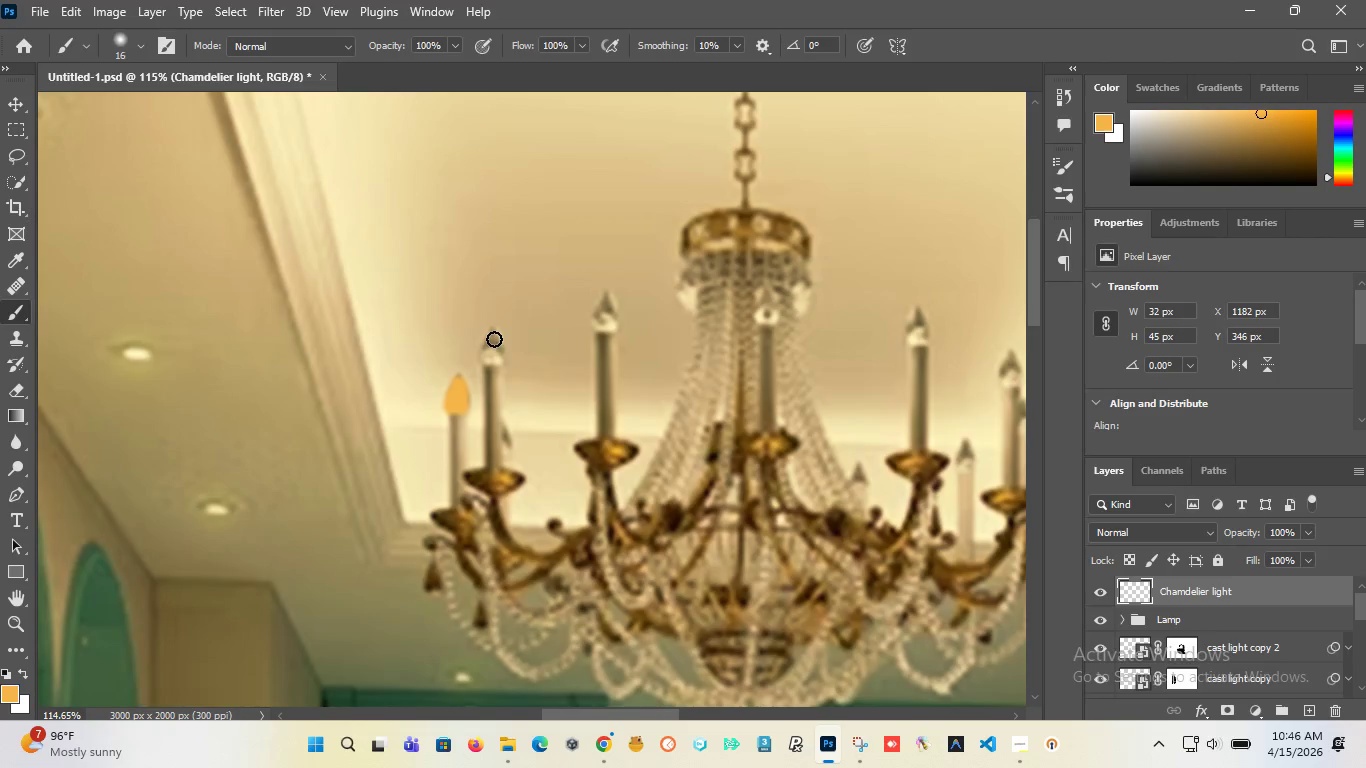 
left_click_drag(start_coordinate=[494, 339], to_coordinate=[483, 347])
 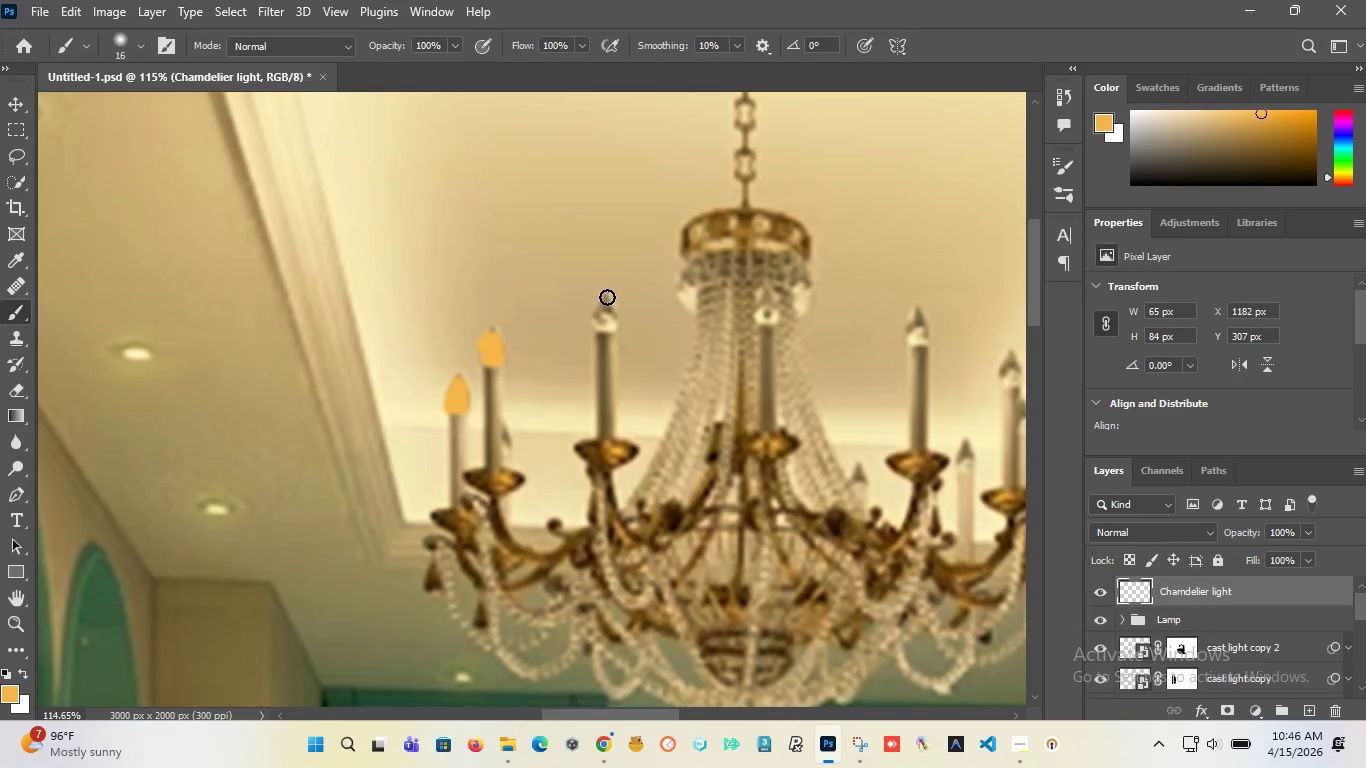 
left_click_drag(start_coordinate=[607, 297], to_coordinate=[611, 302])
 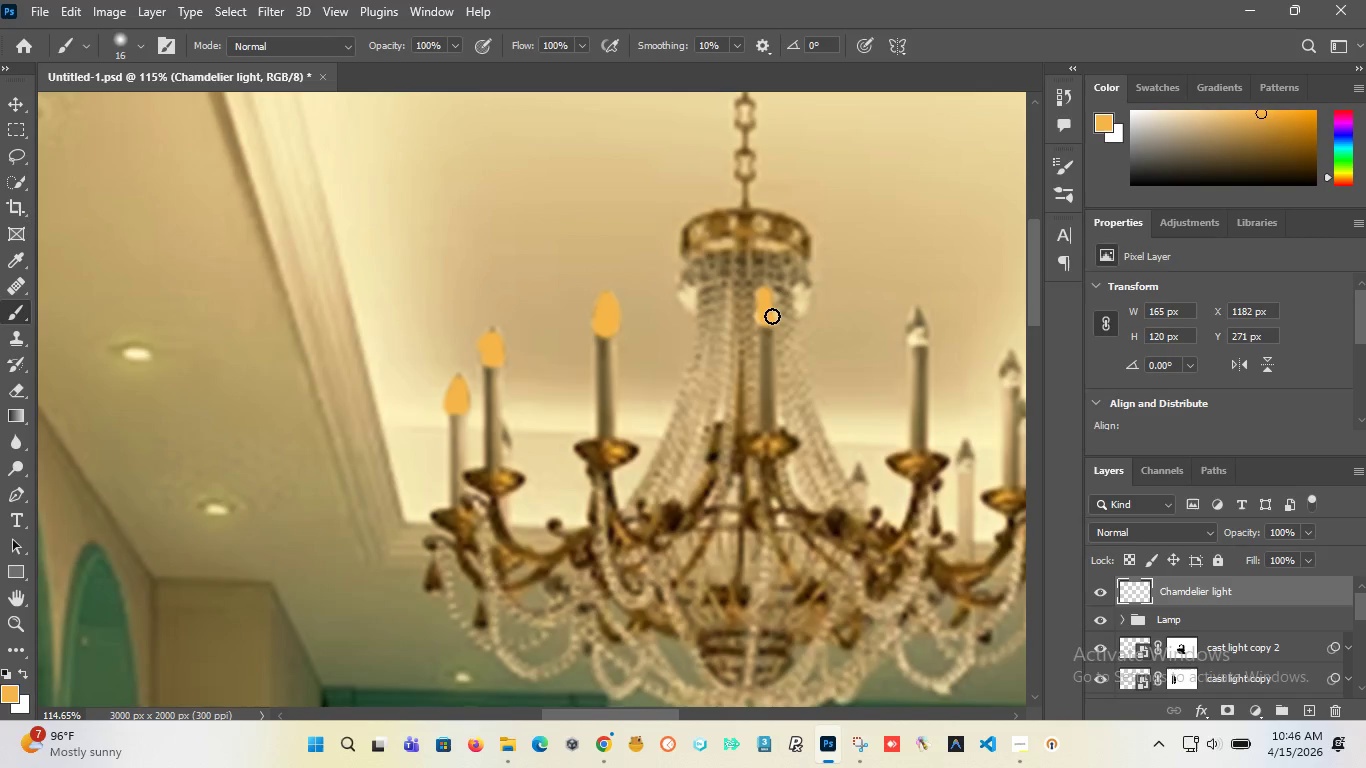 
hold_key(key=AltLeft, duration=1.52)
scroll: coordinate [657, 350], scroll_direction: down, amount: 9.0
 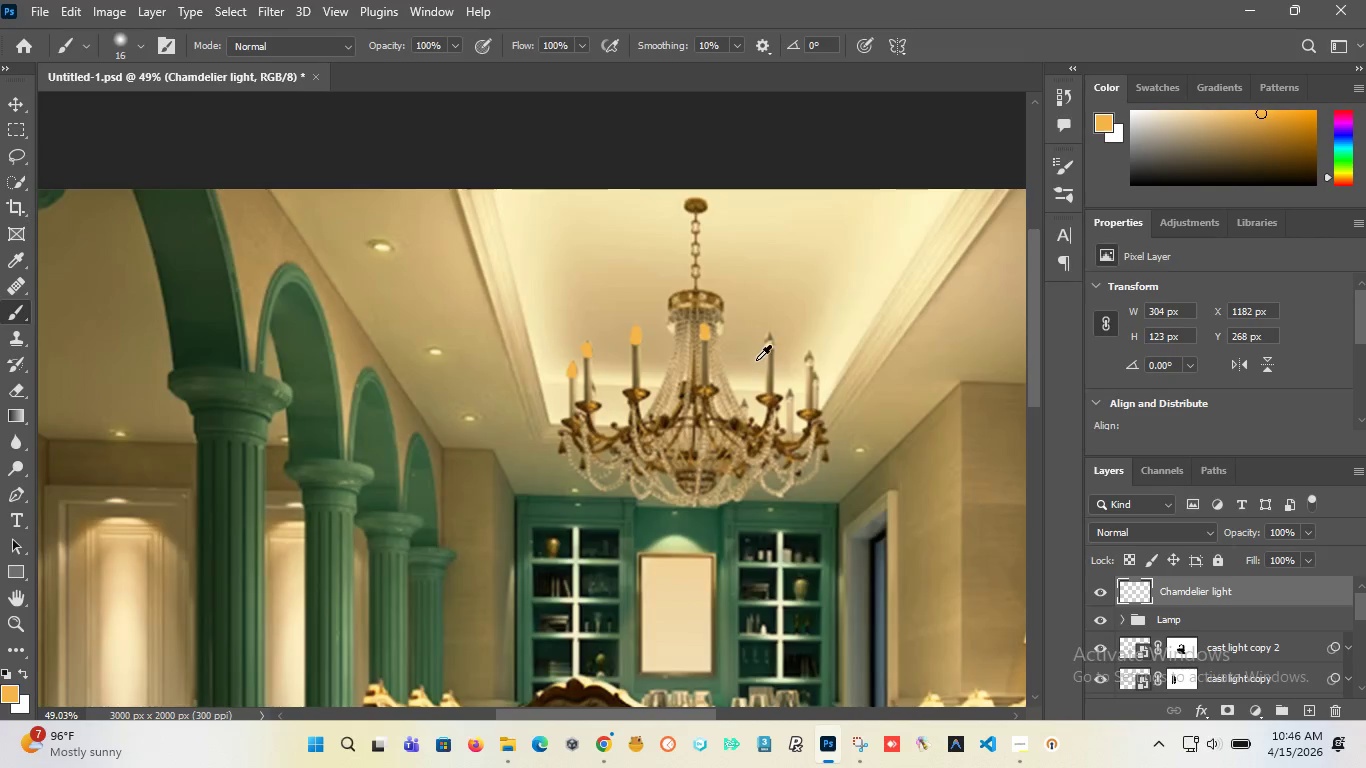 
hold_key(key=AltLeft, duration=0.92)
scroll: coordinate [757, 359], scroll_direction: up, amount: 6.0
 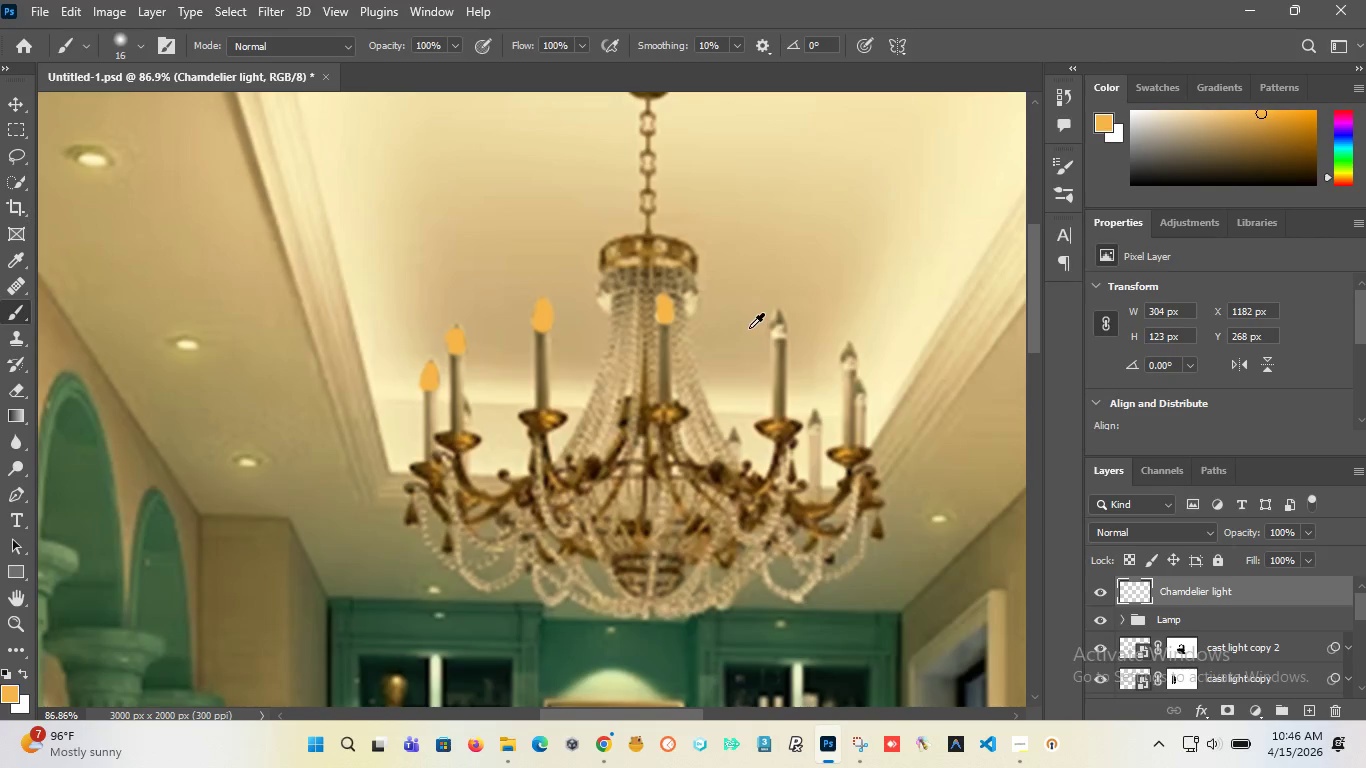 
left_click_drag(start_coordinate=[780, 313], to_coordinate=[773, 332])
 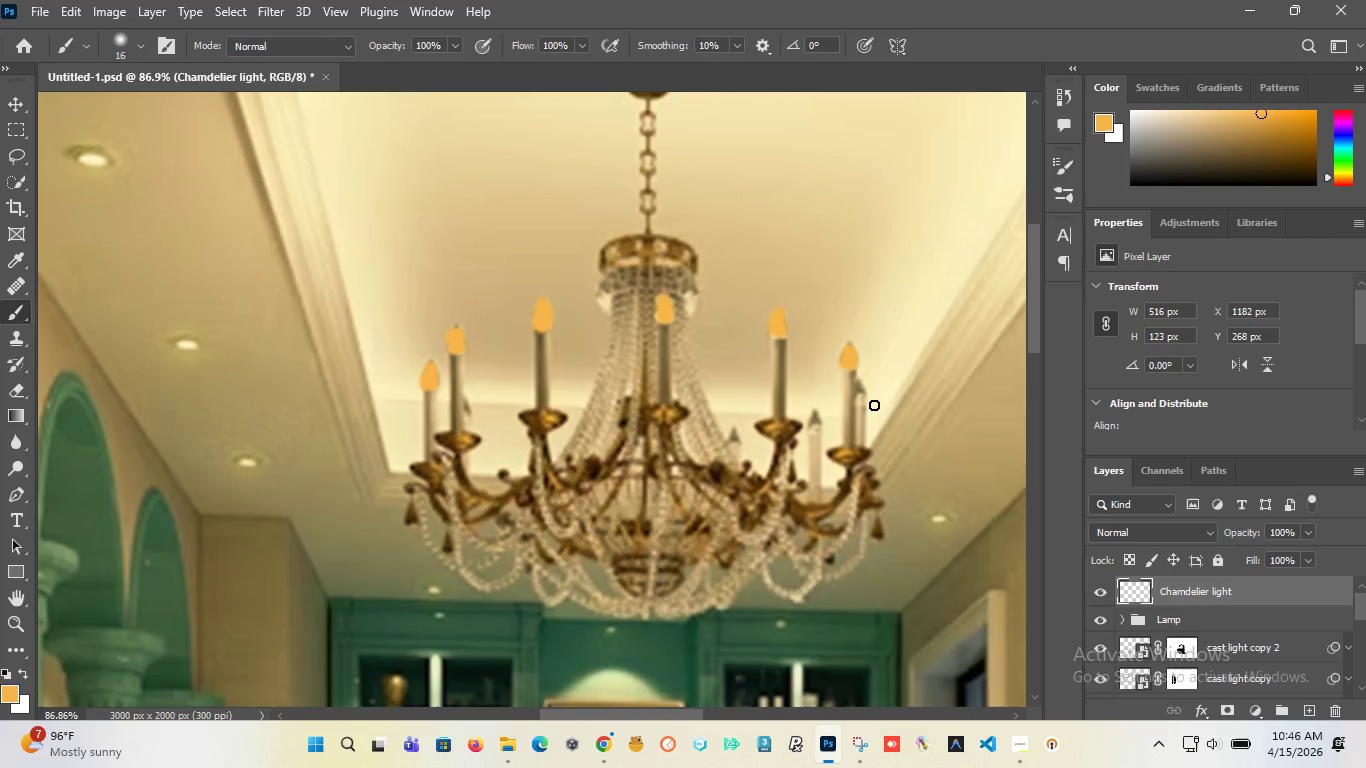 
wait(6.16)
 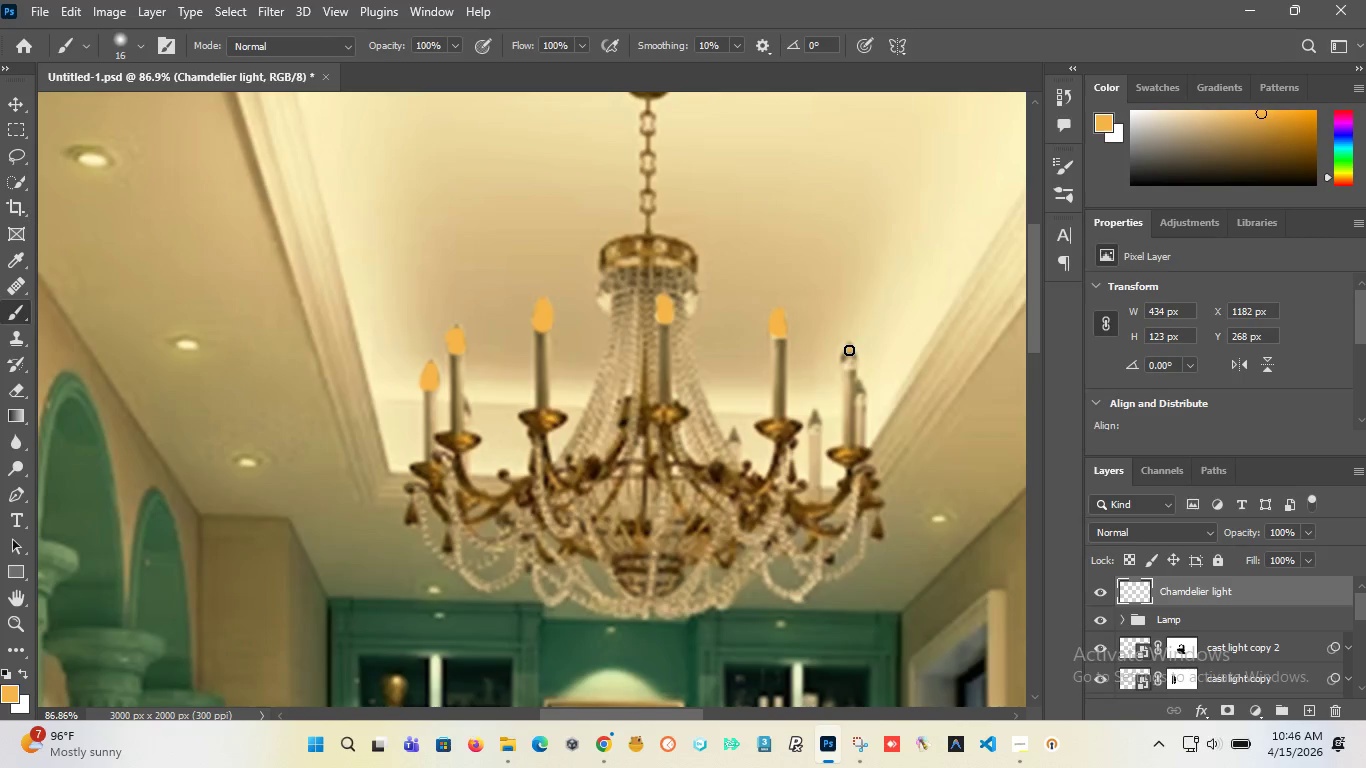 
left_click_drag(start_coordinate=[860, 386], to_coordinate=[868, 397])
 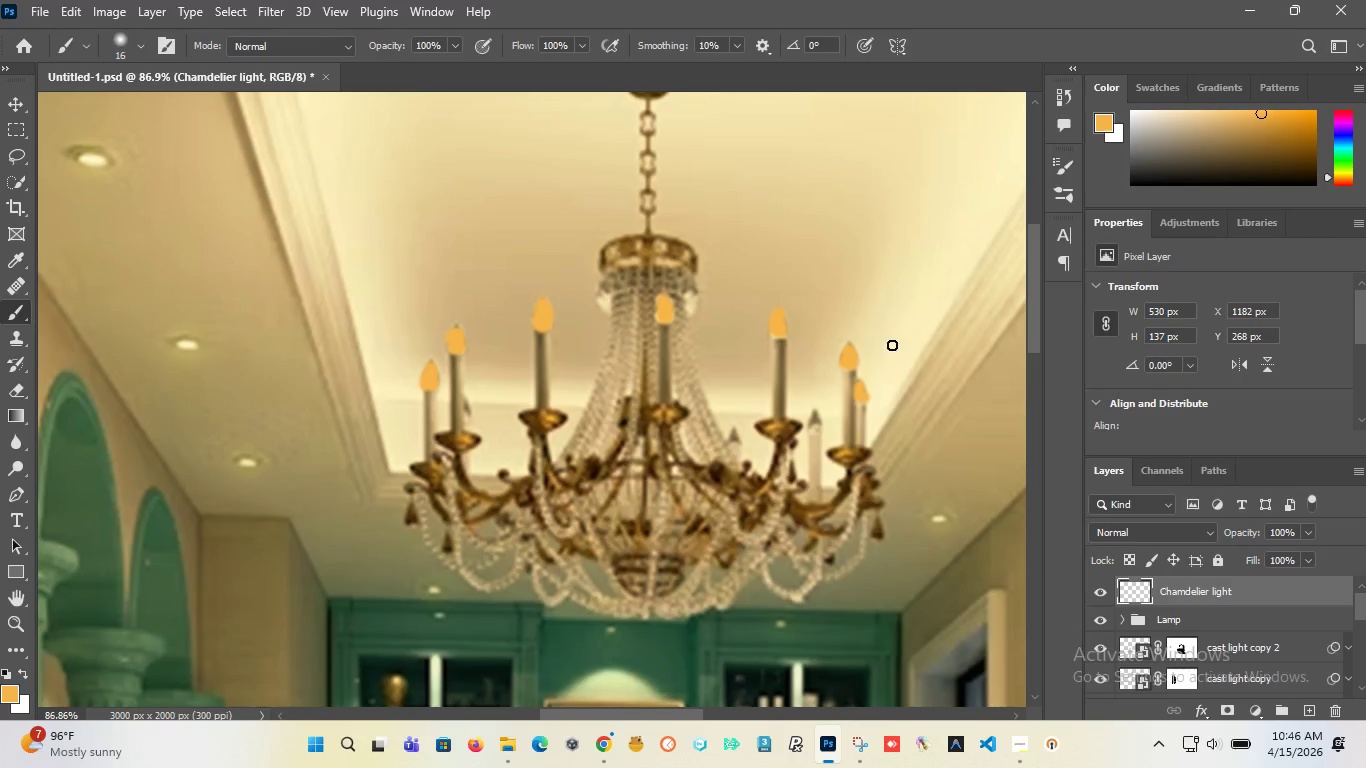 
hold_key(key=AltLeft, duration=1.51)
hold_key(key=AltLeft, duration=1.5)
scroll: coordinate [598, 343], scroll_direction: down, amount: 10.0
 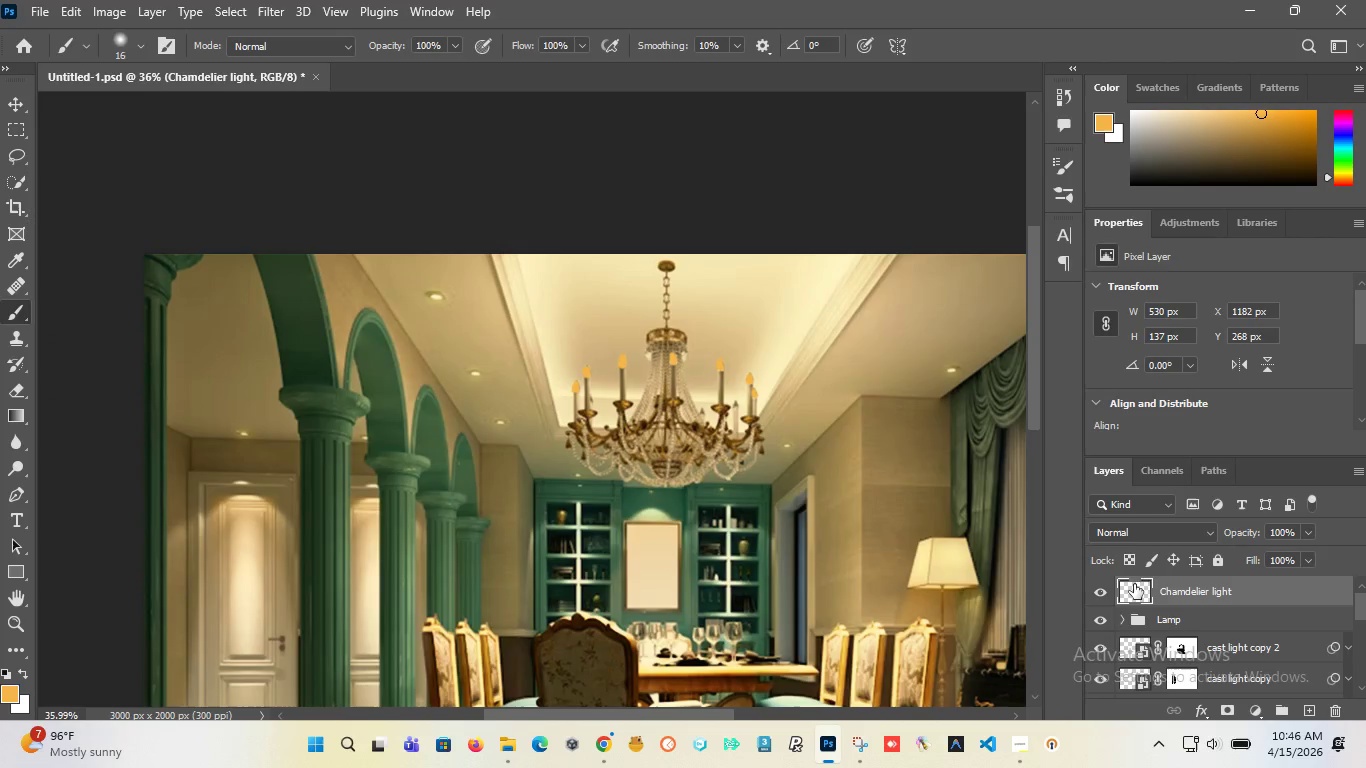 
key(Alt+AltLeft)
 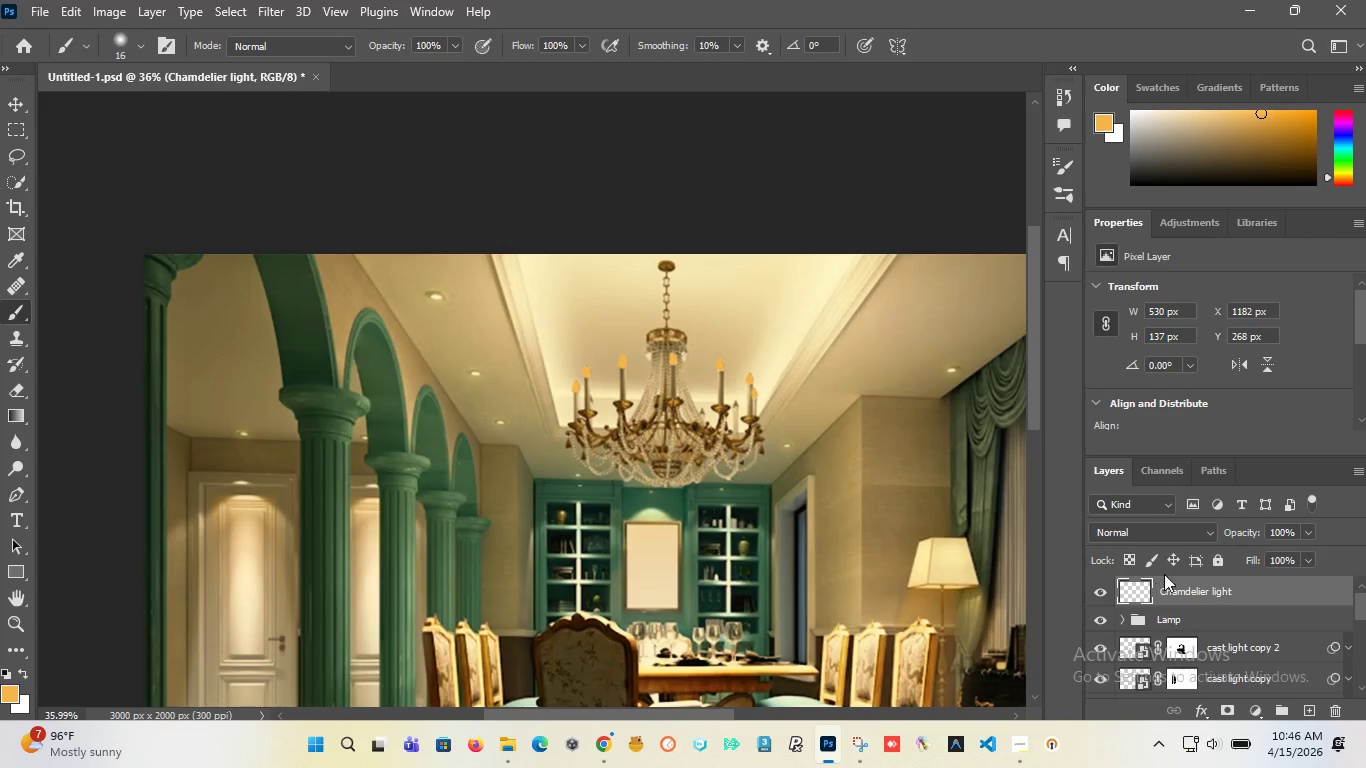 
mouse_move([1152, 553])
 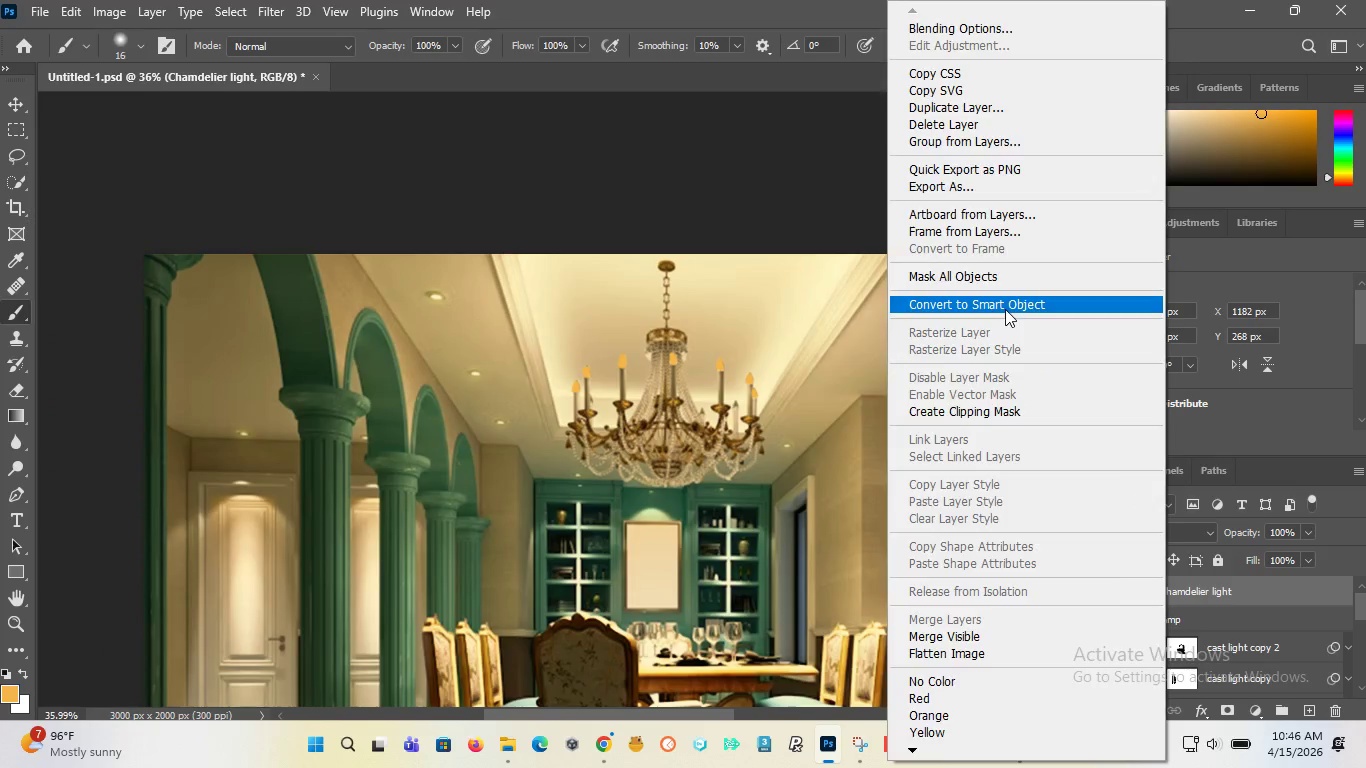 
left_click([1005, 309])
 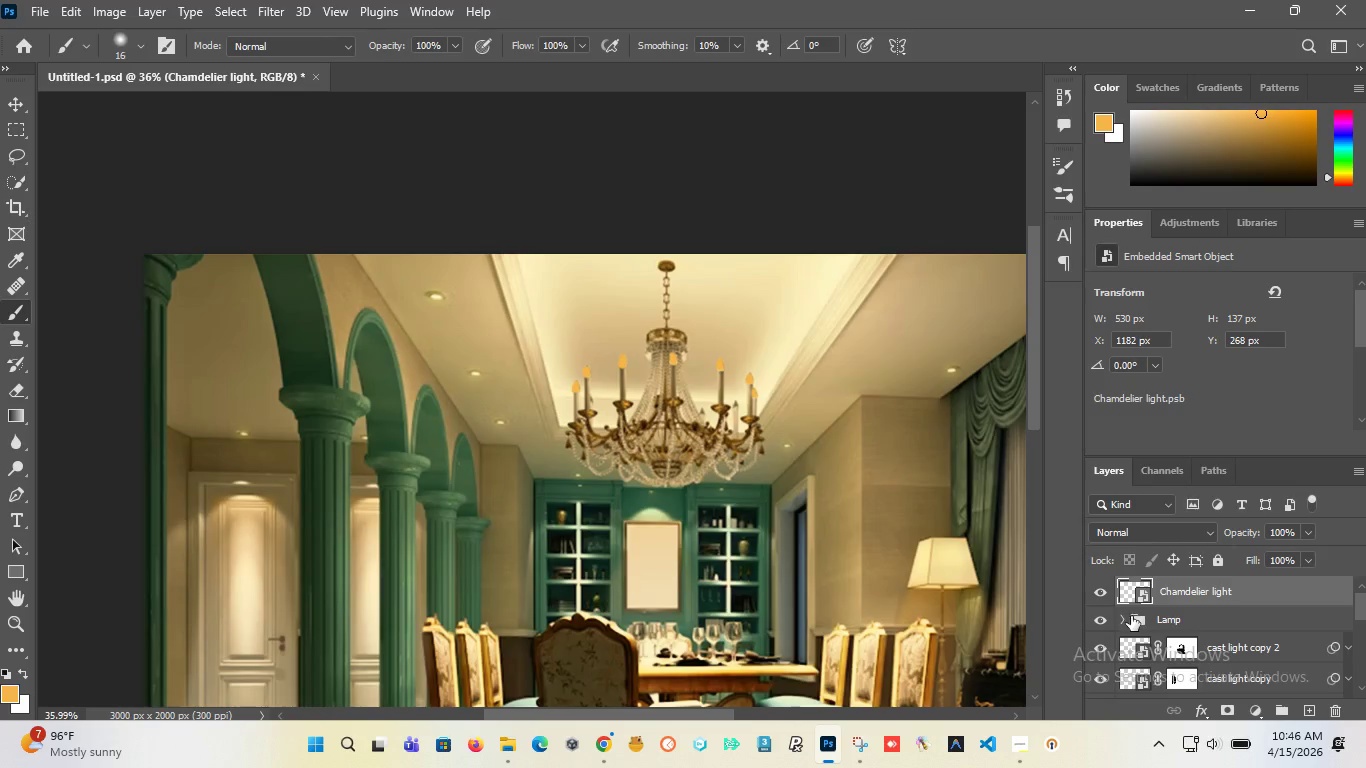 
wait(8.06)
 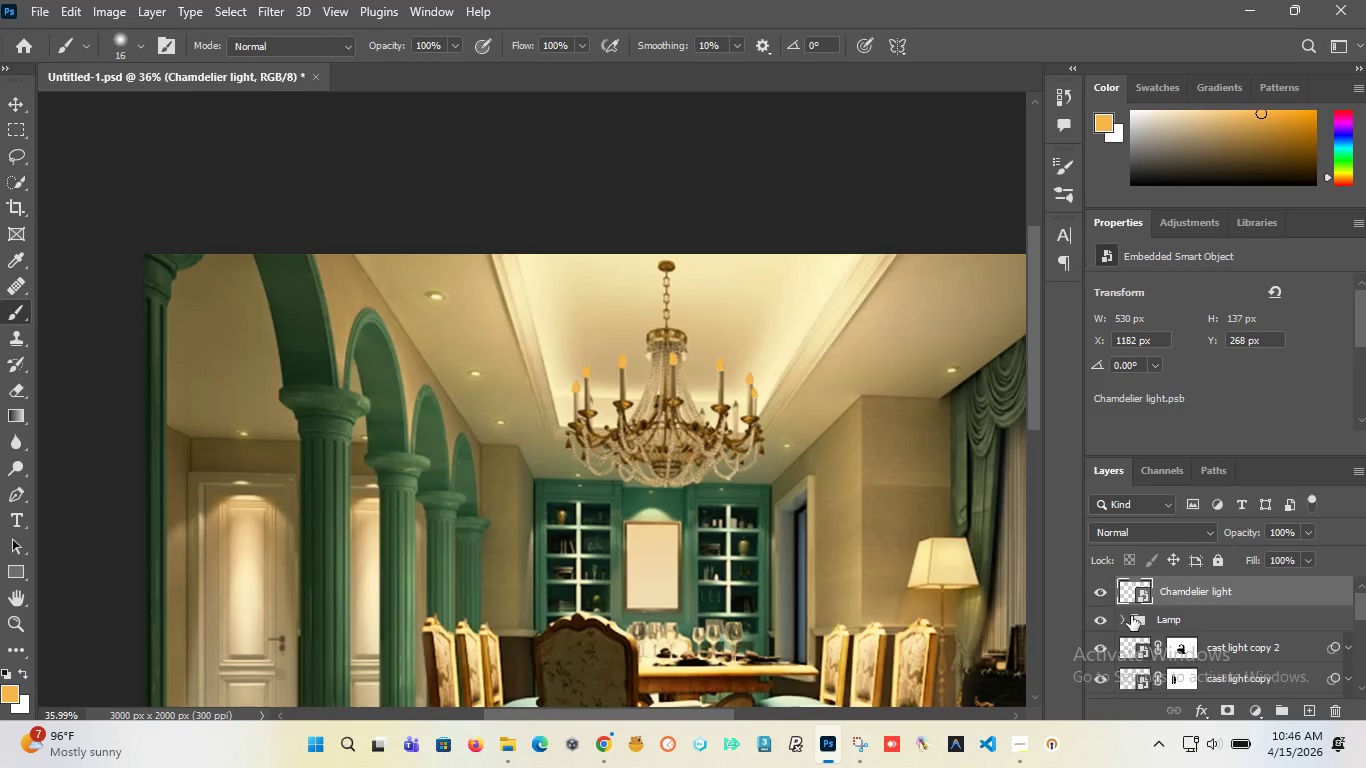 
left_click([1193, 644])
 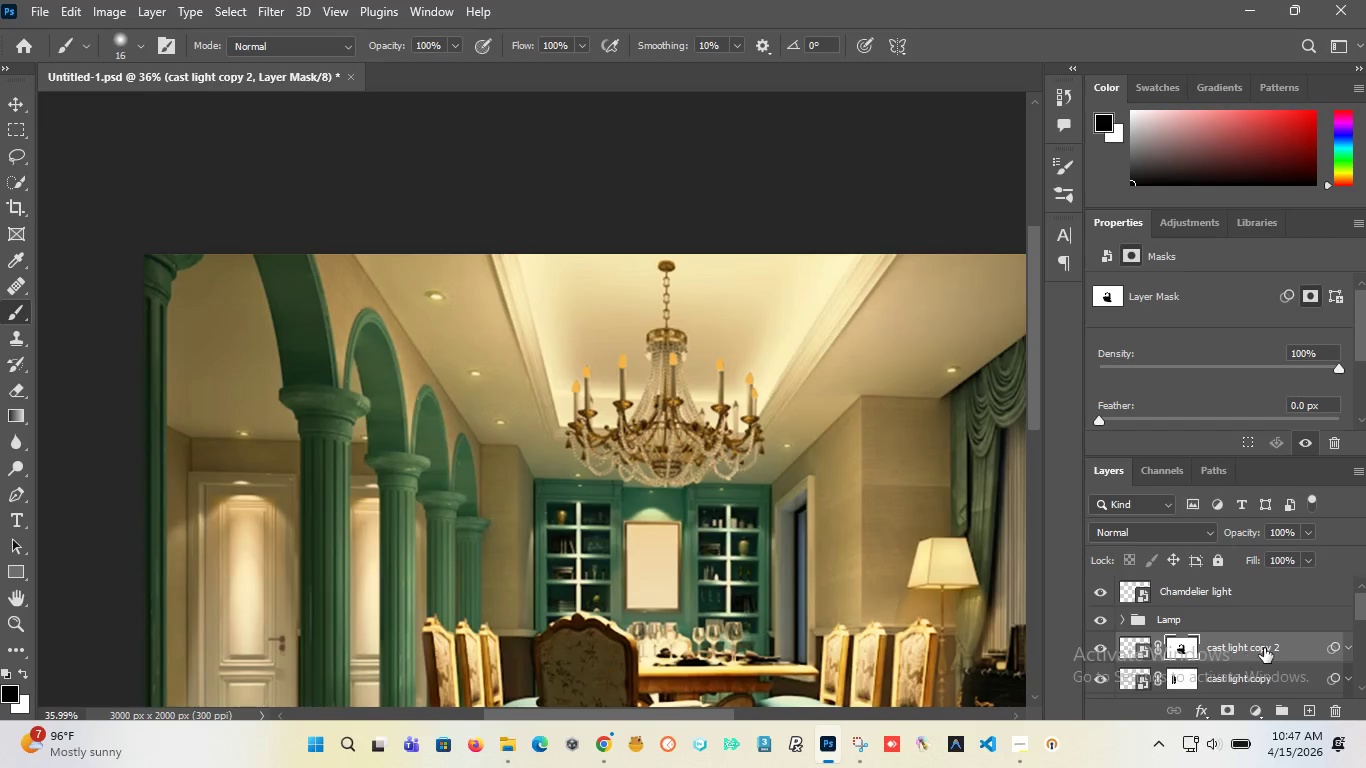 
scroll: coordinate [1235, 628], scroll_direction: down, amount: 8.0
 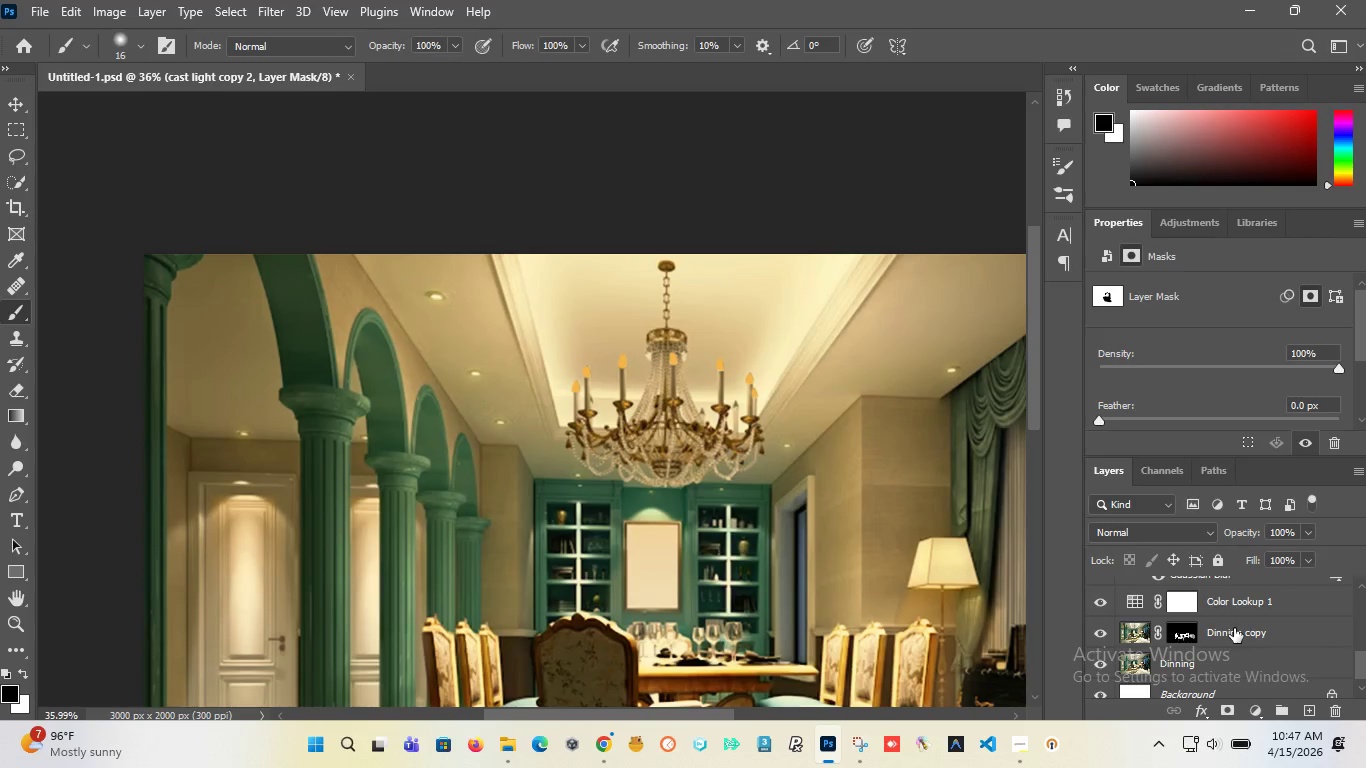 
scroll: coordinate [1234, 628], scroll_direction: up, amount: 3.0
 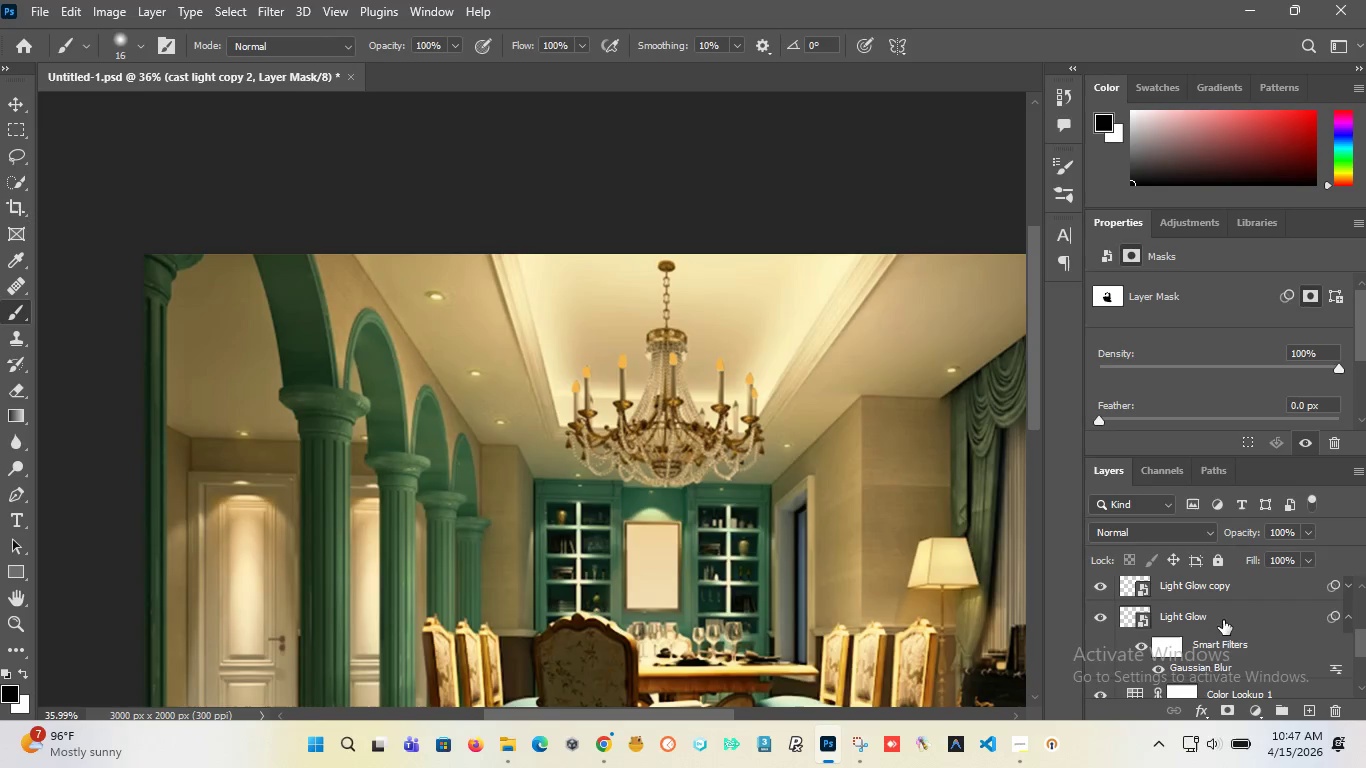 
hold_key(key=ShiftLeft, duration=1.17)
left_click([1212, 617])
 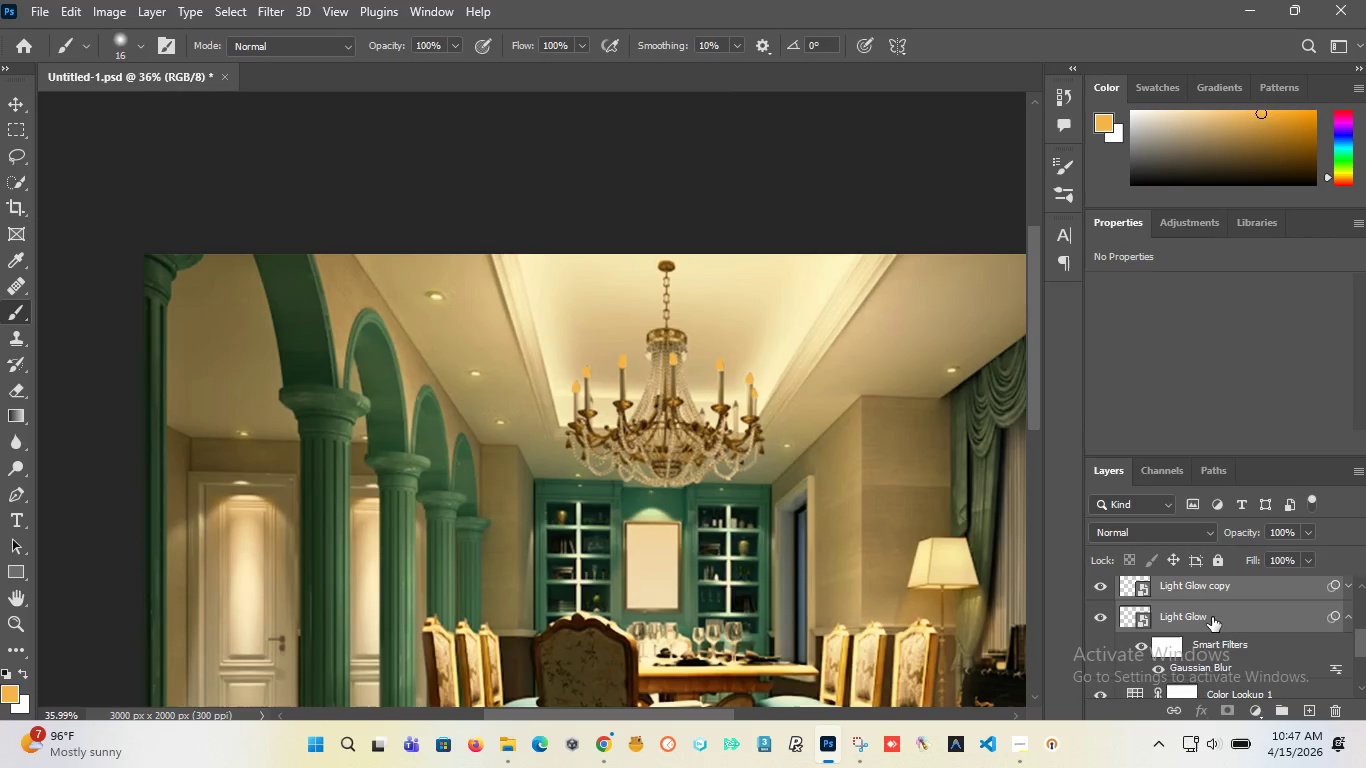 
hold_key(key=ShiftLeft, duration=6.36)
scroll: coordinate [1199, 638], scroll_direction: down, amount: 3.0
 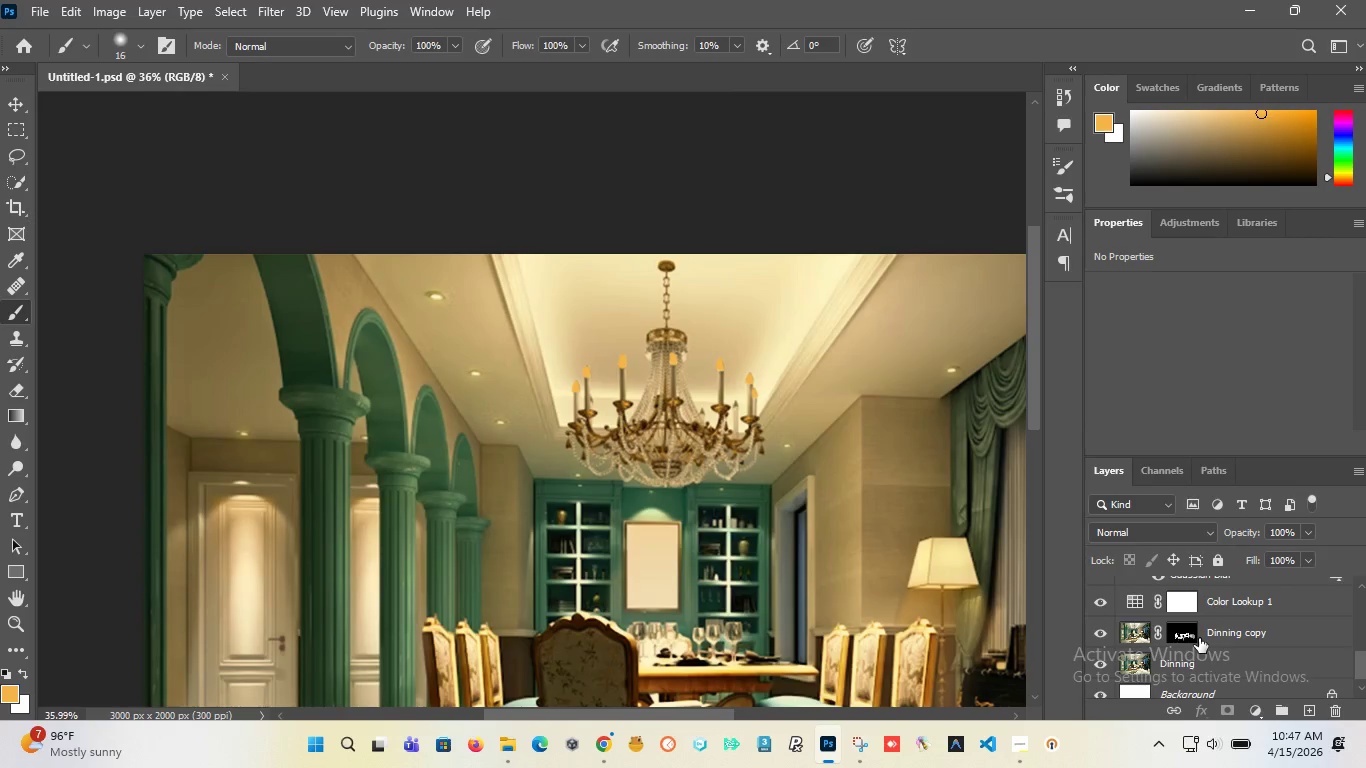 
scroll: coordinate [1199, 638], scroll_direction: up, amount: 3.0
 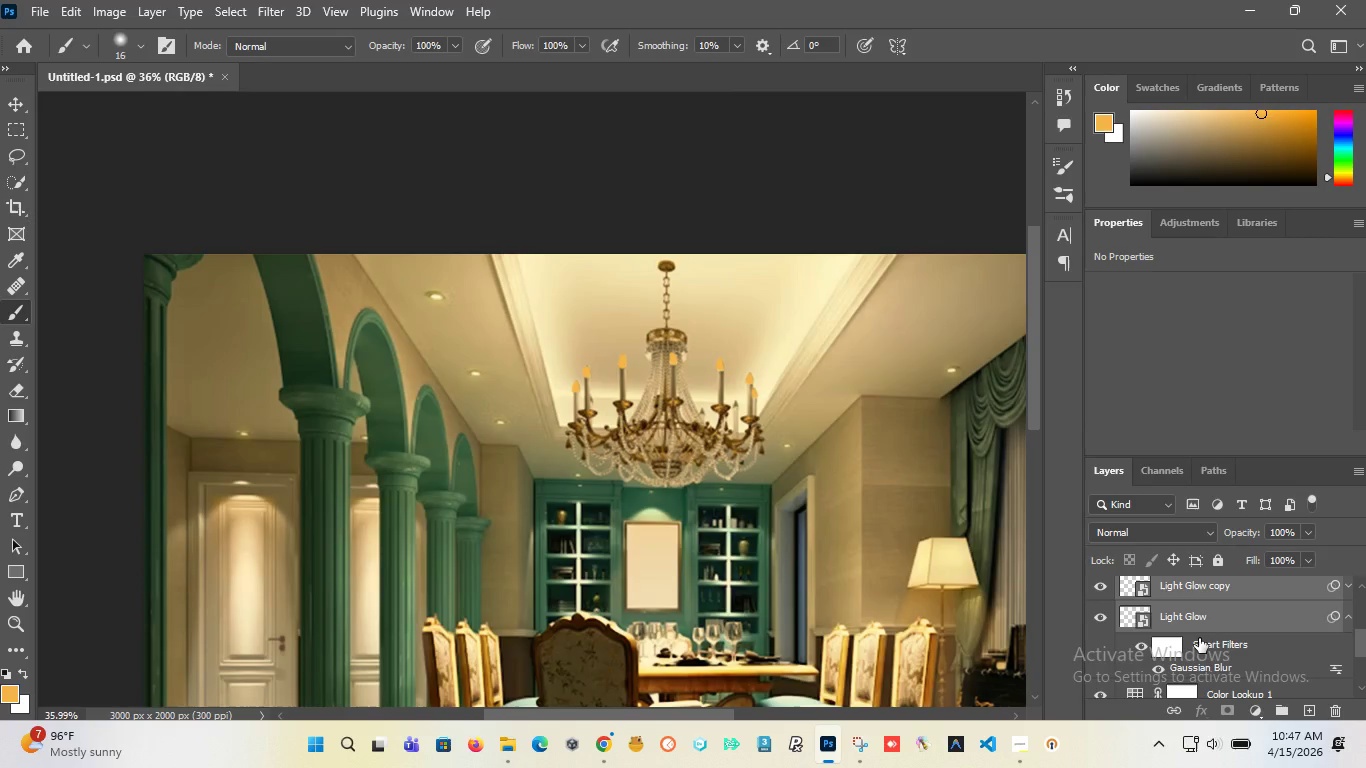 
key(Control+G)
 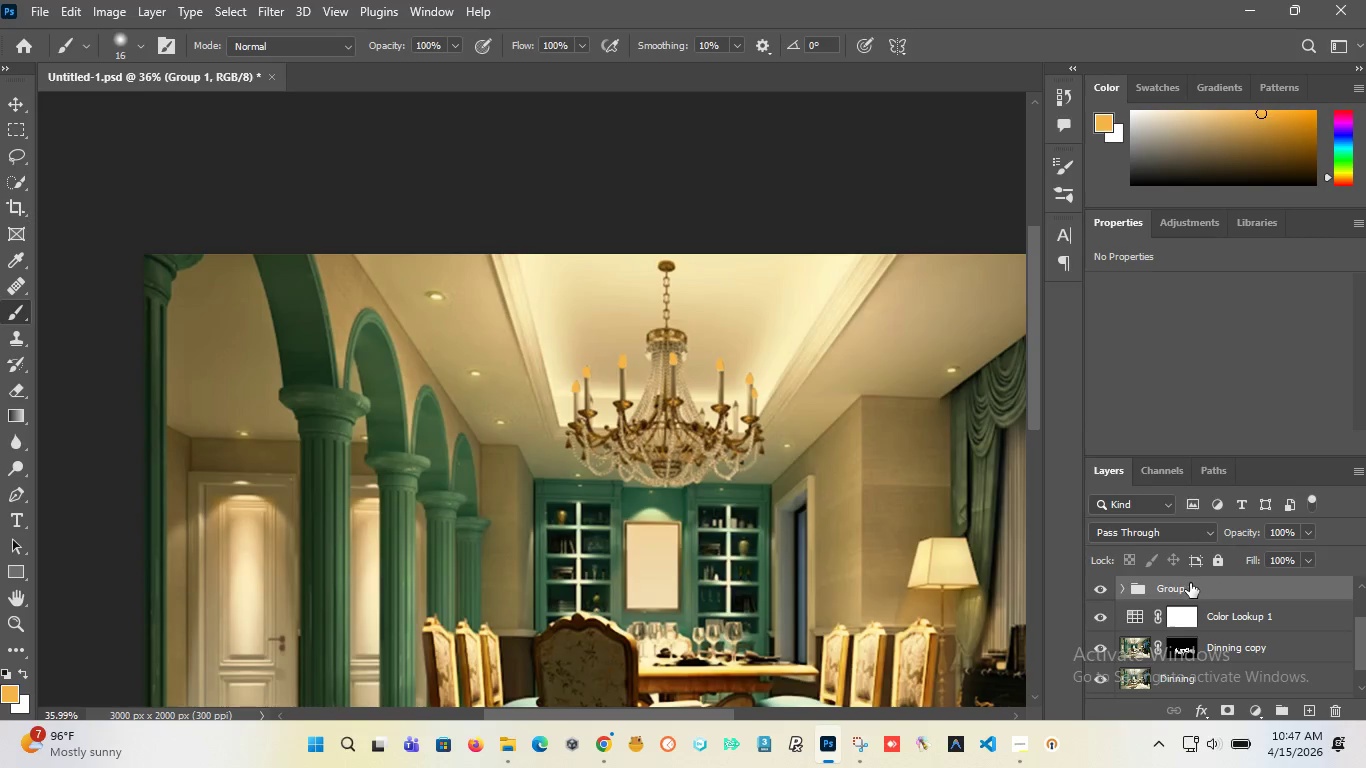 
double_click([1190, 583])
 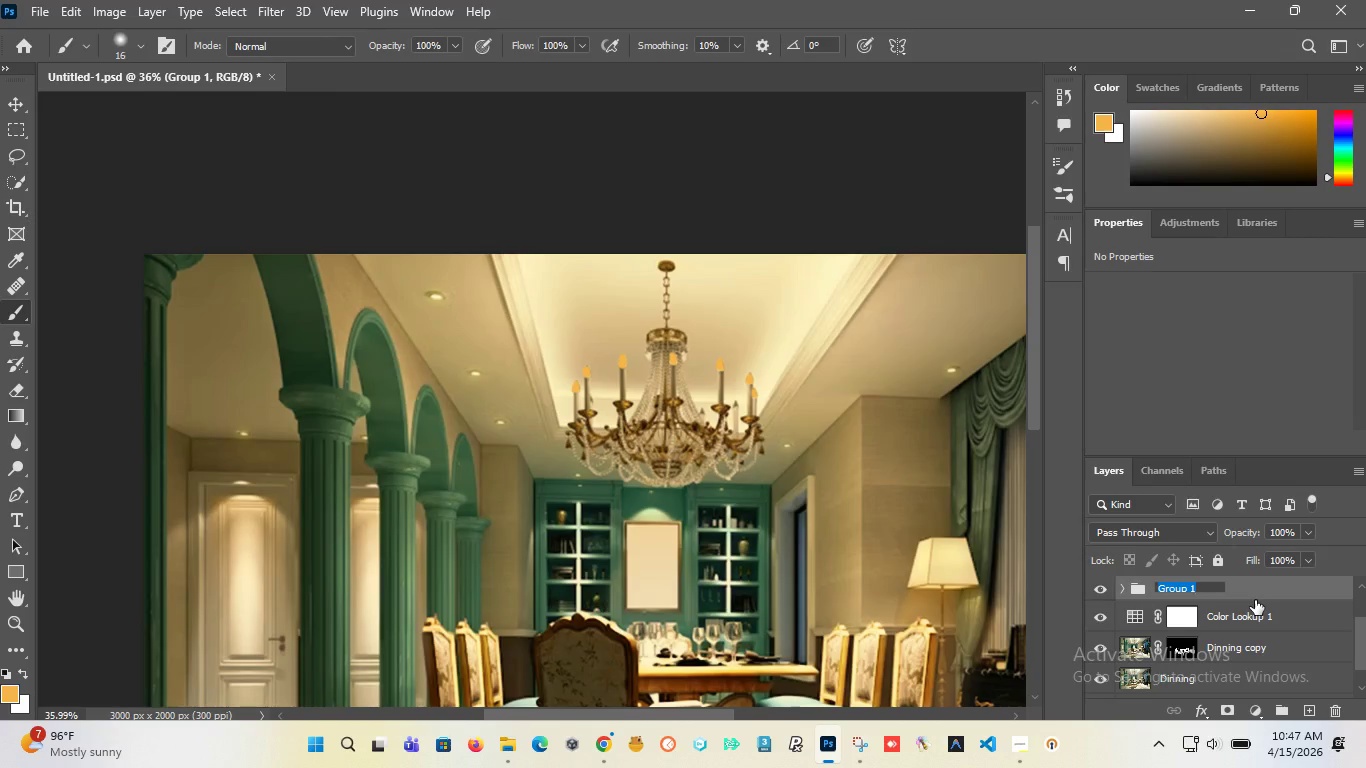 
type(Ceilin Lights)
 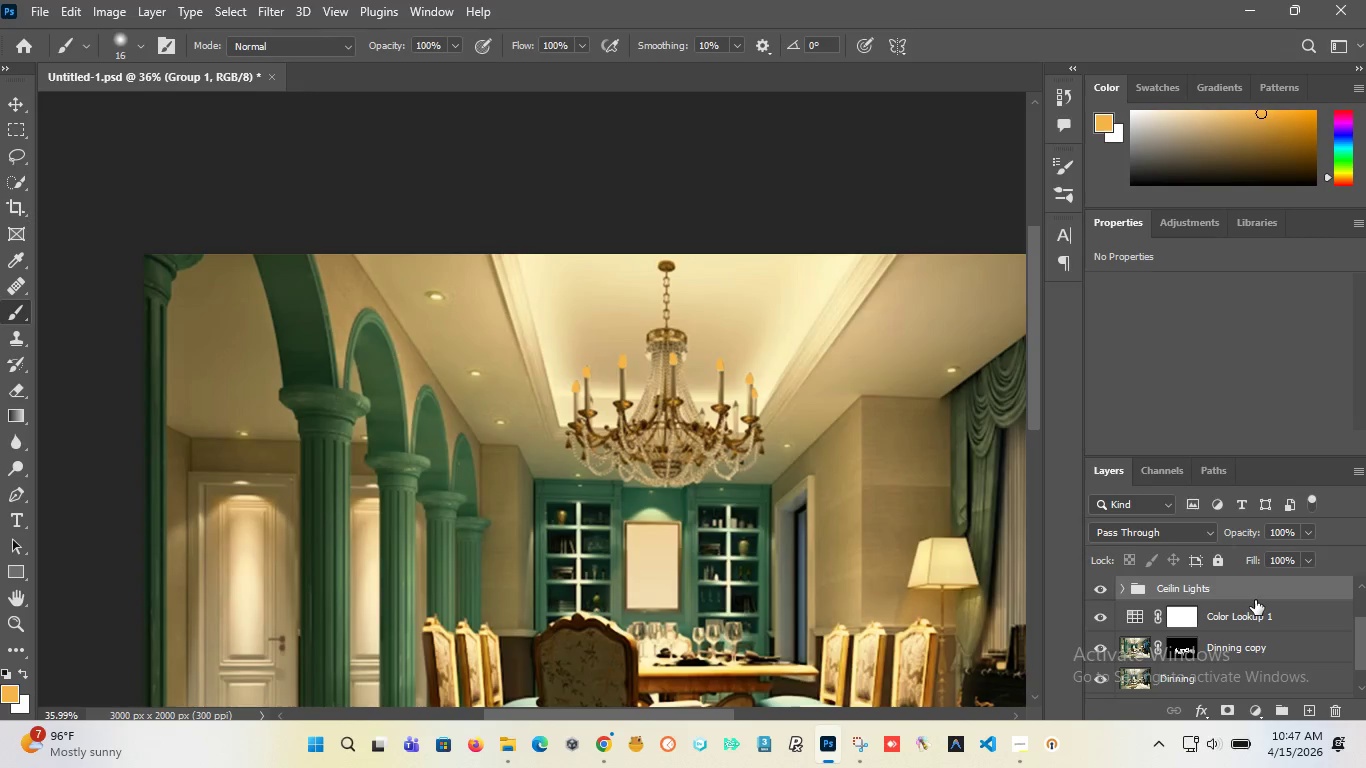 
key(Enter)
 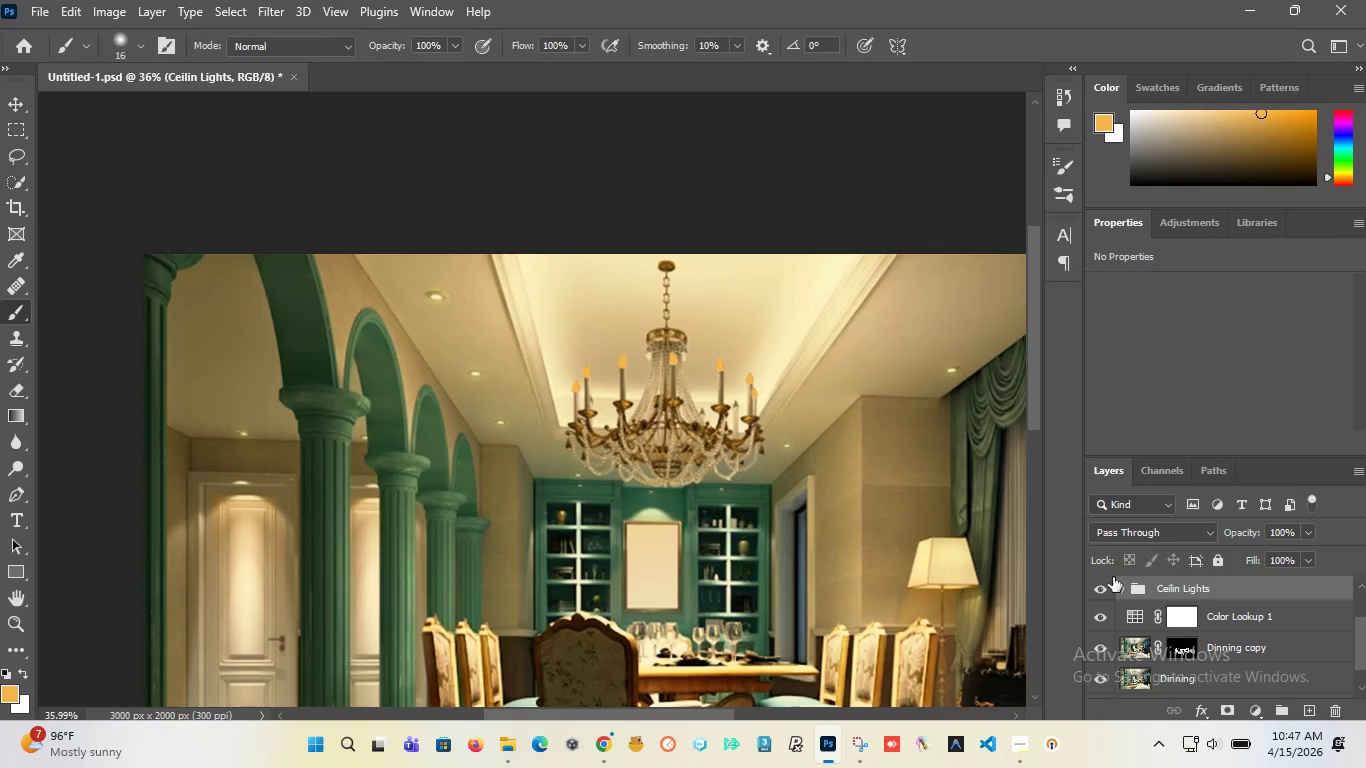 
scroll: coordinate [1115, 593], scroll_direction: up, amount: 4.0
 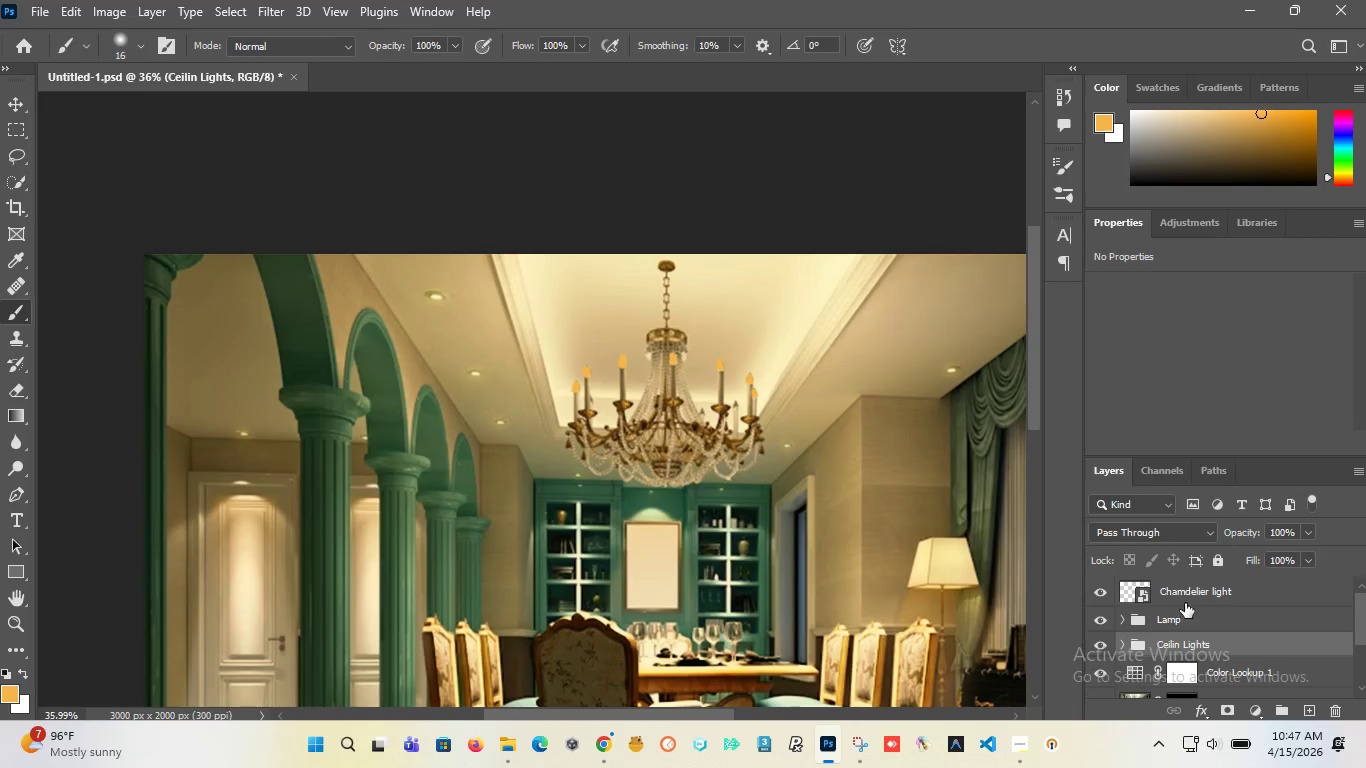 
left_click([1196, 598])
 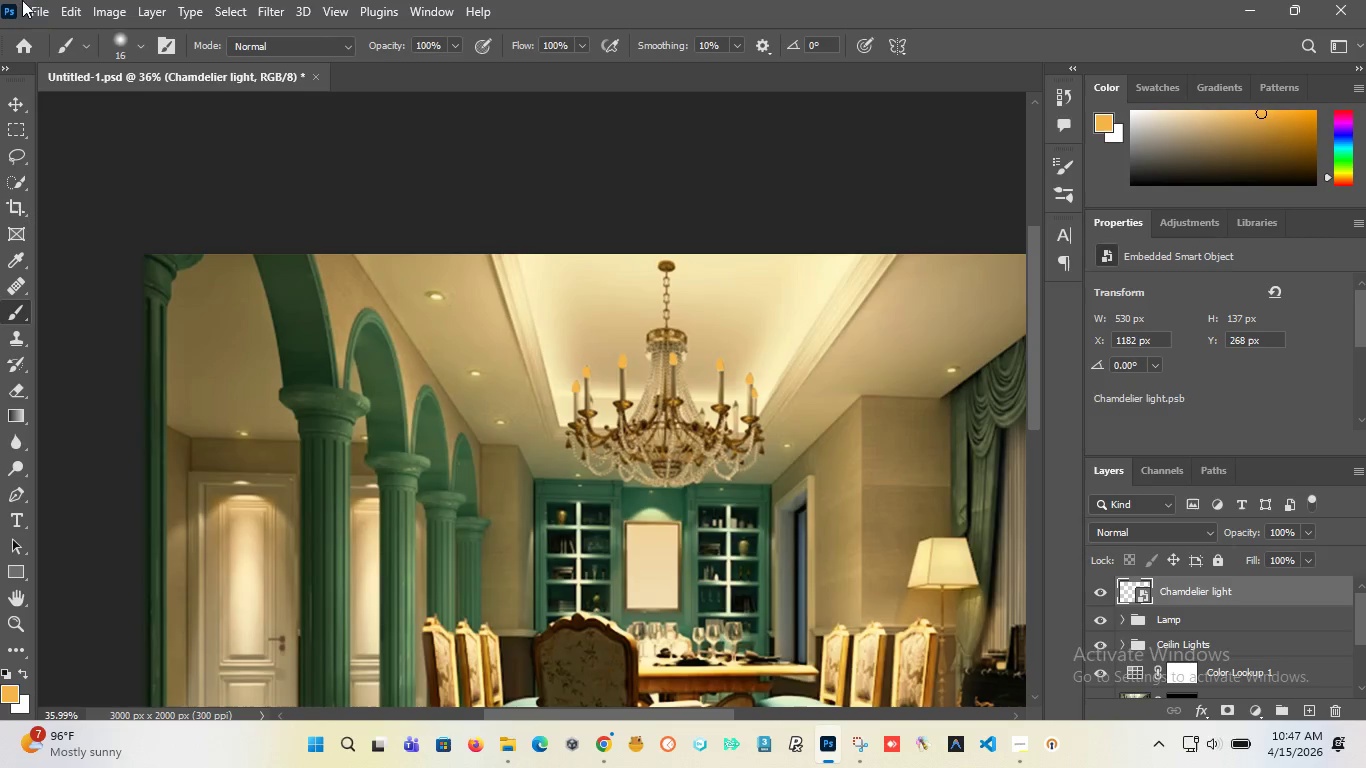 
left_click([35, 11])
 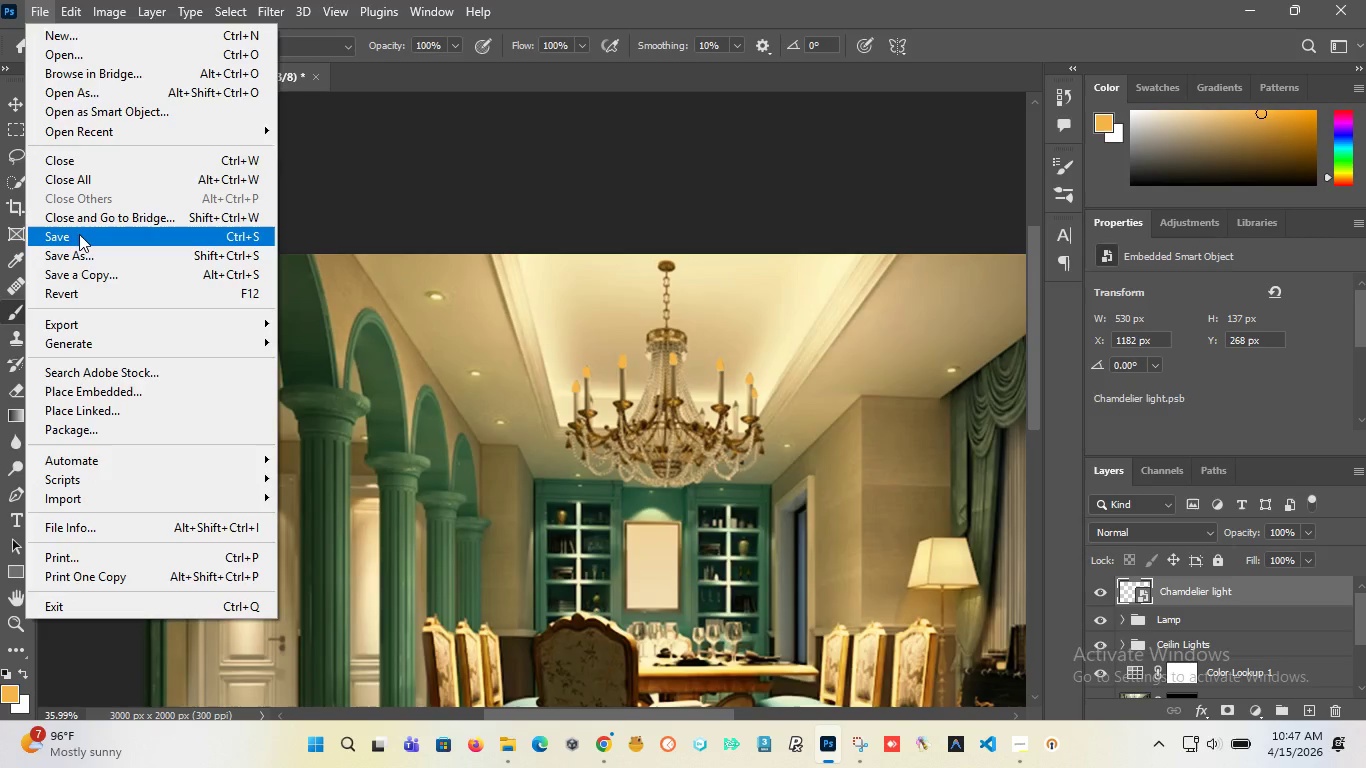 
left_click([79, 235])
 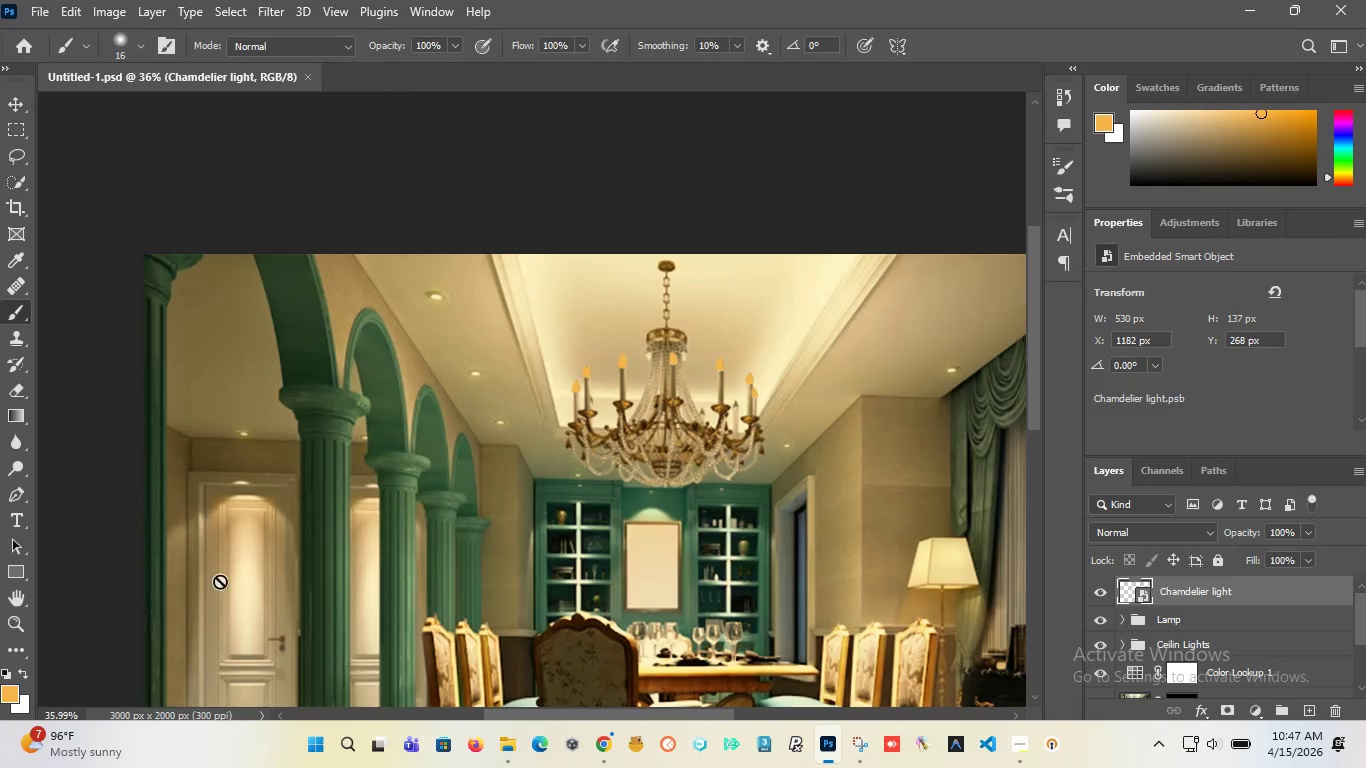 
left_click([7, 671])
 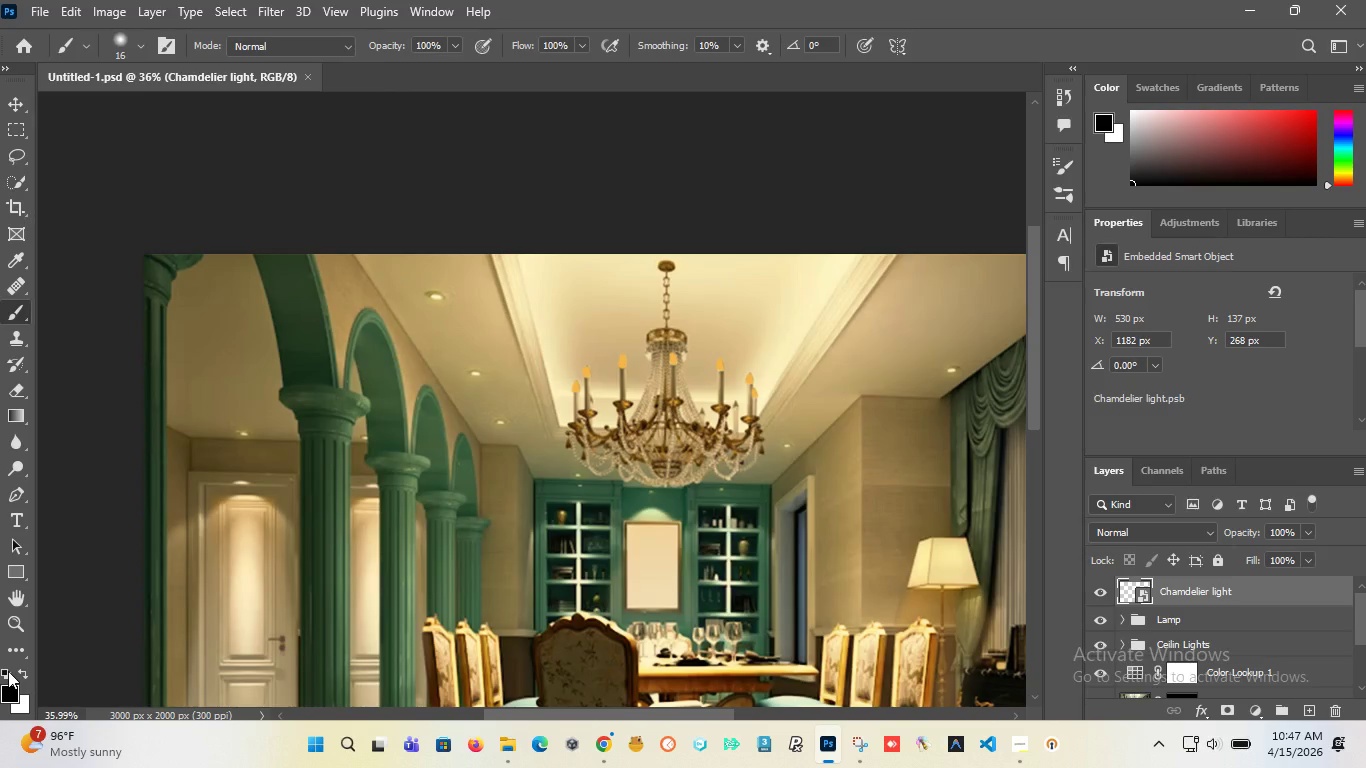 
left_click([8, 671])
 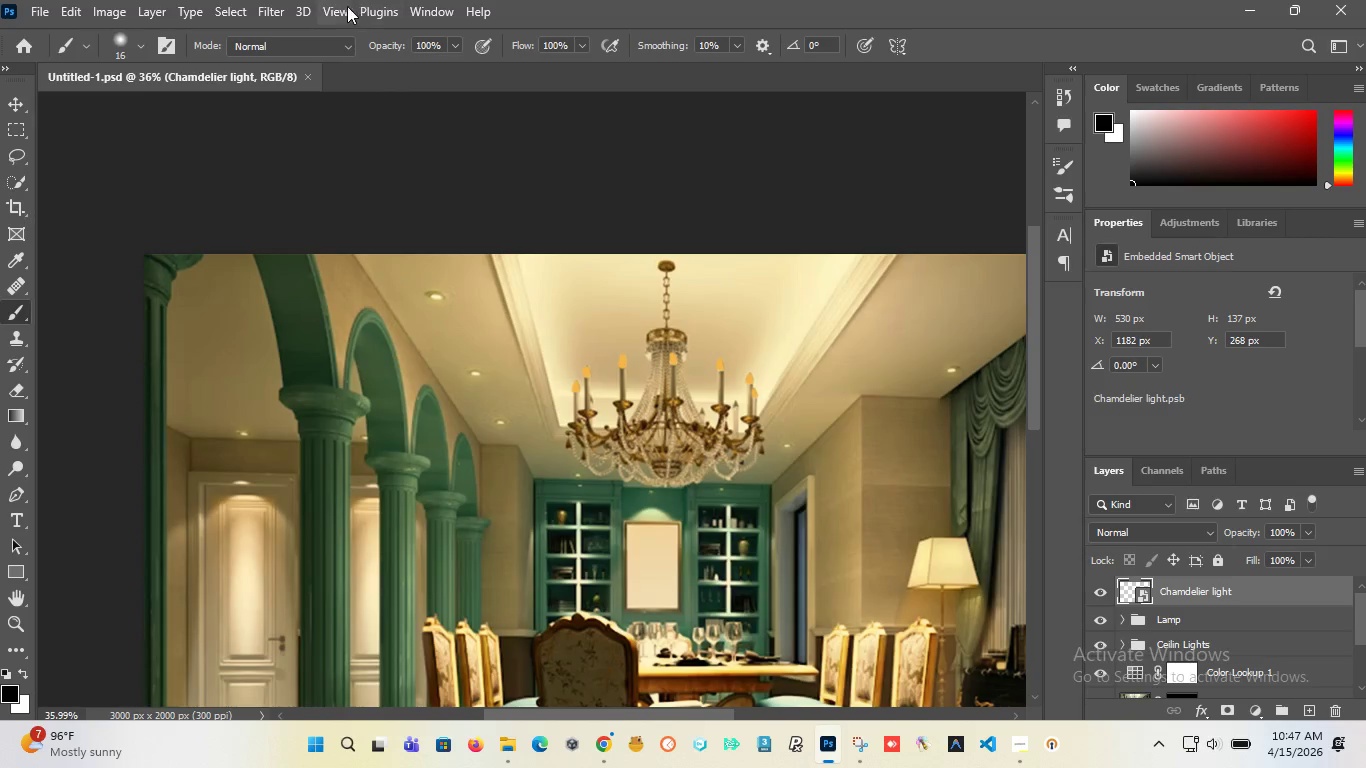 
left_click([275, 10])
 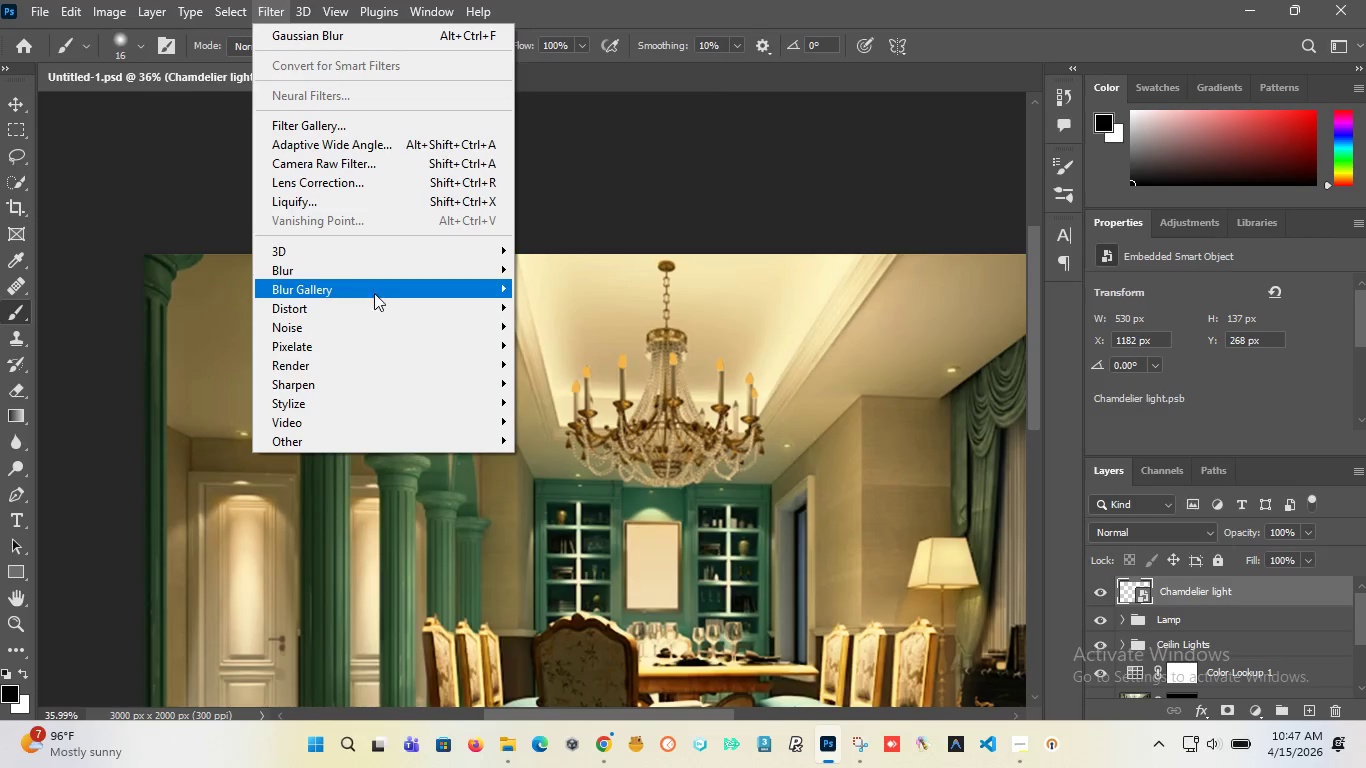 
mouse_move([431, 269])
 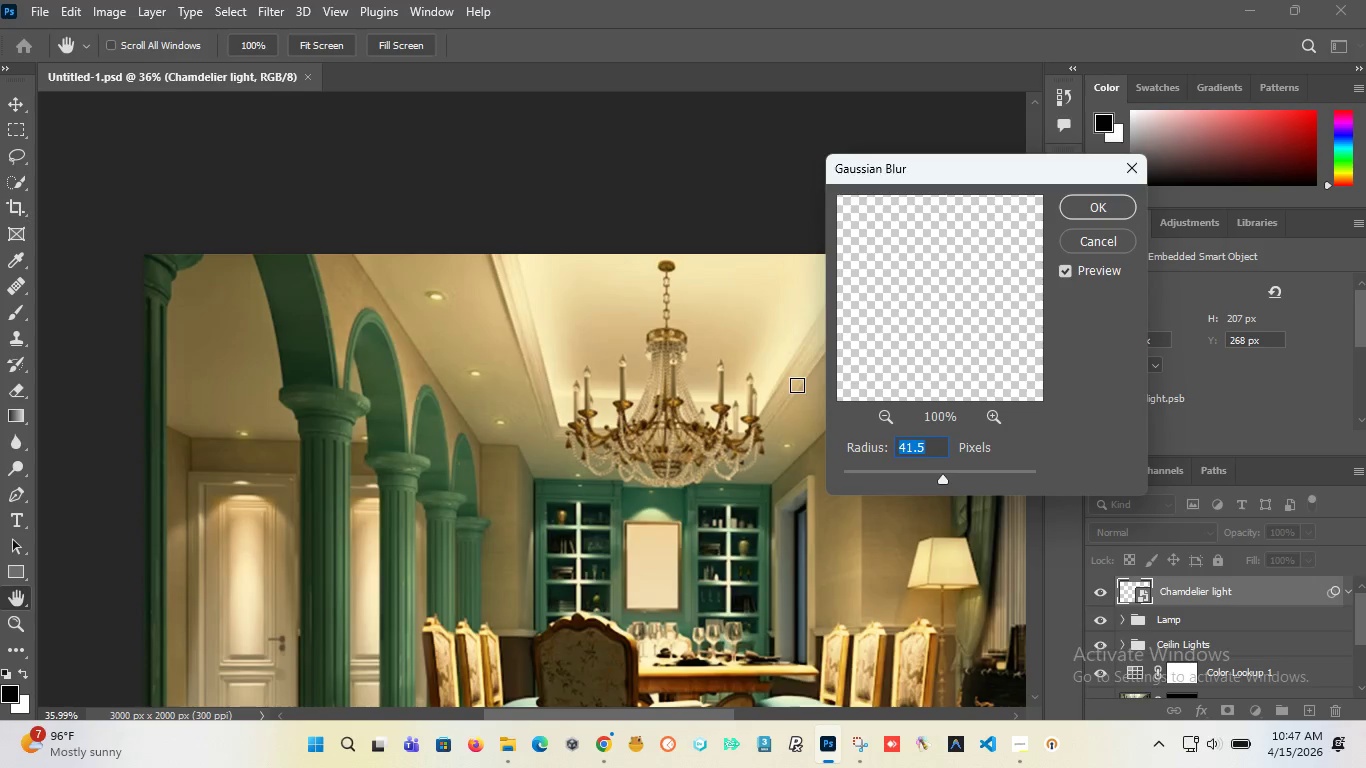 
wait(5.6)
 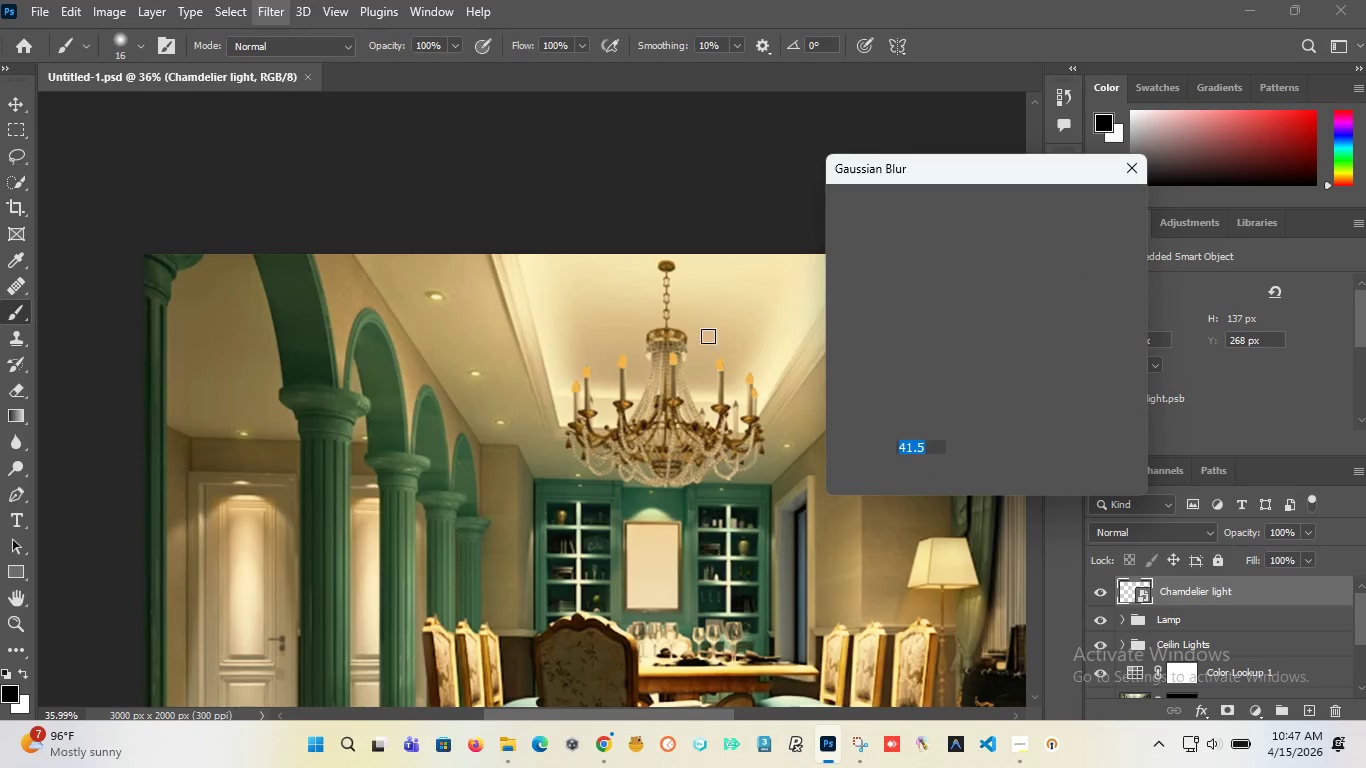 
left_click([1125, 164])
 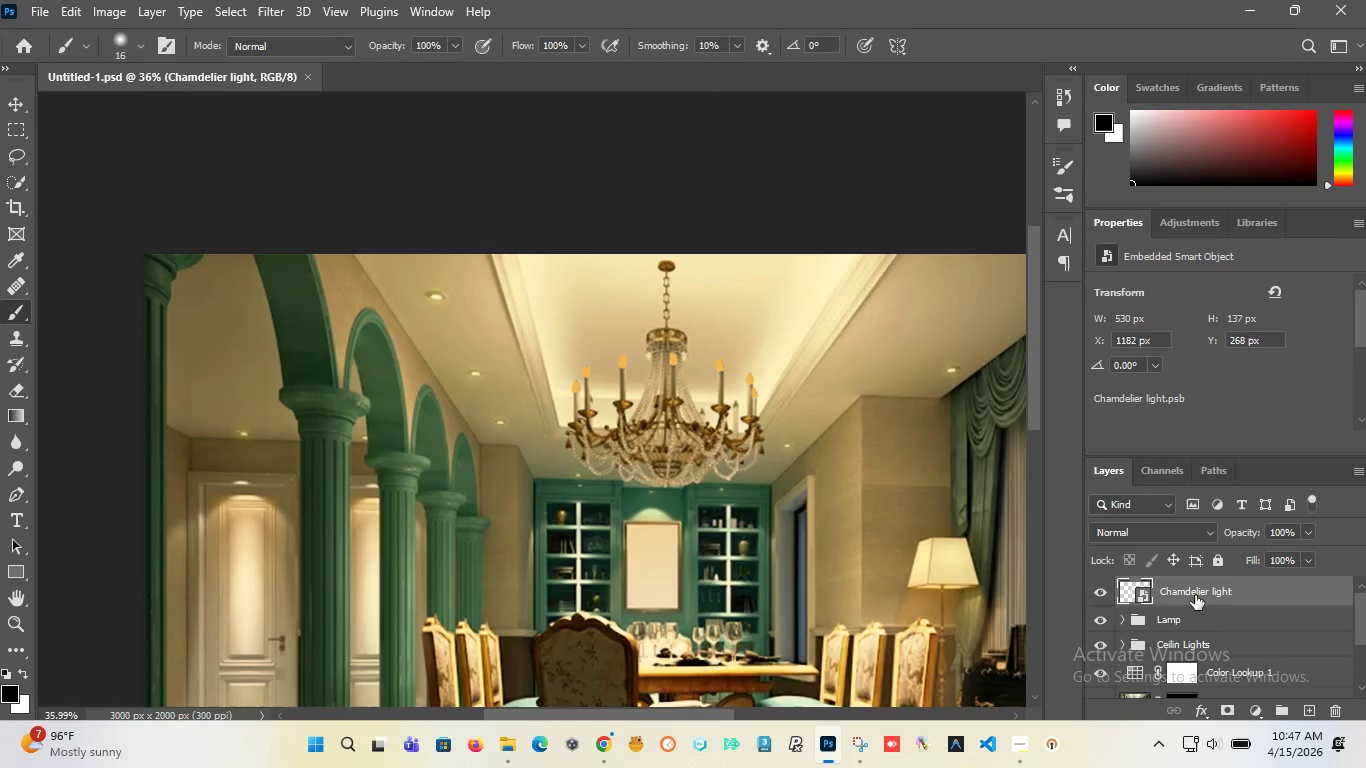 
wait(7.12)
 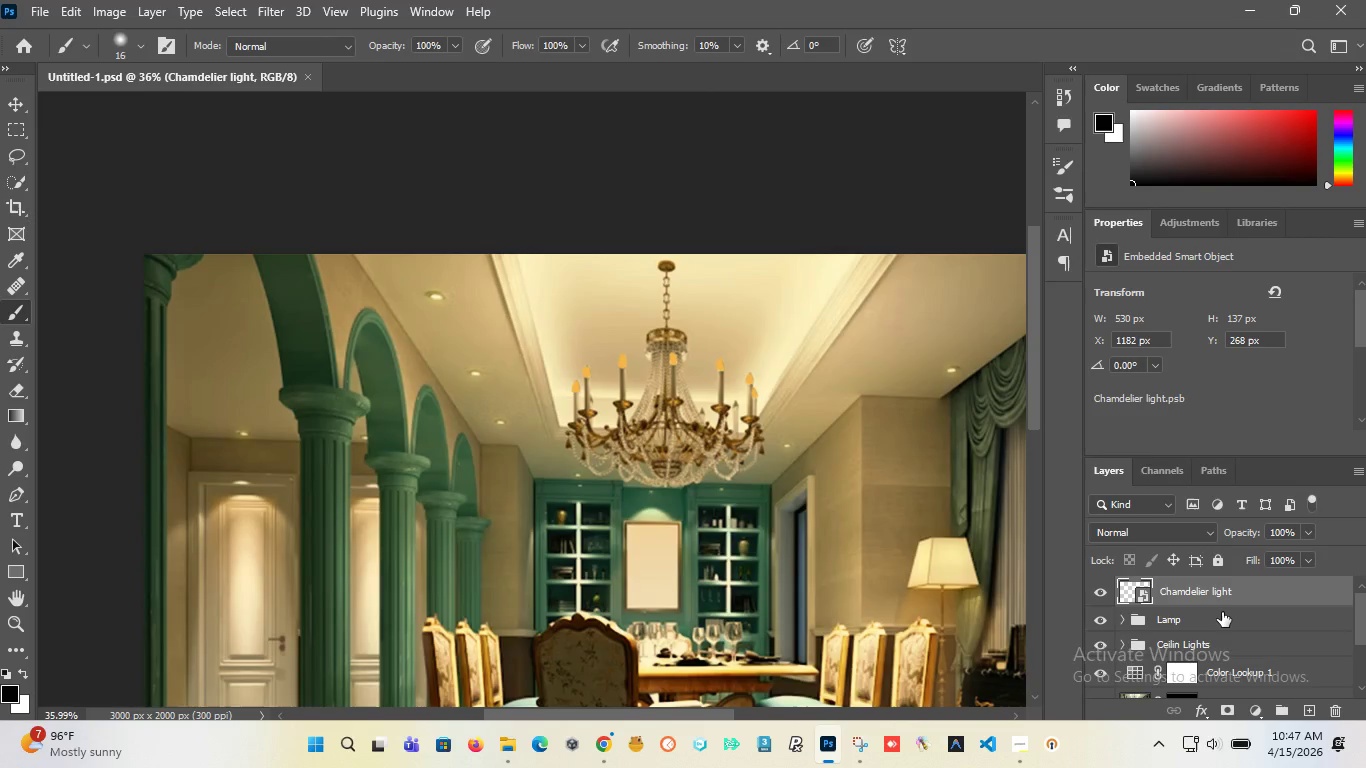 
right_click([1193, 595])
 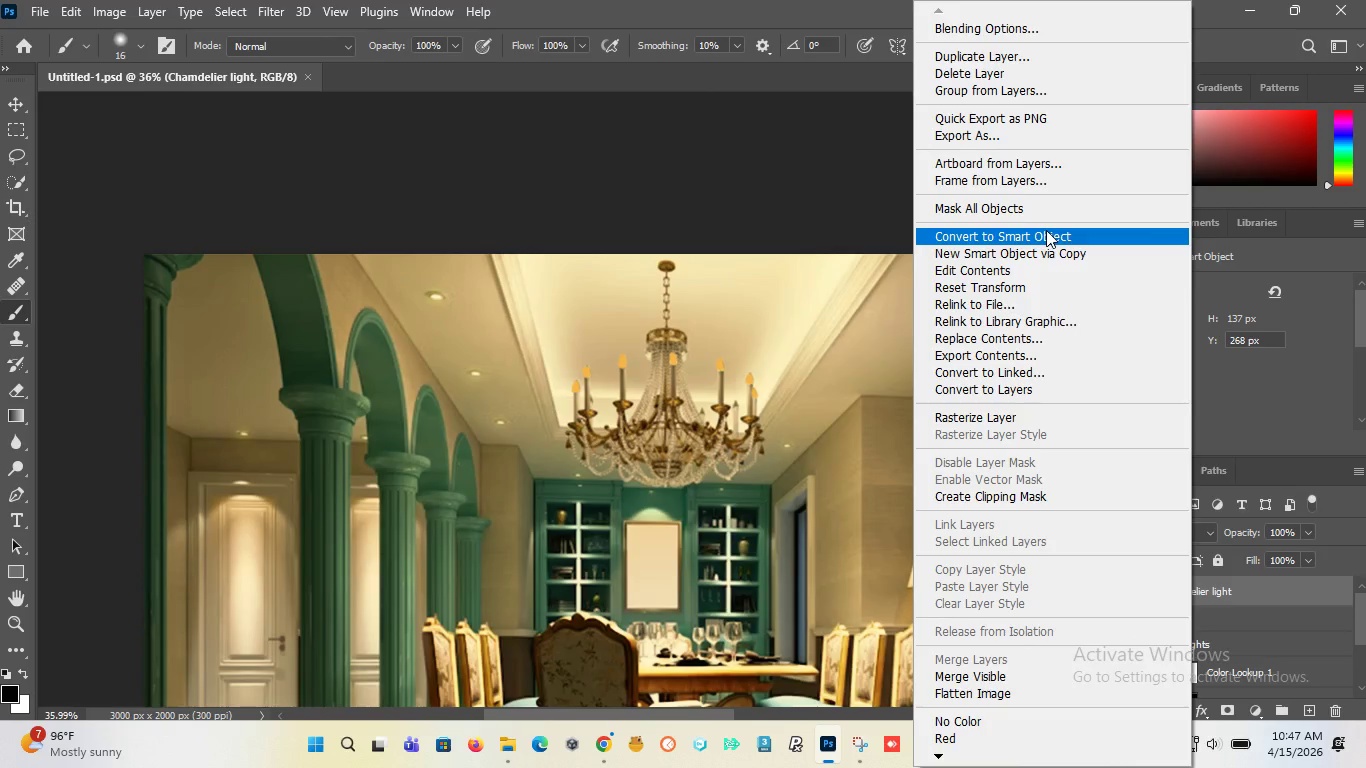 
left_click([1043, 231])
 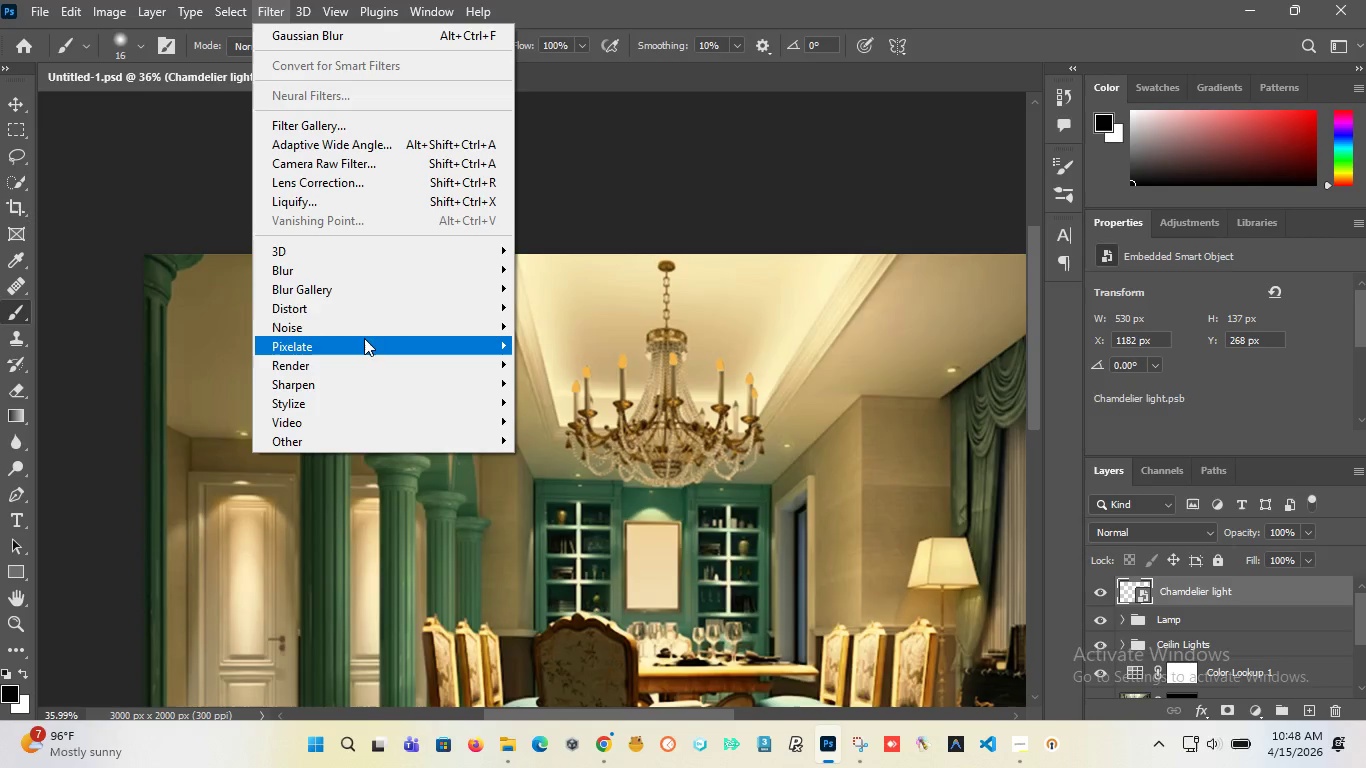 
wait(9.67)
 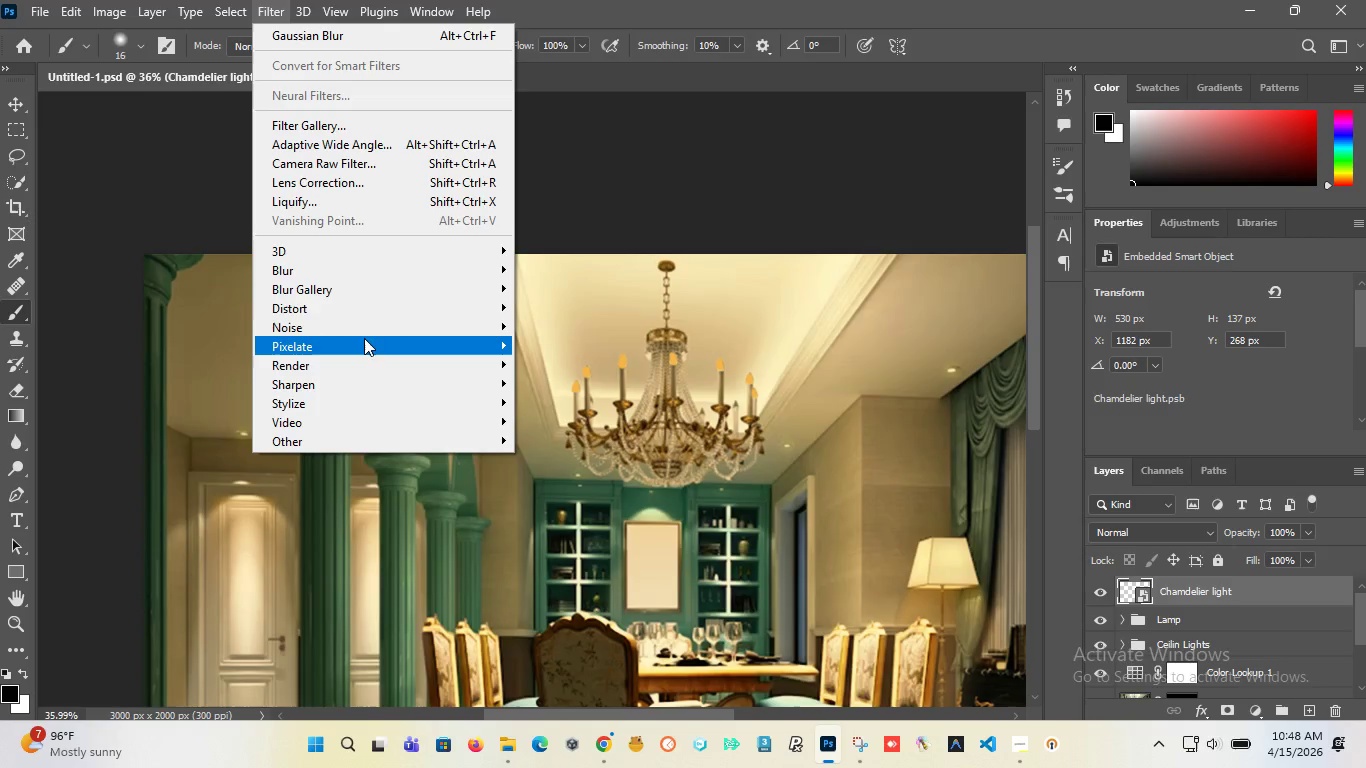 
left_click([585, 347])
 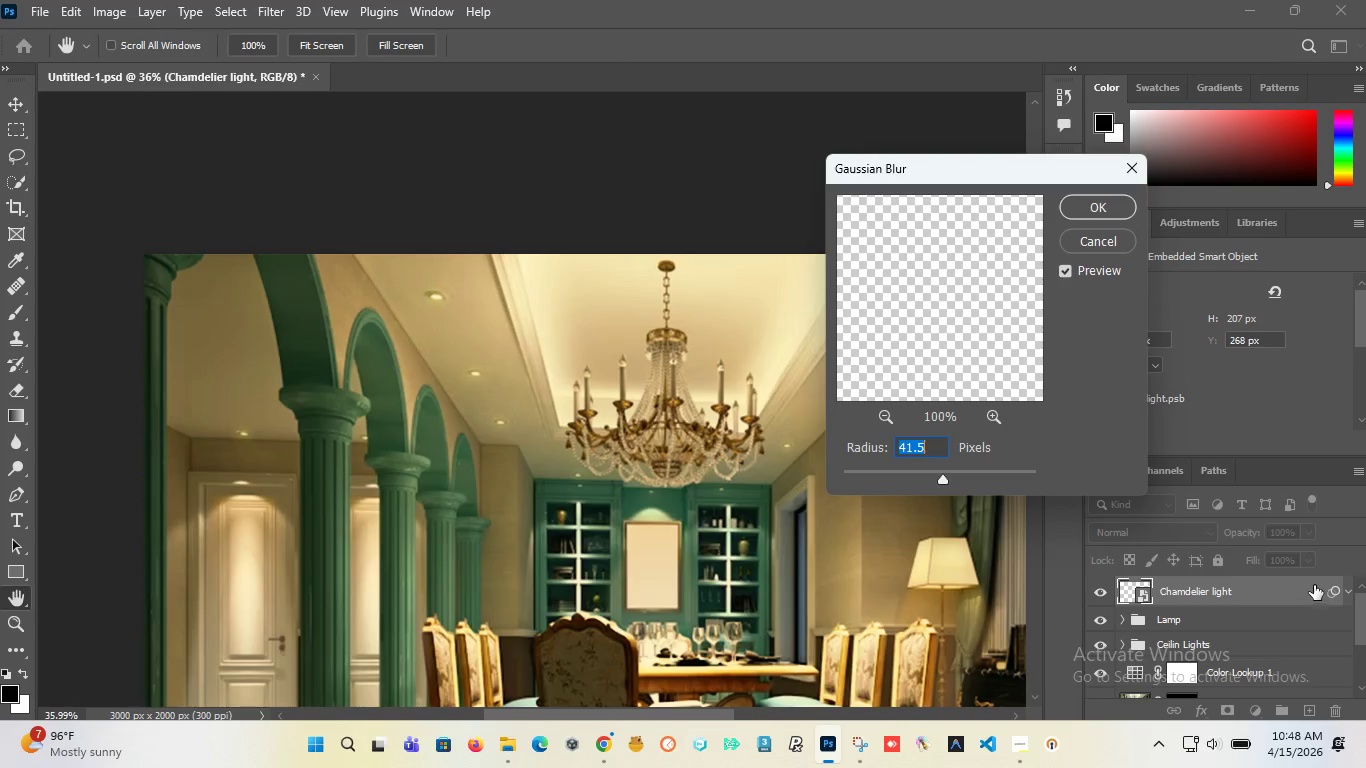 
left_click([1349, 588])
 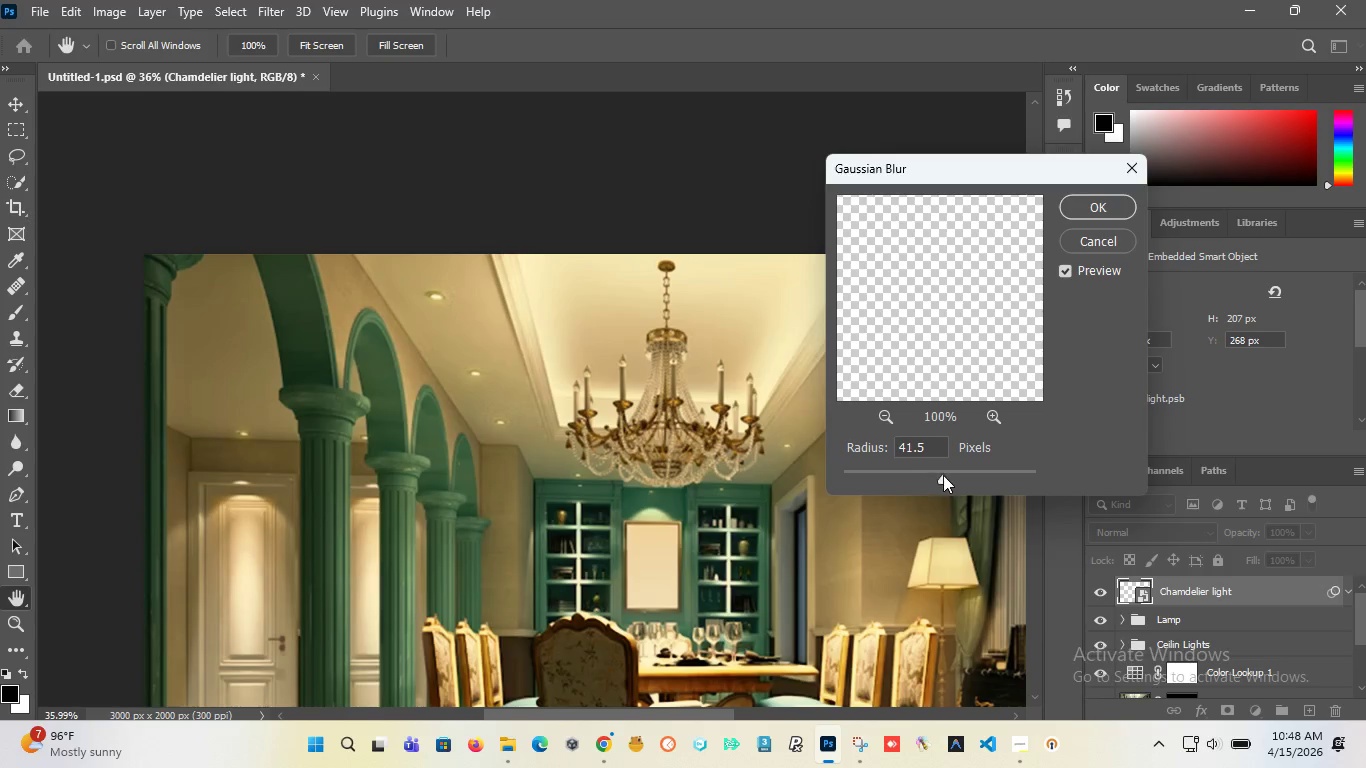 
left_click_drag(start_coordinate=[943, 481], to_coordinate=[889, 489])
 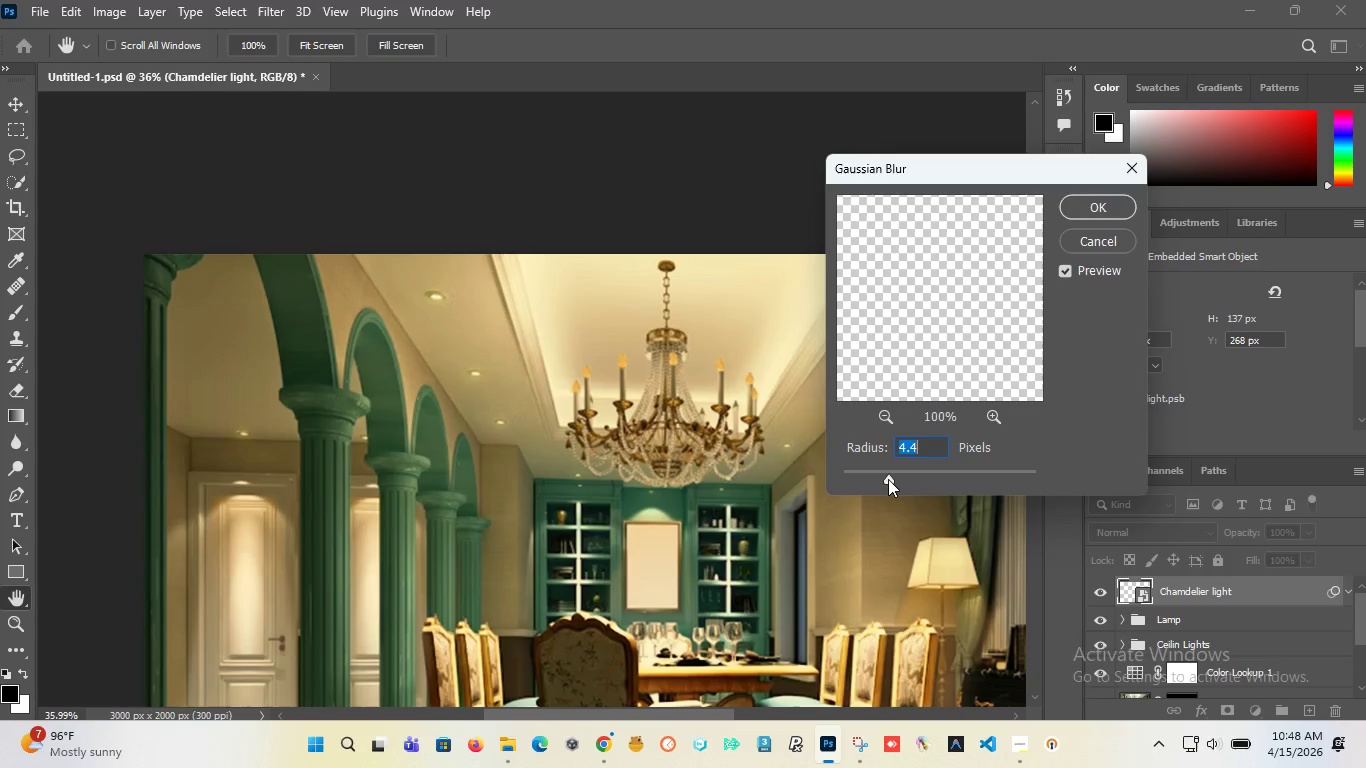 
left_click_drag(start_coordinate=[888, 480], to_coordinate=[901, 480])
 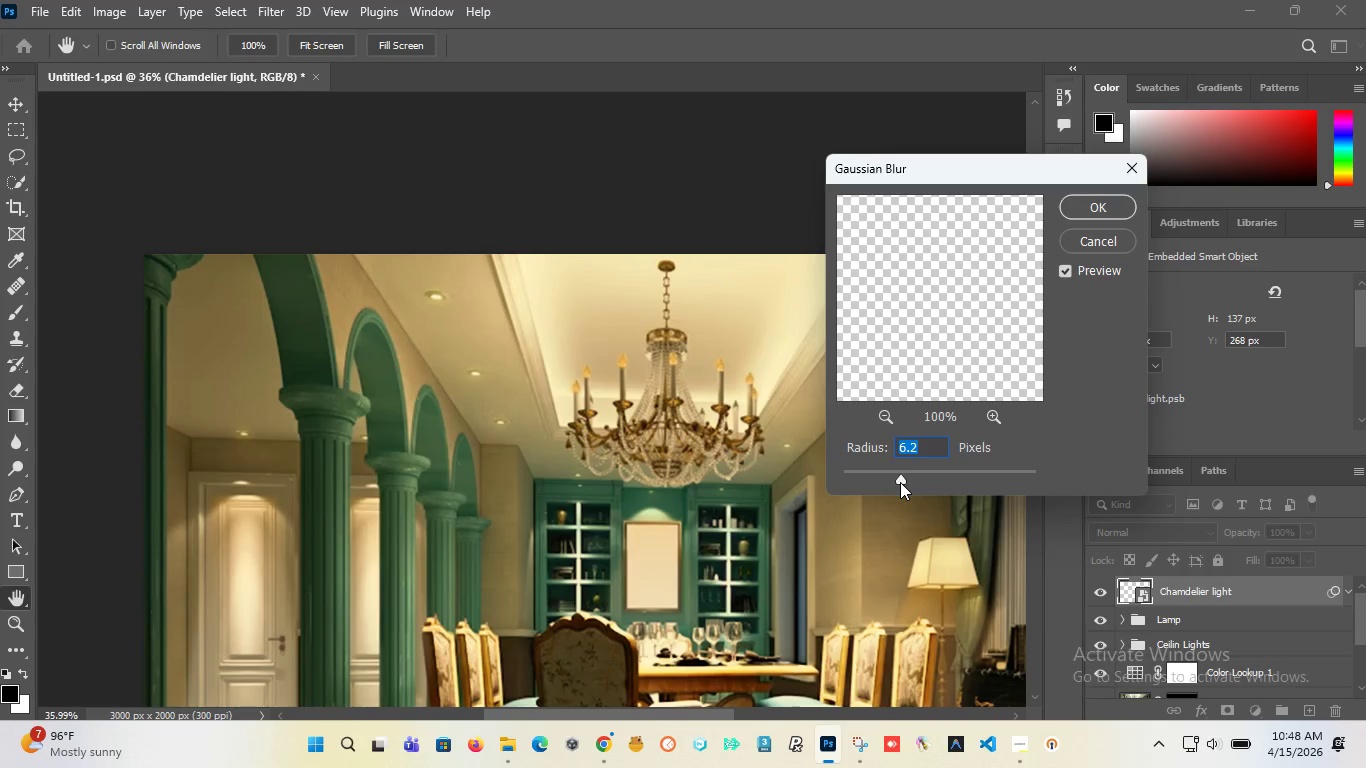 
left_click_drag(start_coordinate=[903, 482], to_coordinate=[909, 482])
 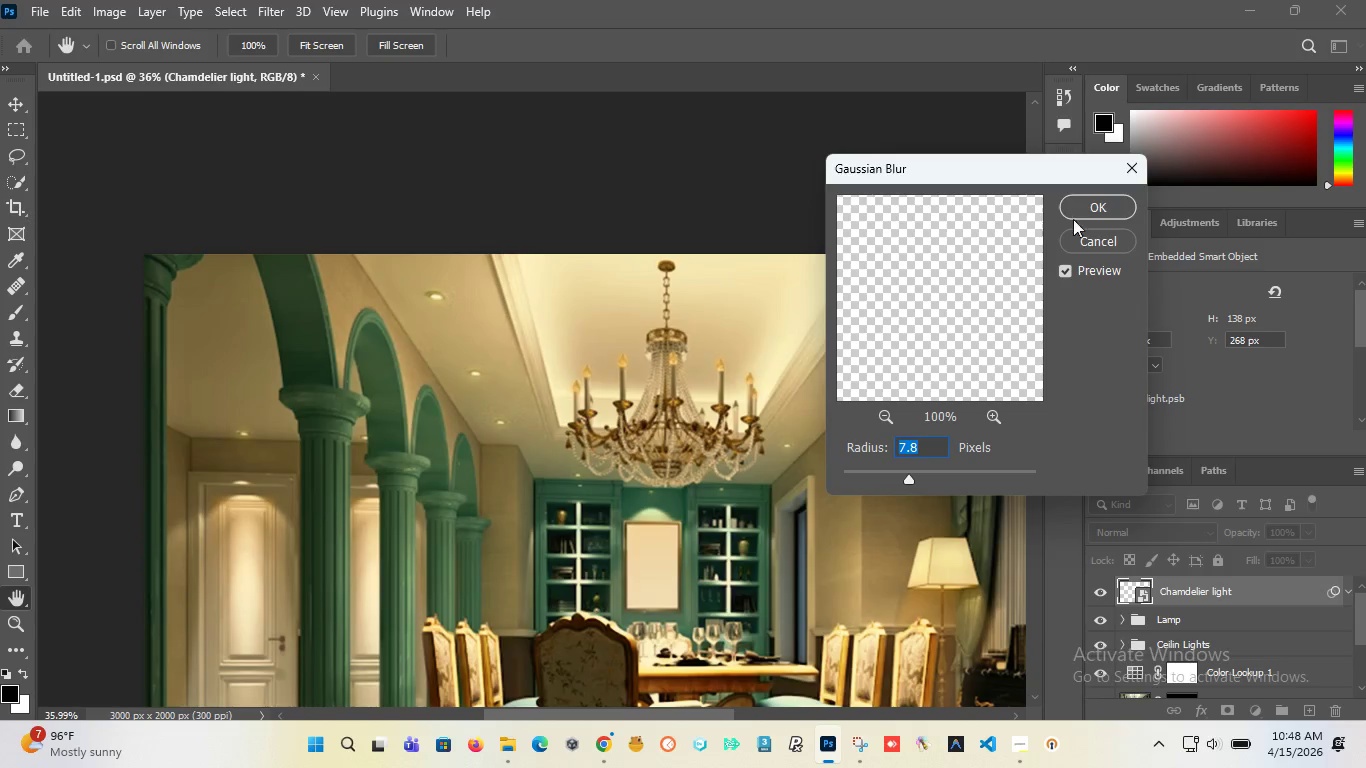 
left_click([1093, 211])
 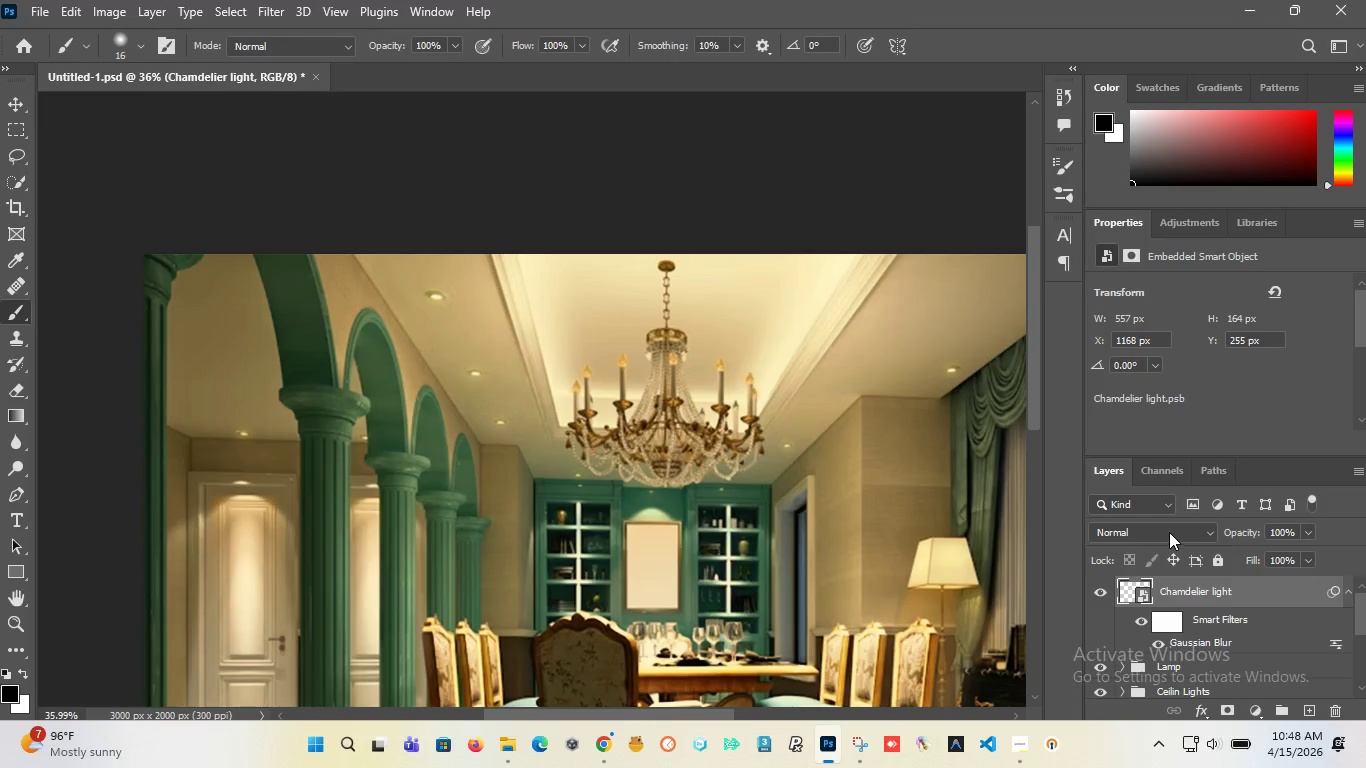 
left_click([1176, 529])
 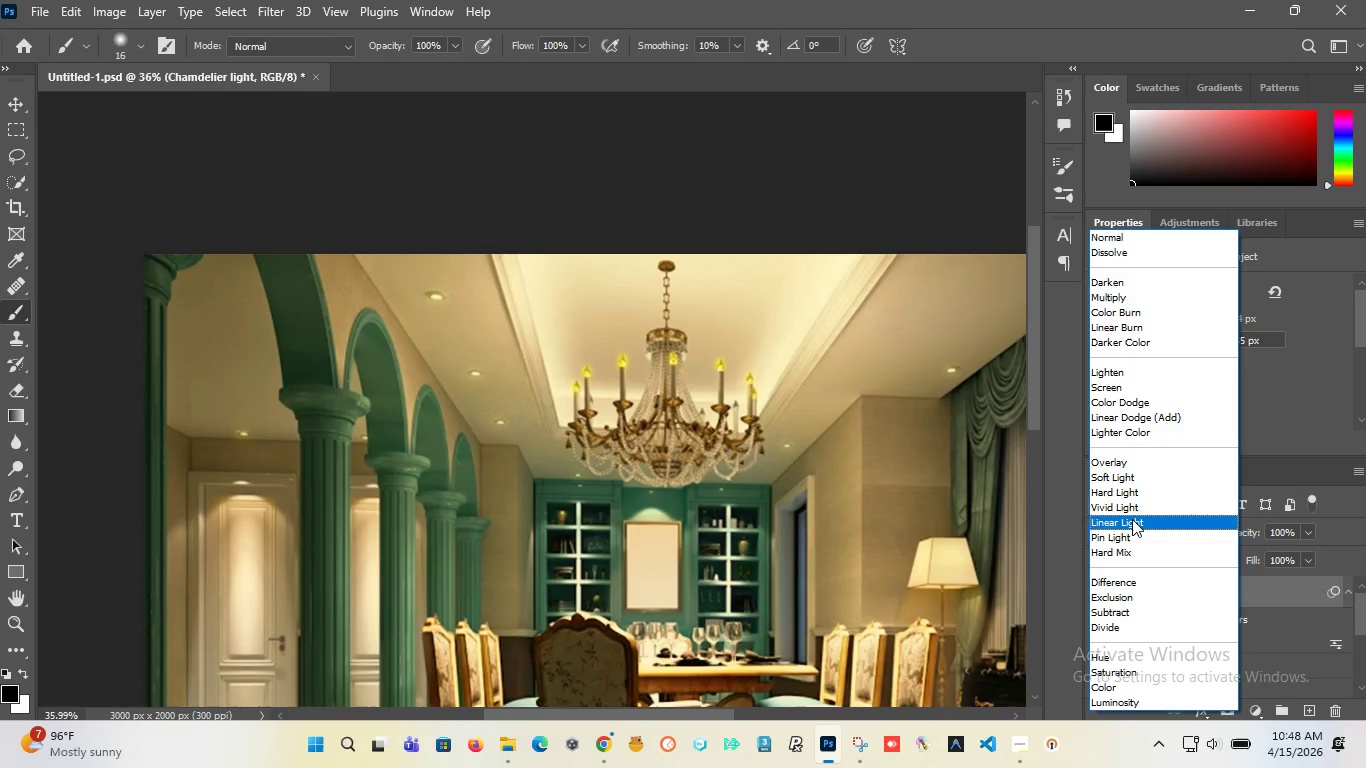 
wait(23.27)
 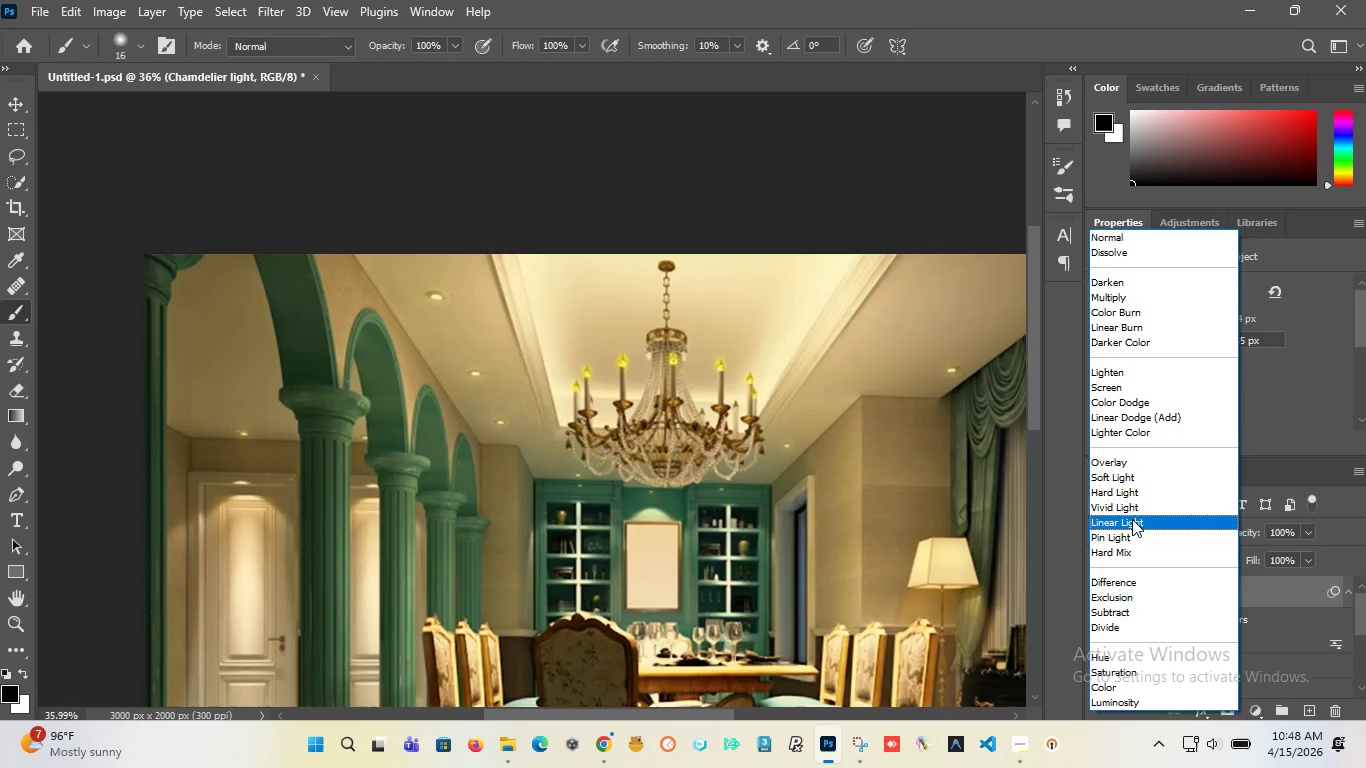 
left_click([1127, 492])
 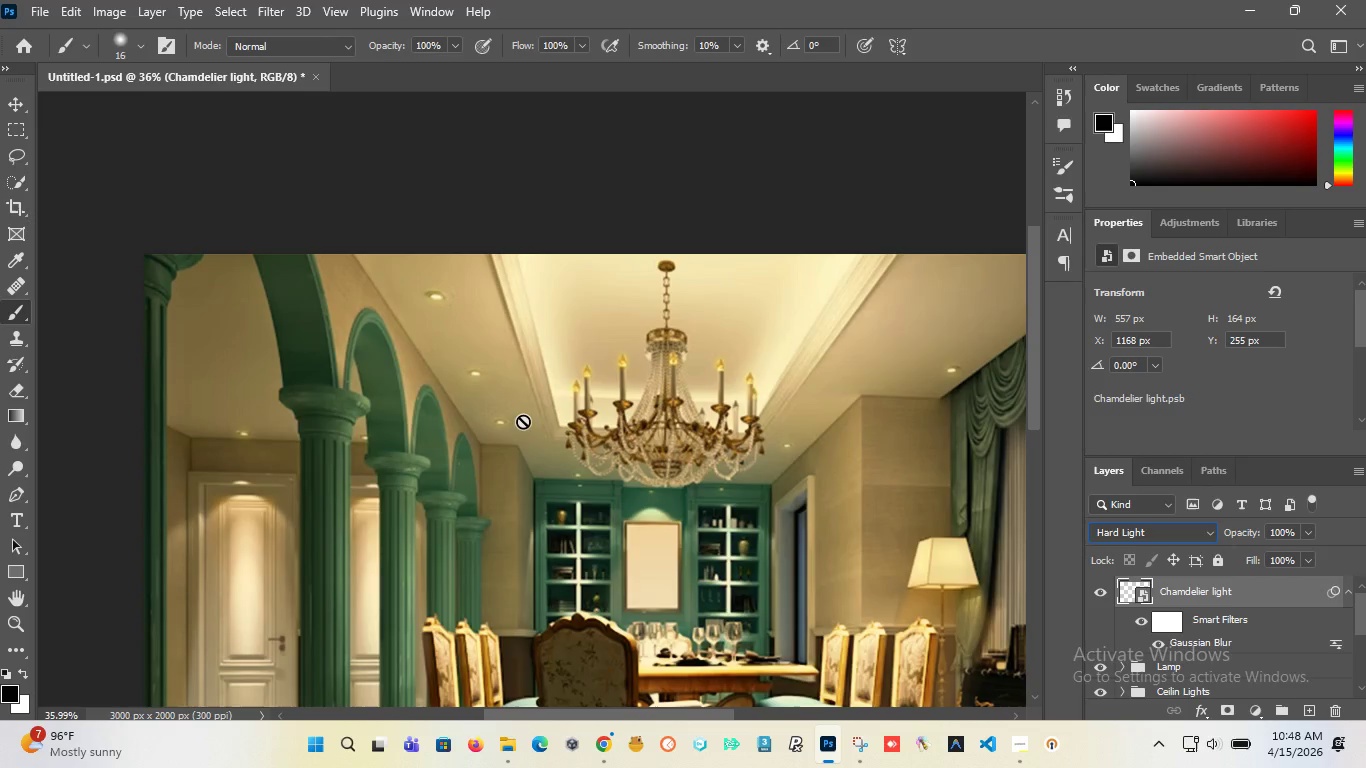 
hold_key(key=AltLeft, duration=0.62)
scroll: coordinate [516, 427], scroll_direction: down, amount: 7.0
 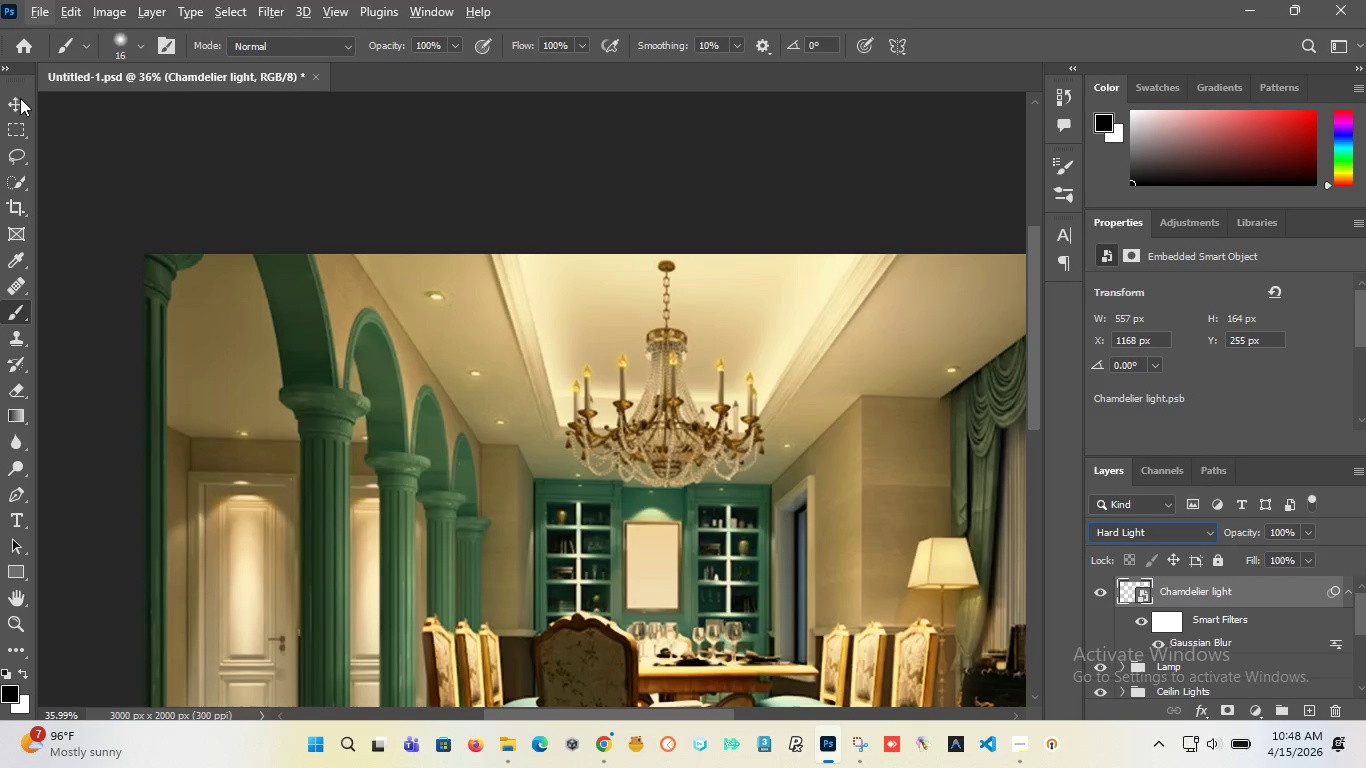 
left_click([20, 100])
 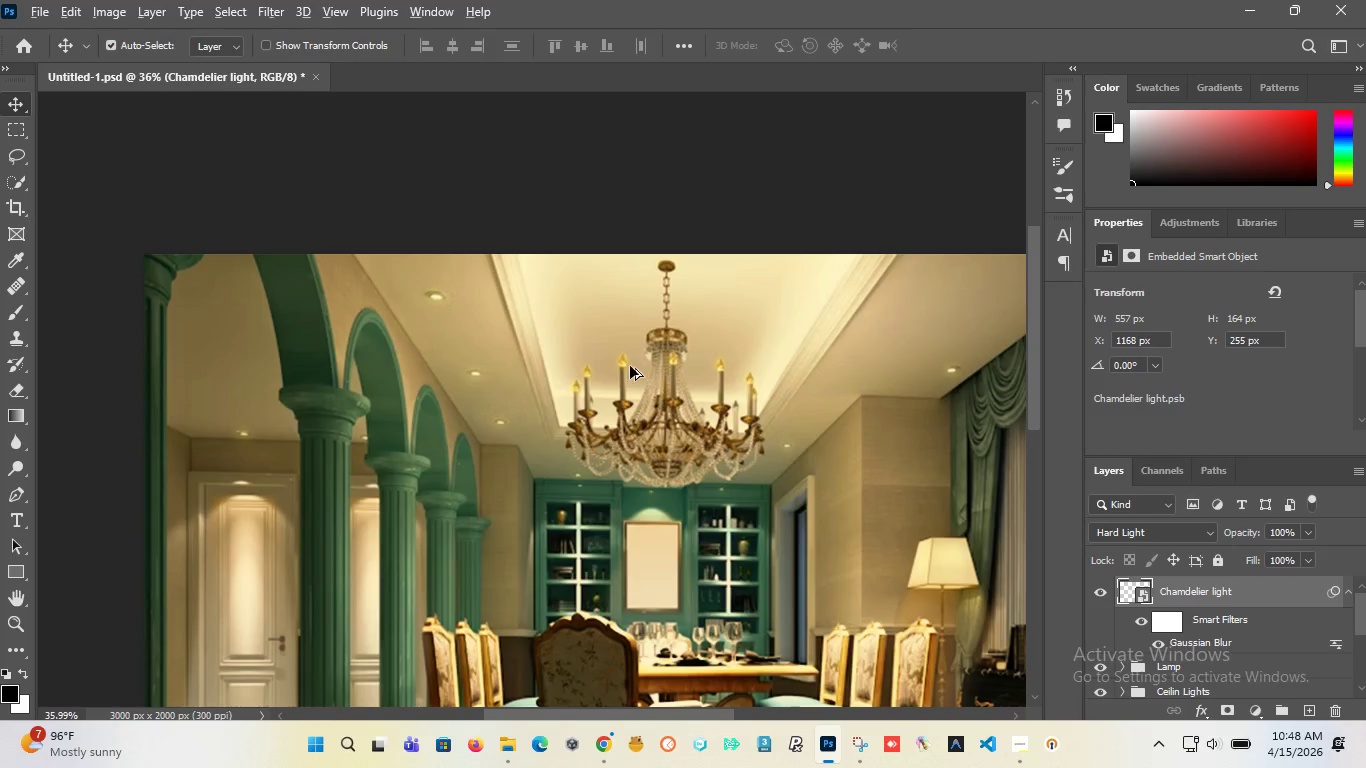 
hold_key(key=AltLeft, duration=1.52)
hold_key(key=AltLeft, duration=1.12)
scroll: coordinate [627, 358], scroll_direction: up, amount: 3.0
 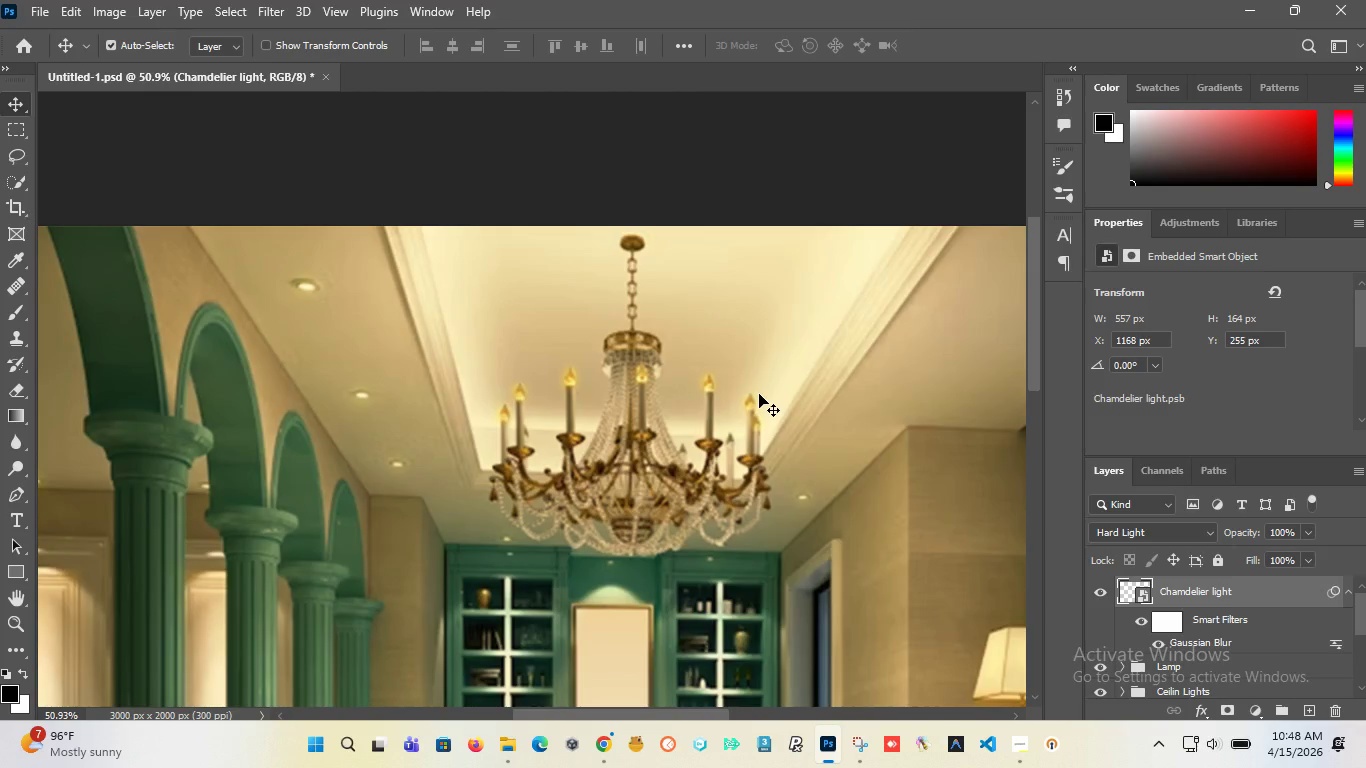 
wait(5.97)
 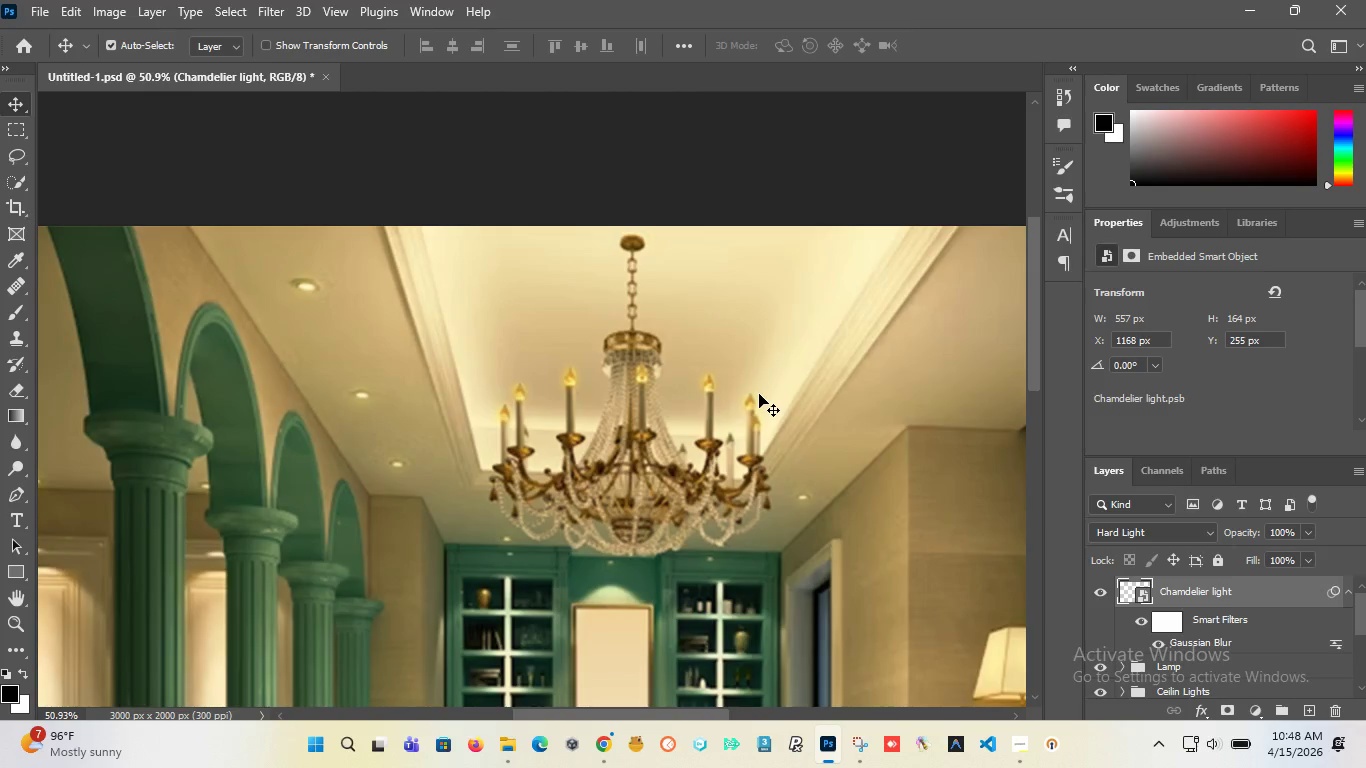 
key(Control+J)
 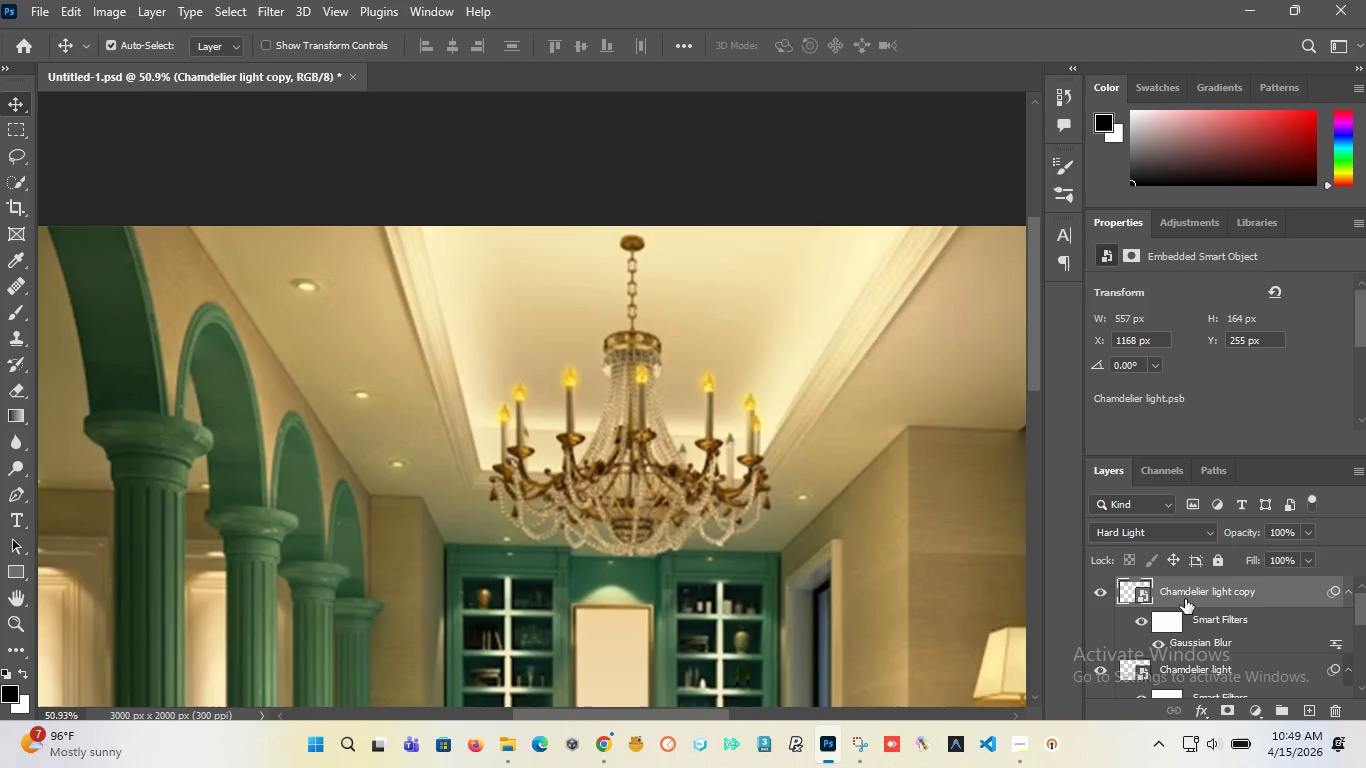 
scroll: coordinate [1216, 615], scroll_direction: none, amount: 0.0
 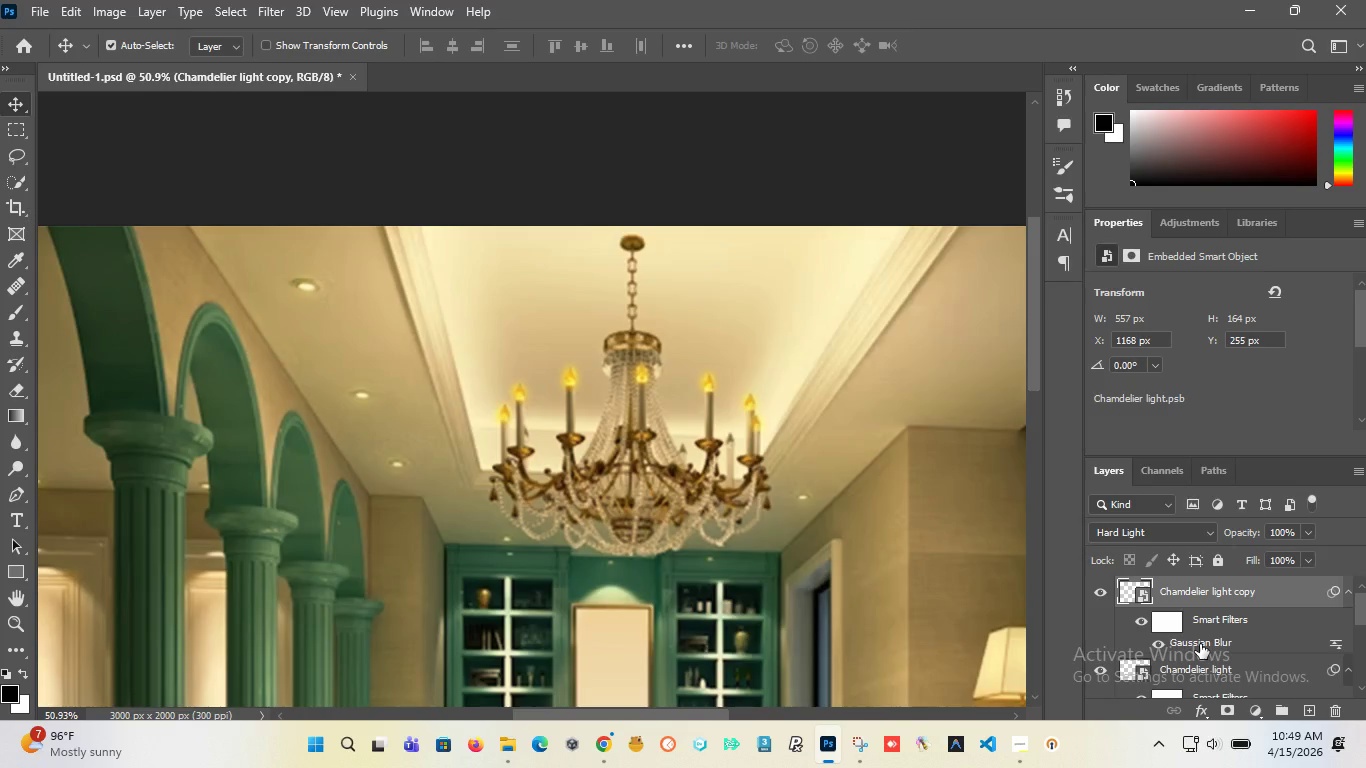 
double_click([1200, 644])
 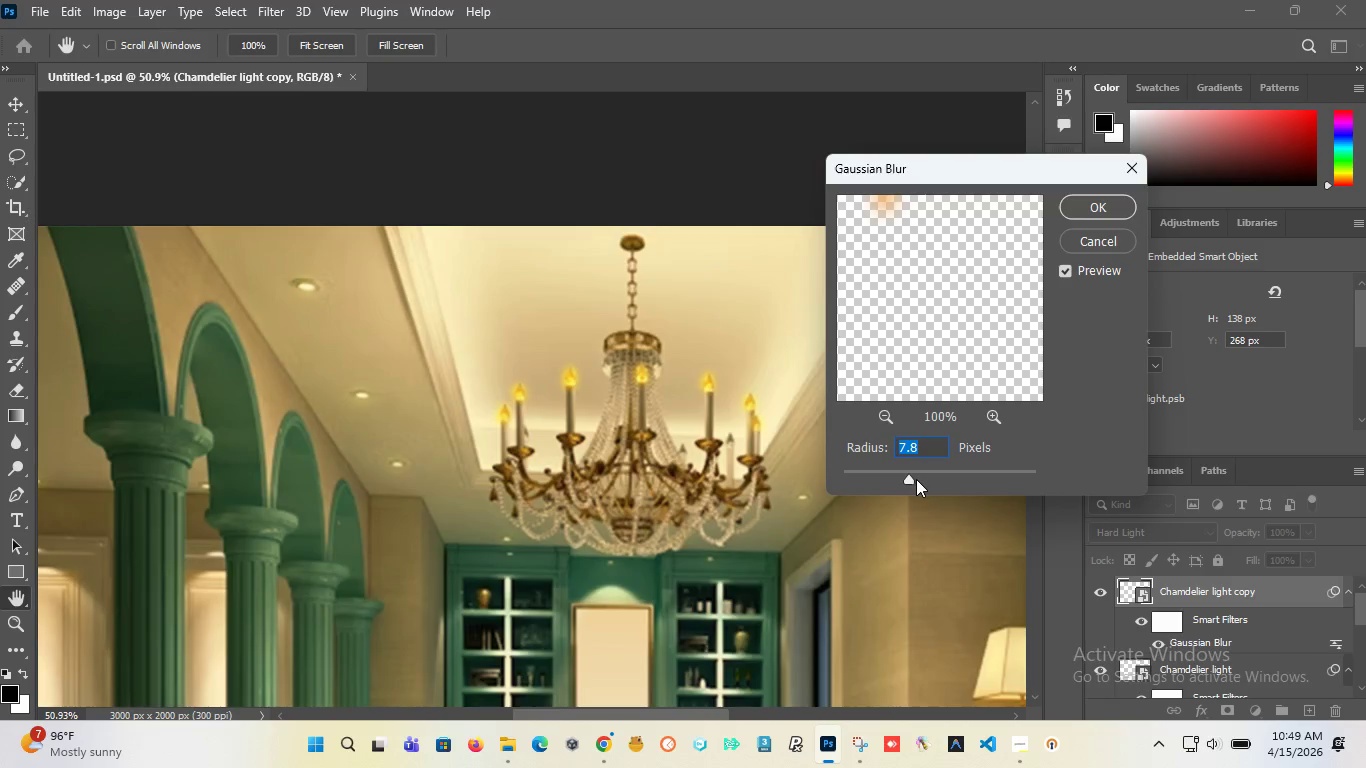 
left_click_drag(start_coordinate=[913, 479], to_coordinate=[950, 478])
 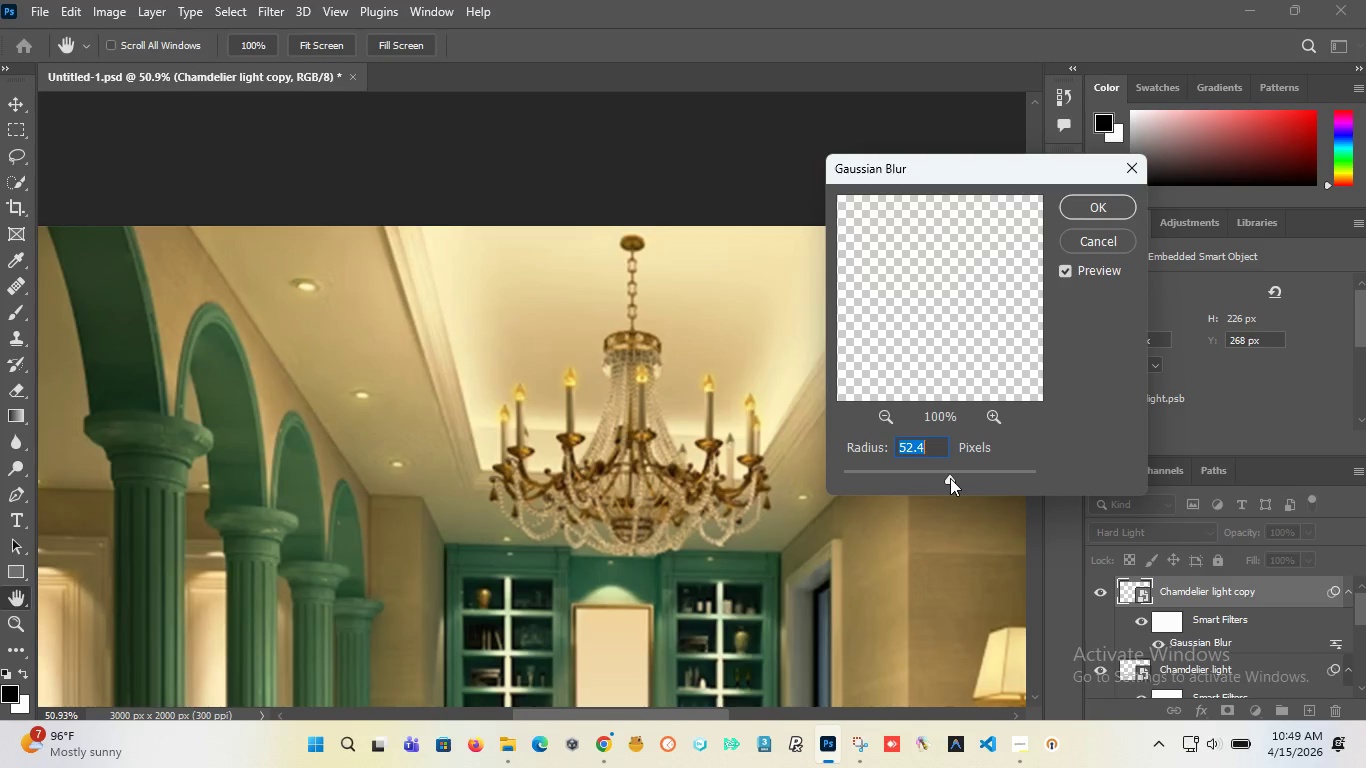 
left_click_drag(start_coordinate=[950, 478], to_coordinate=[929, 485])
 